 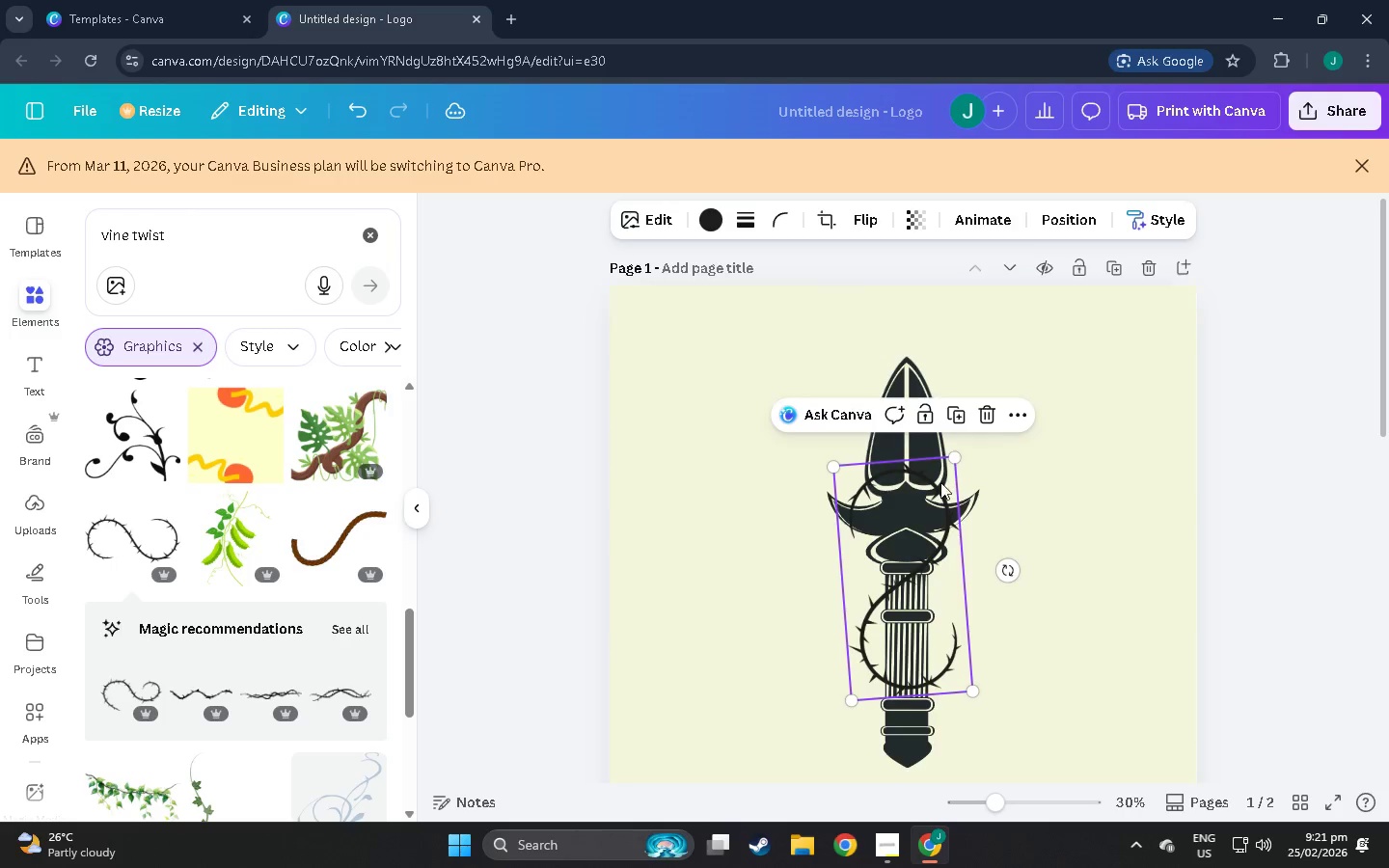 
left_click_drag(start_coordinate=[931, 521], to_coordinate=[932, 599])
 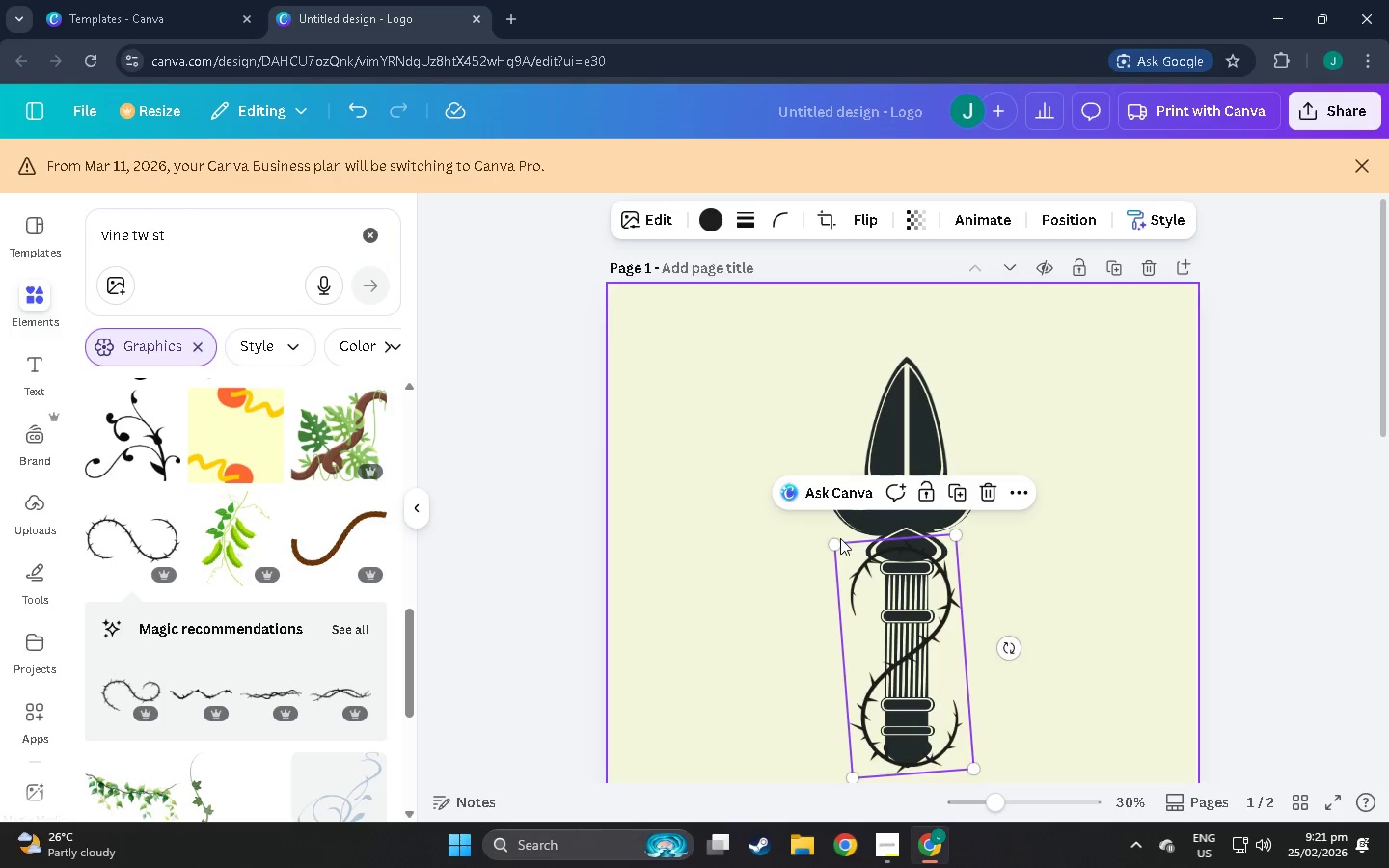 
key(Control+C)
 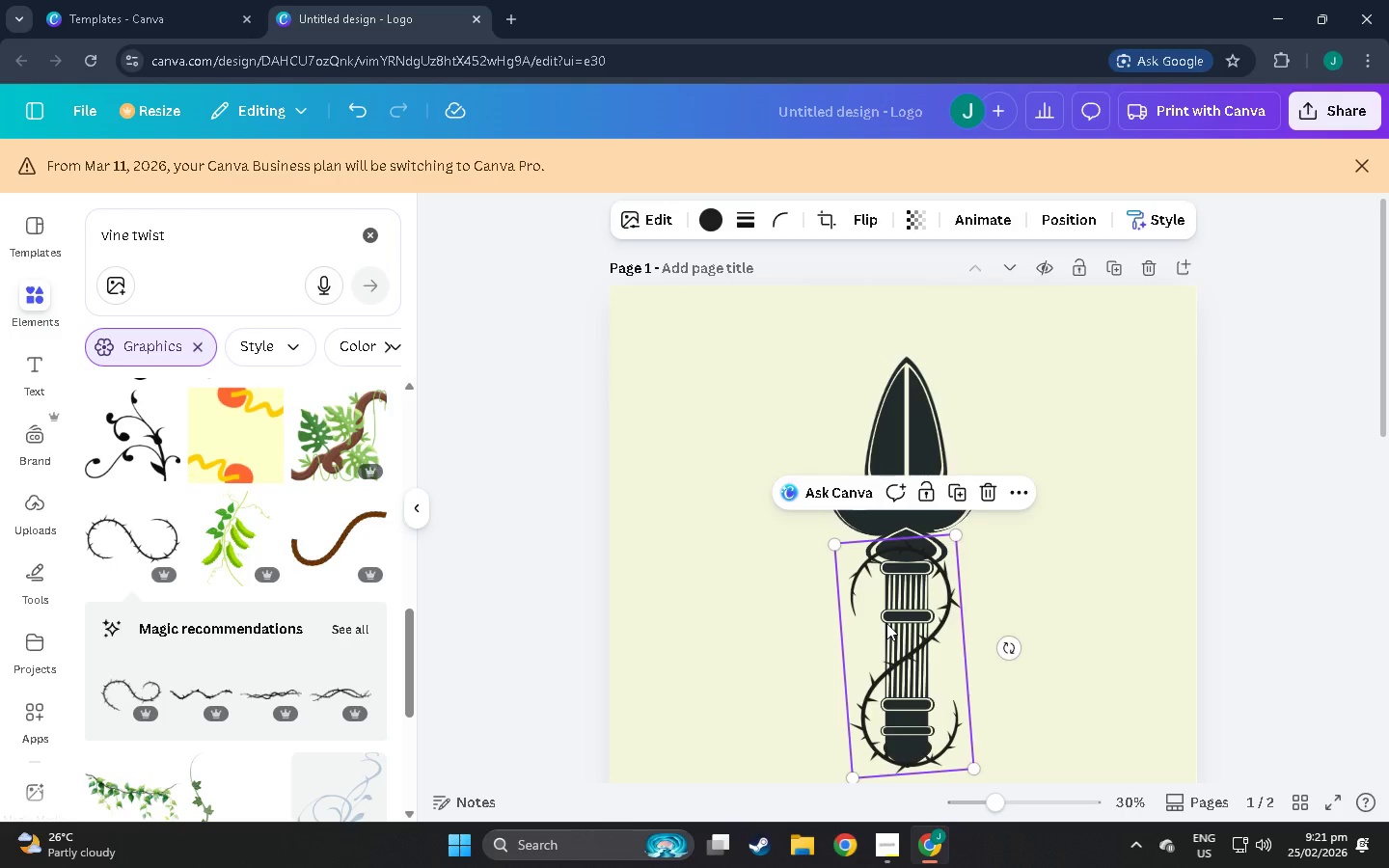 
key(Control+V)
 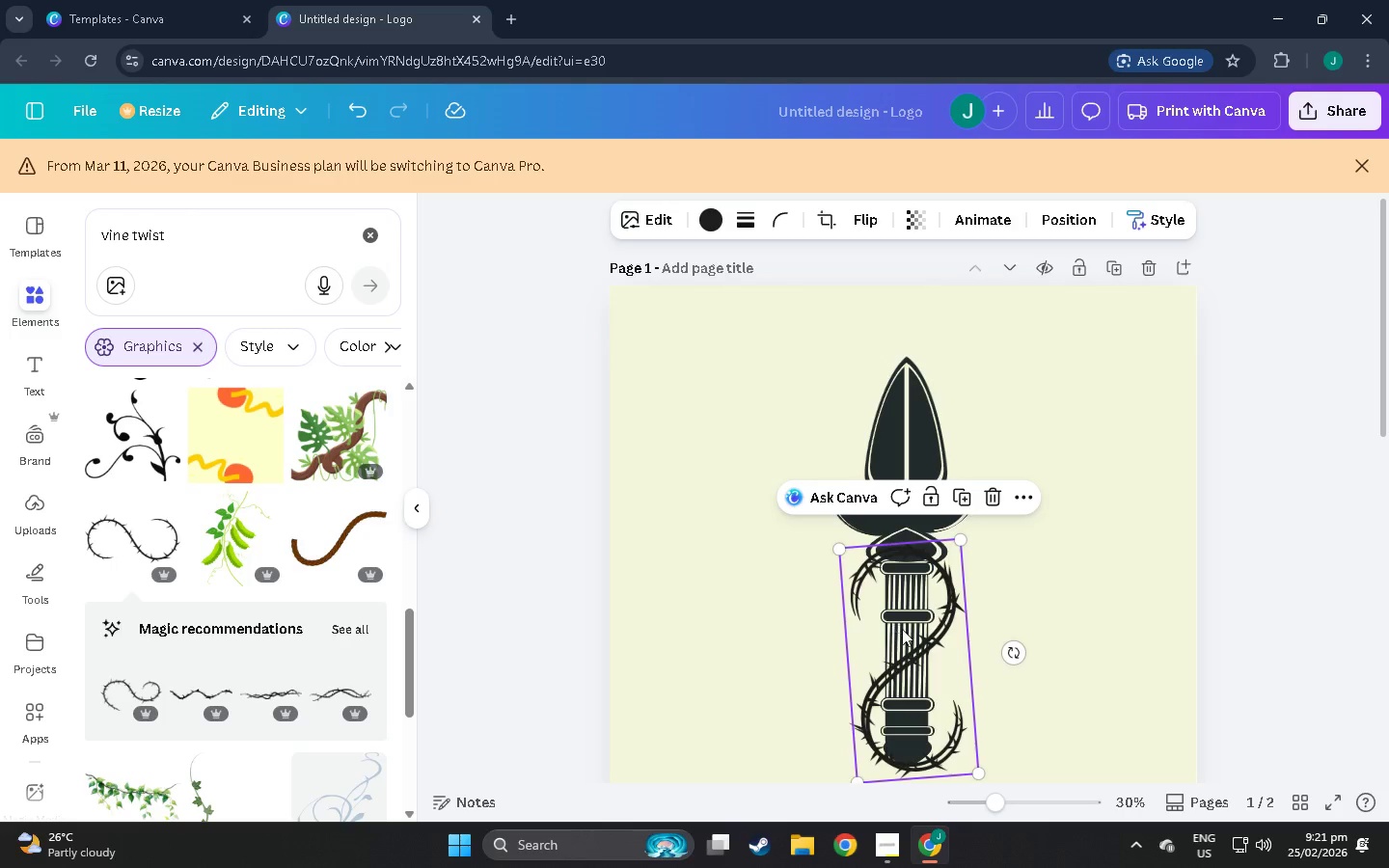 
left_click_drag(start_coordinate=[903, 629], to_coordinate=[665, 591])
 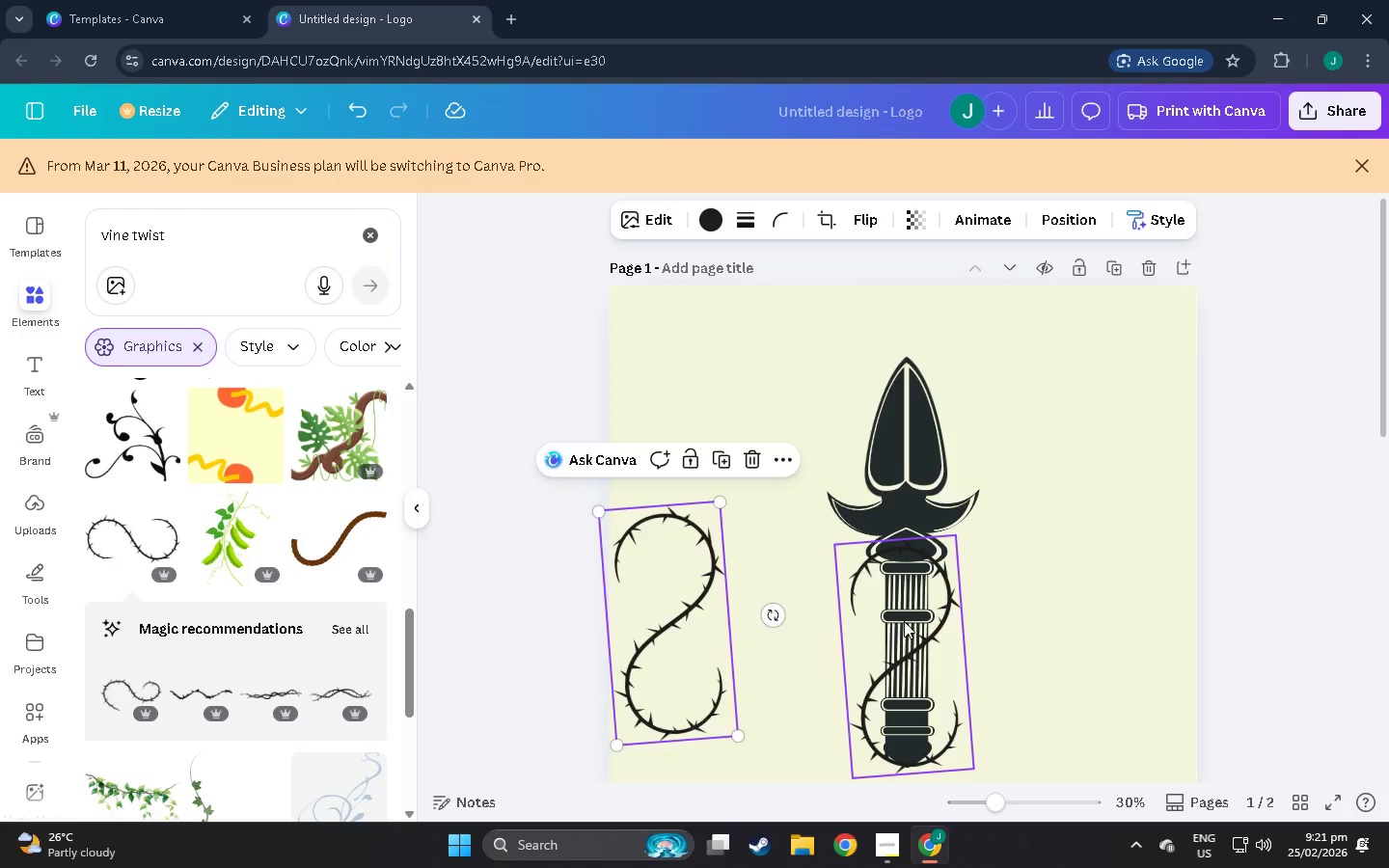 
left_click([904, 621])
 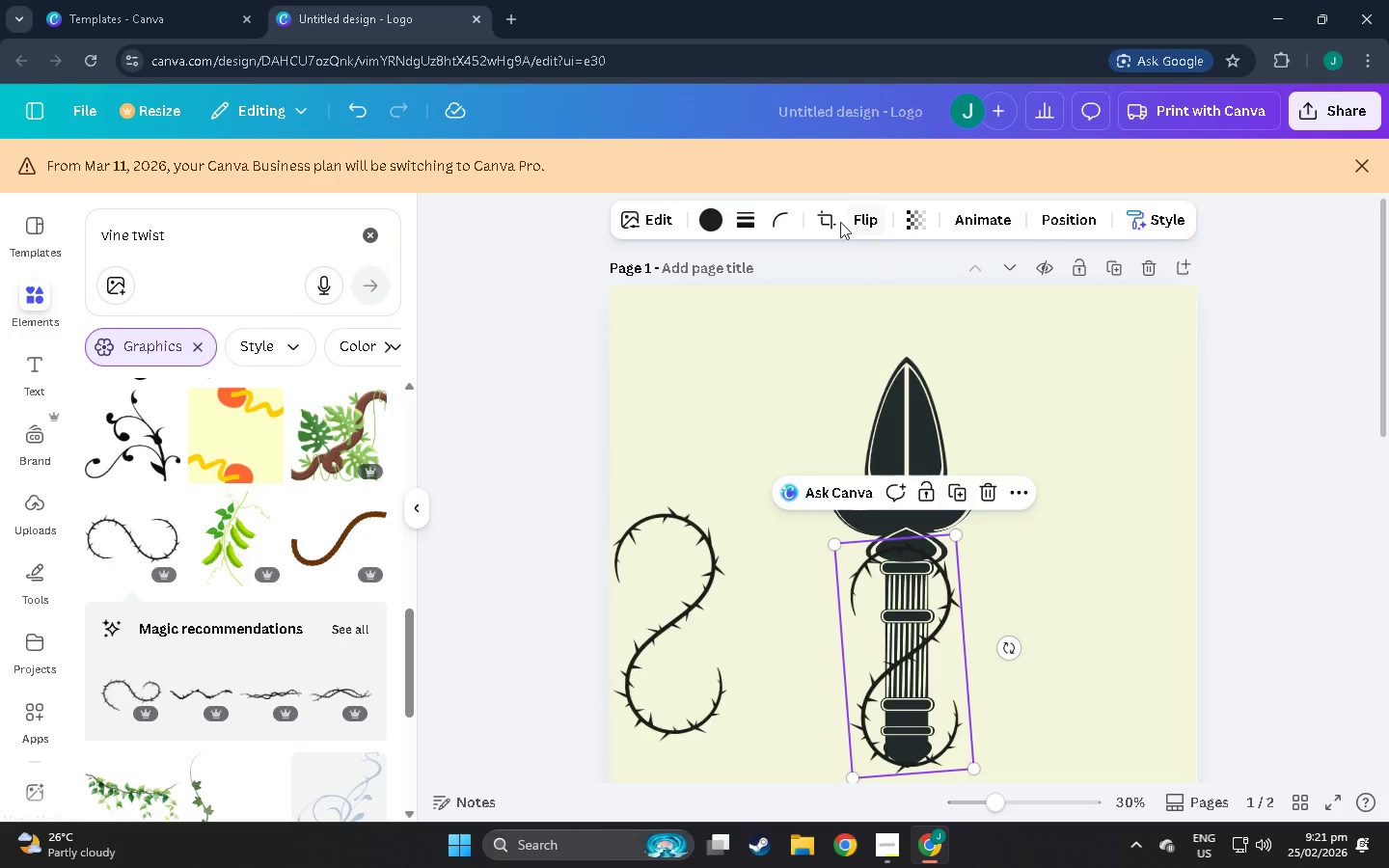 
left_click([833, 221])
 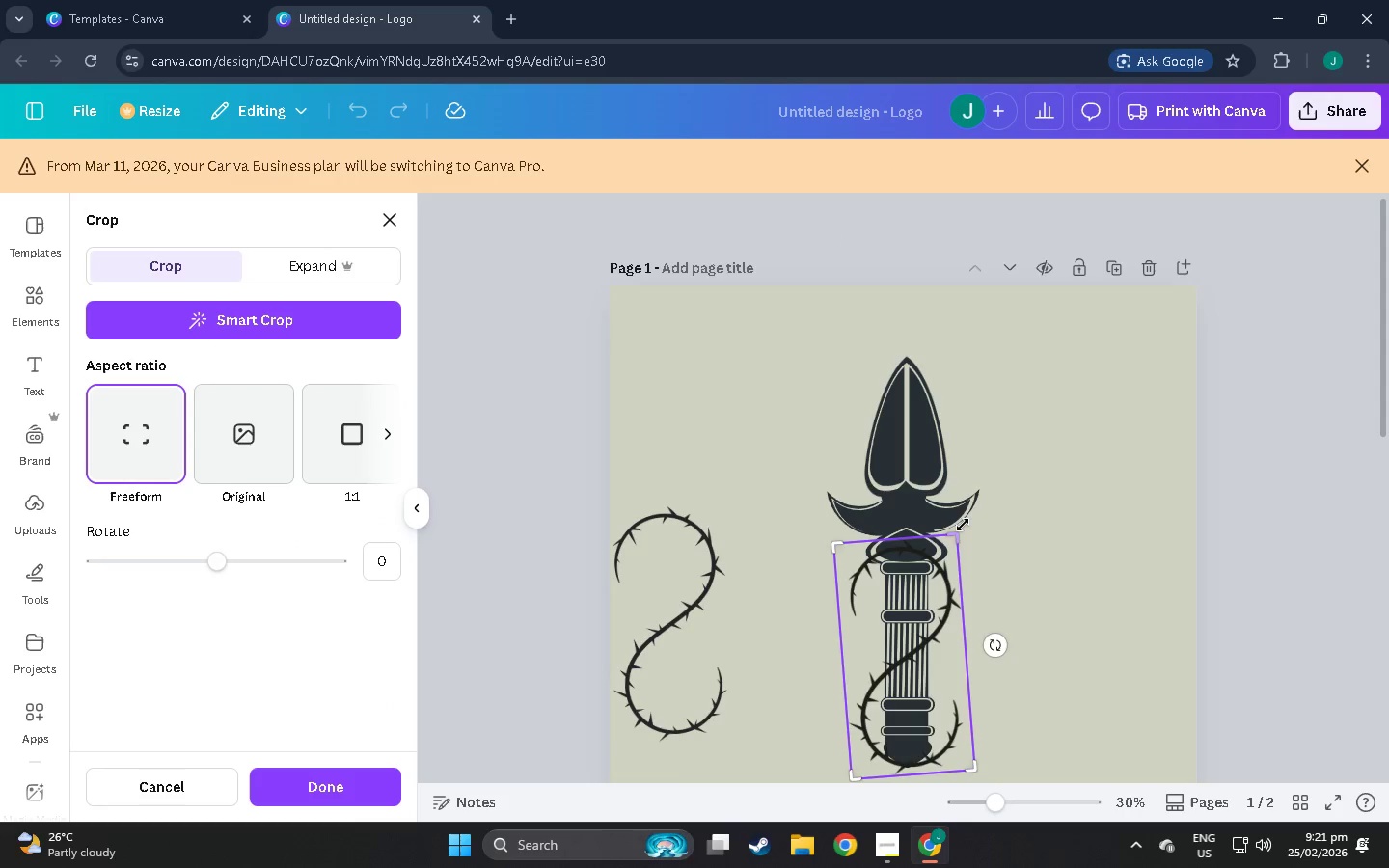 
left_click_drag(start_coordinate=[961, 528], to_coordinate=[870, 514])
 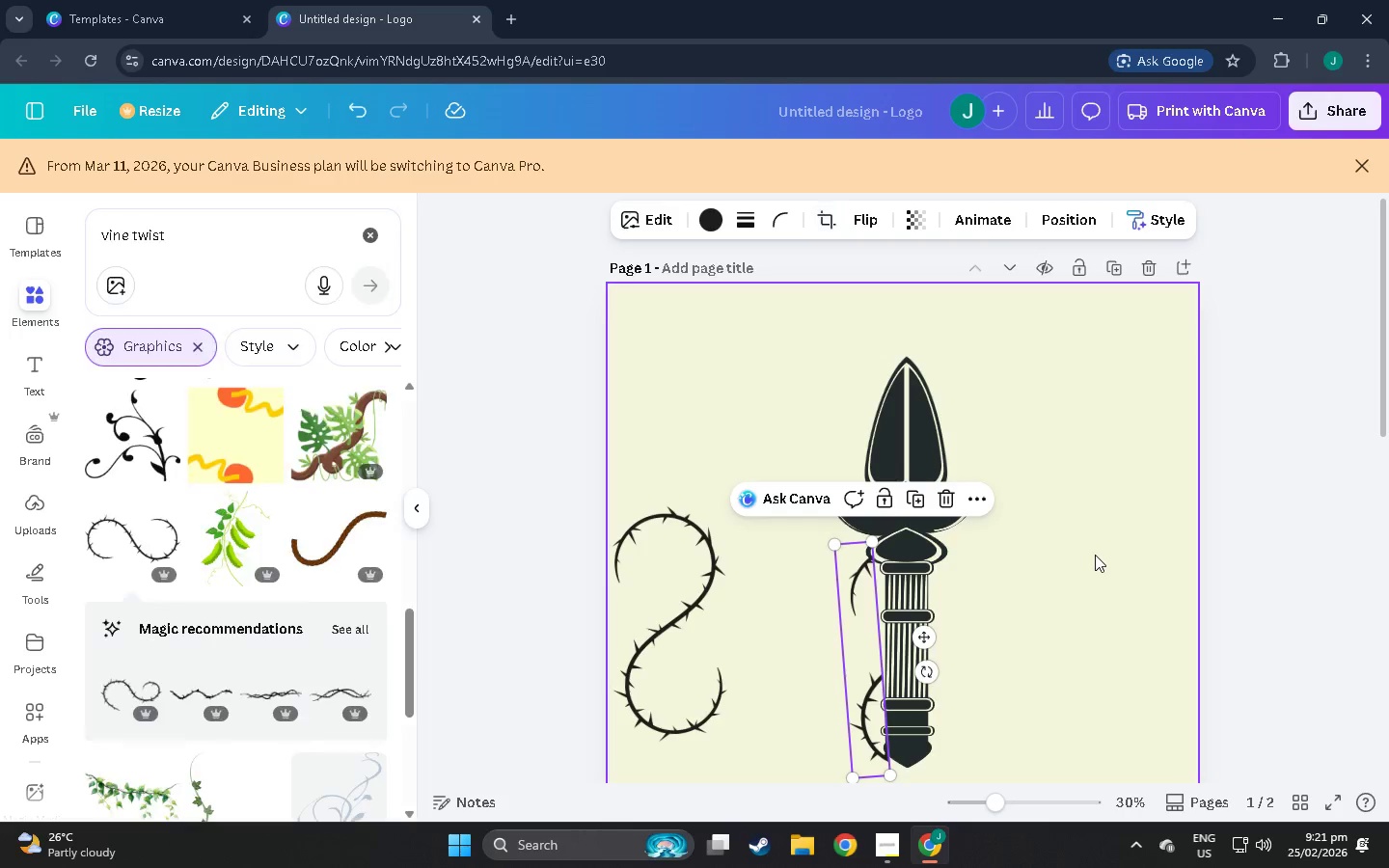 
double_click([1095, 555])
 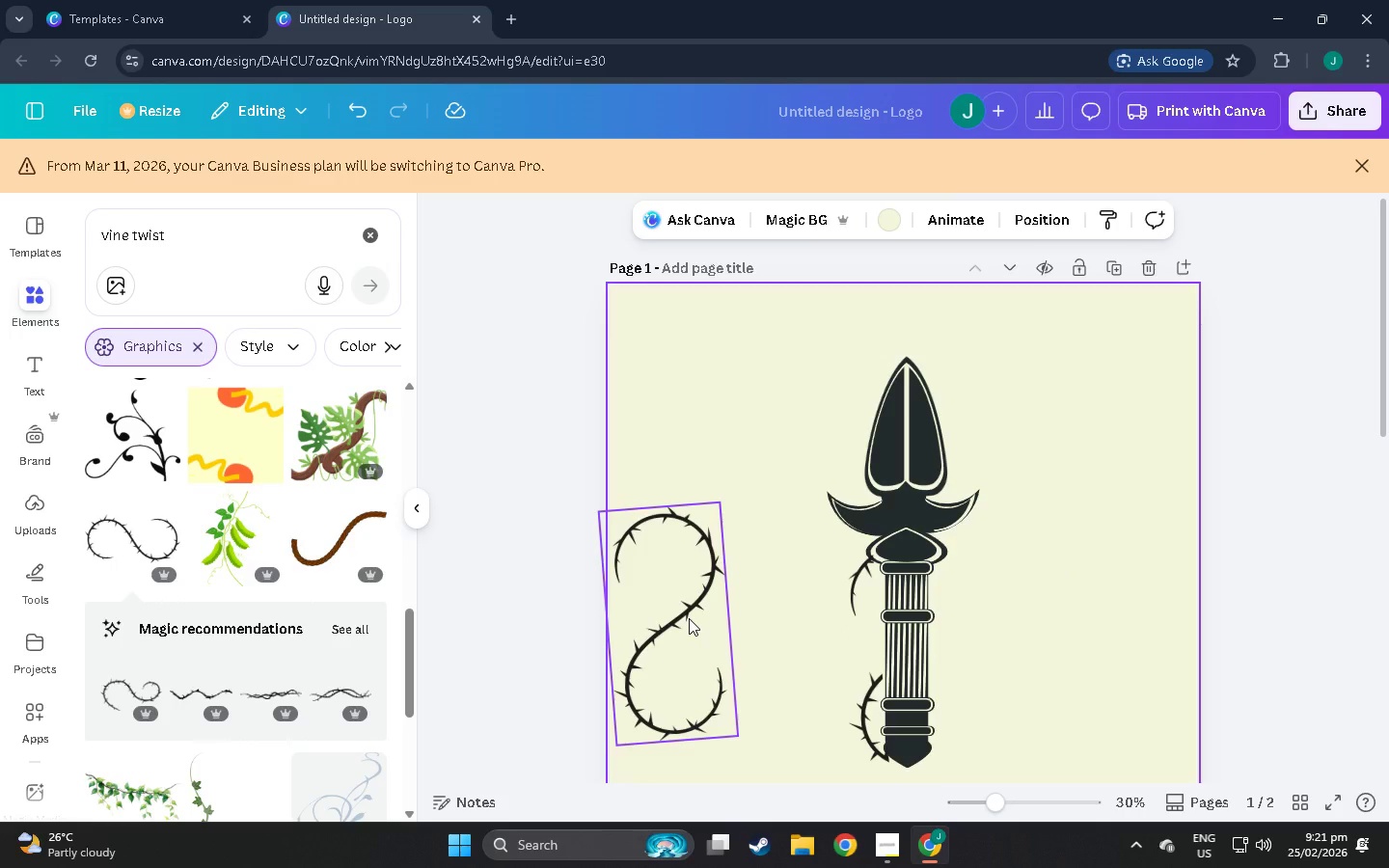 
left_click_drag(start_coordinate=[689, 618], to_coordinate=[925, 649])
 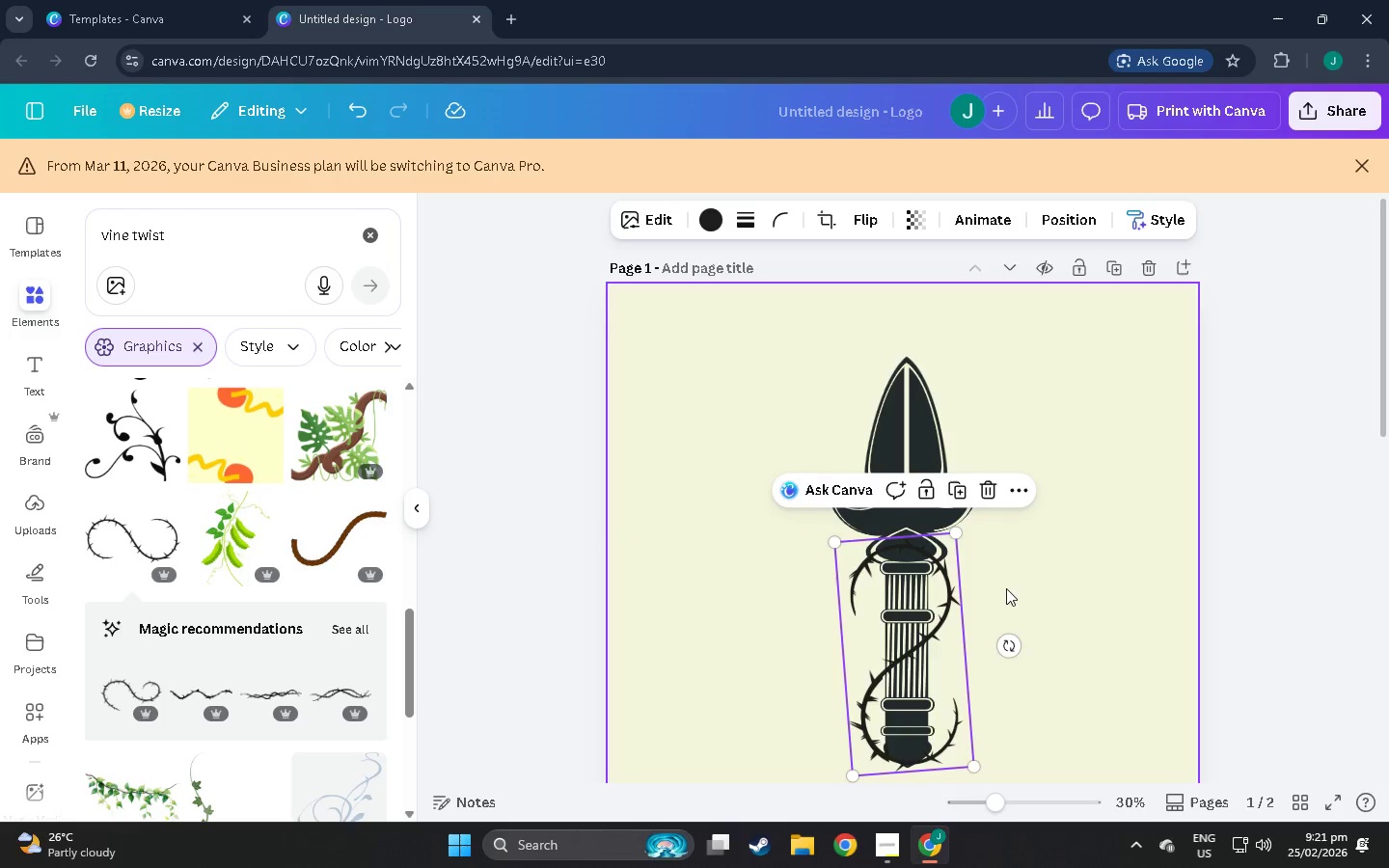 
scroll: coordinate [1007, 588], scroll_direction: up, amount: 2.0
 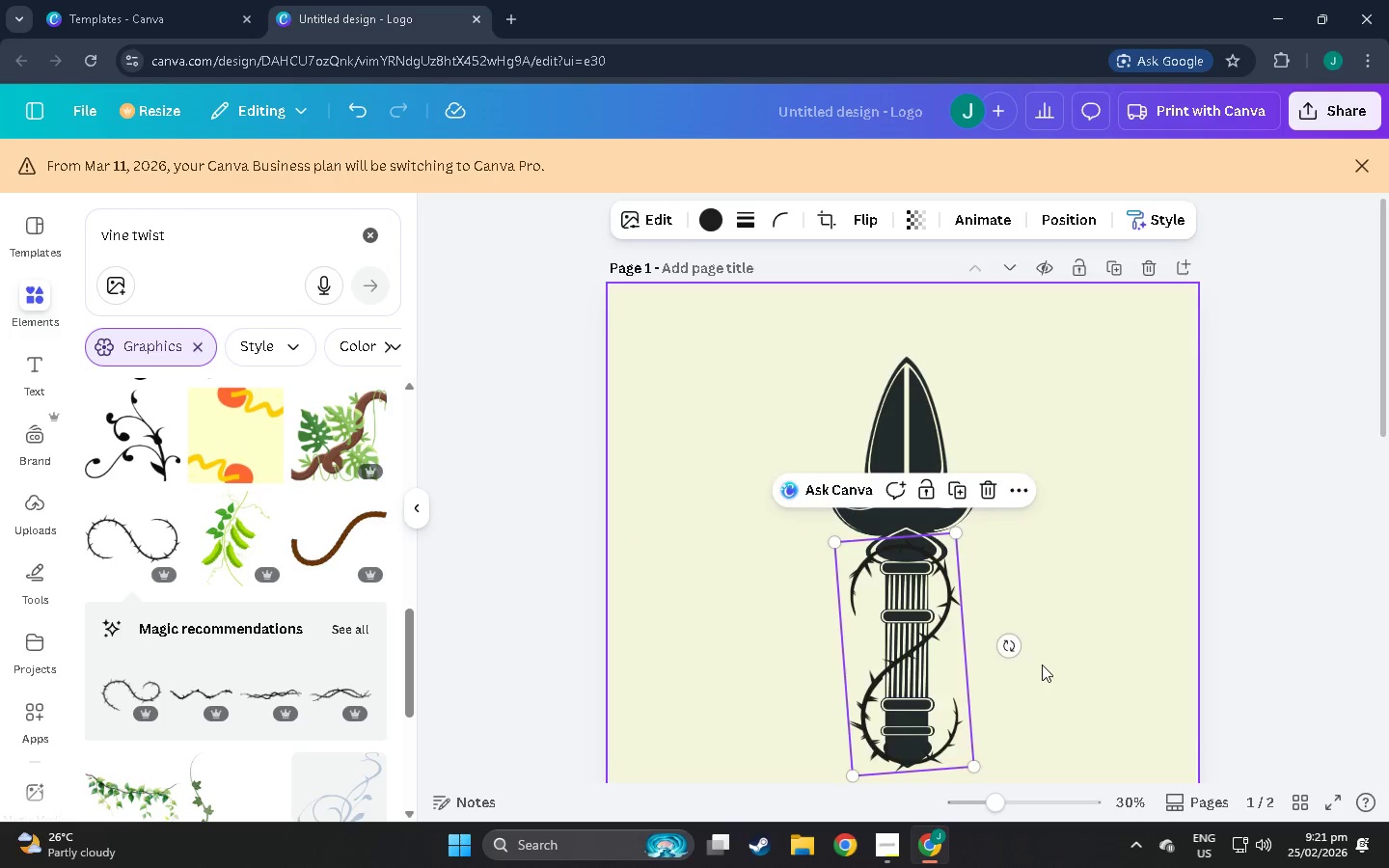 
scroll: coordinate [1037, 669], scroll_direction: down, amount: 2.0
 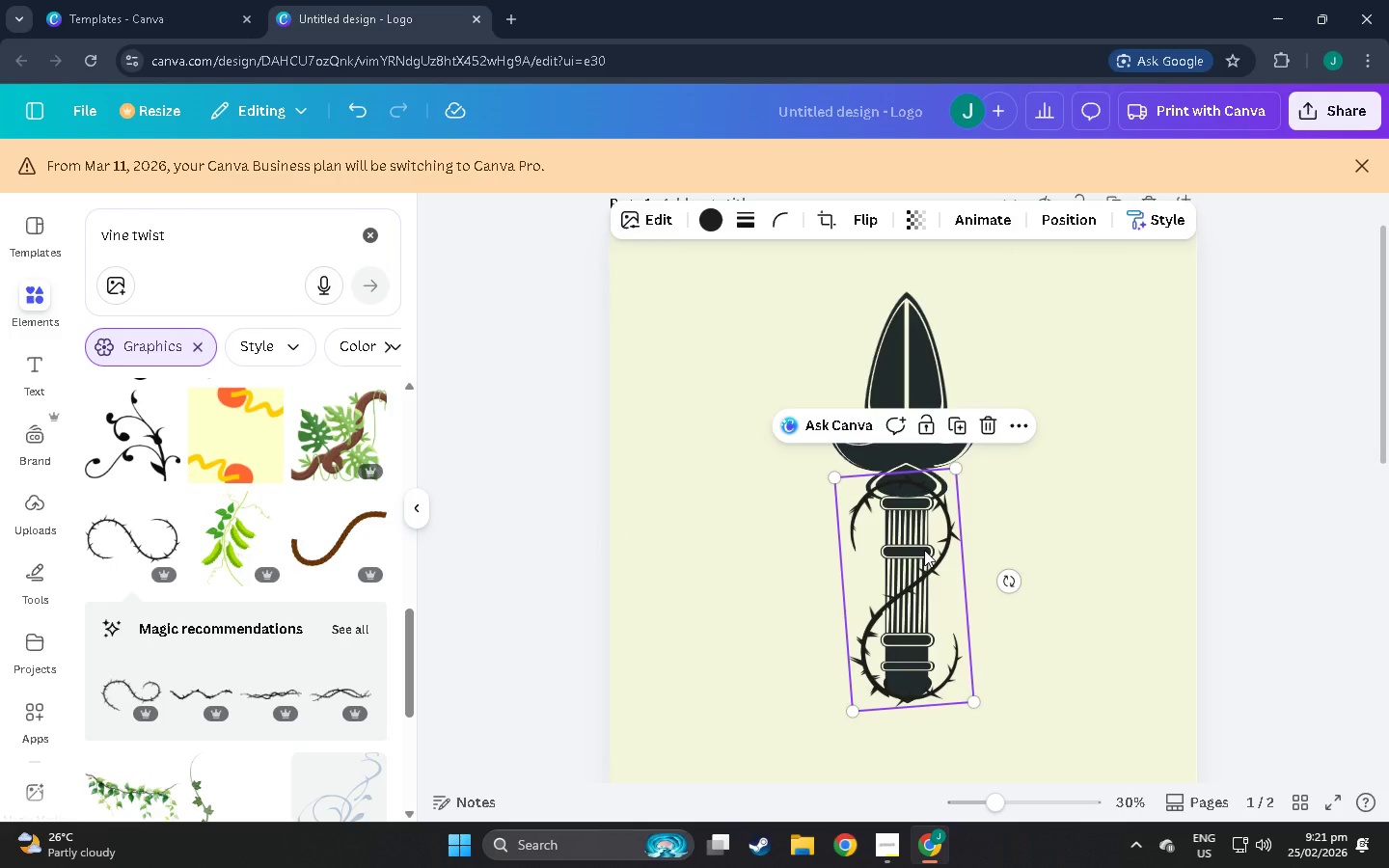 
left_click([924, 550])
 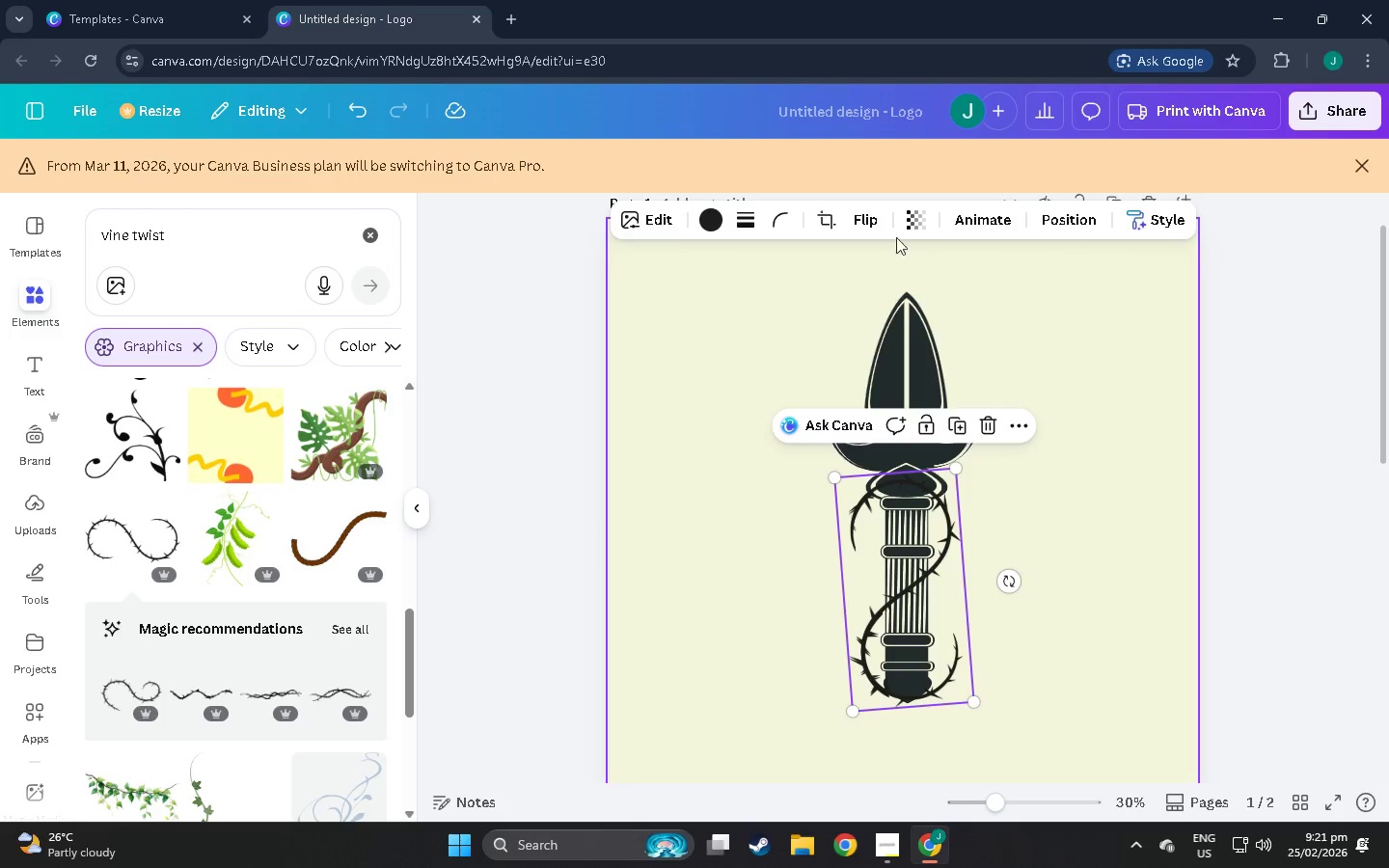 
left_click([831, 220])
 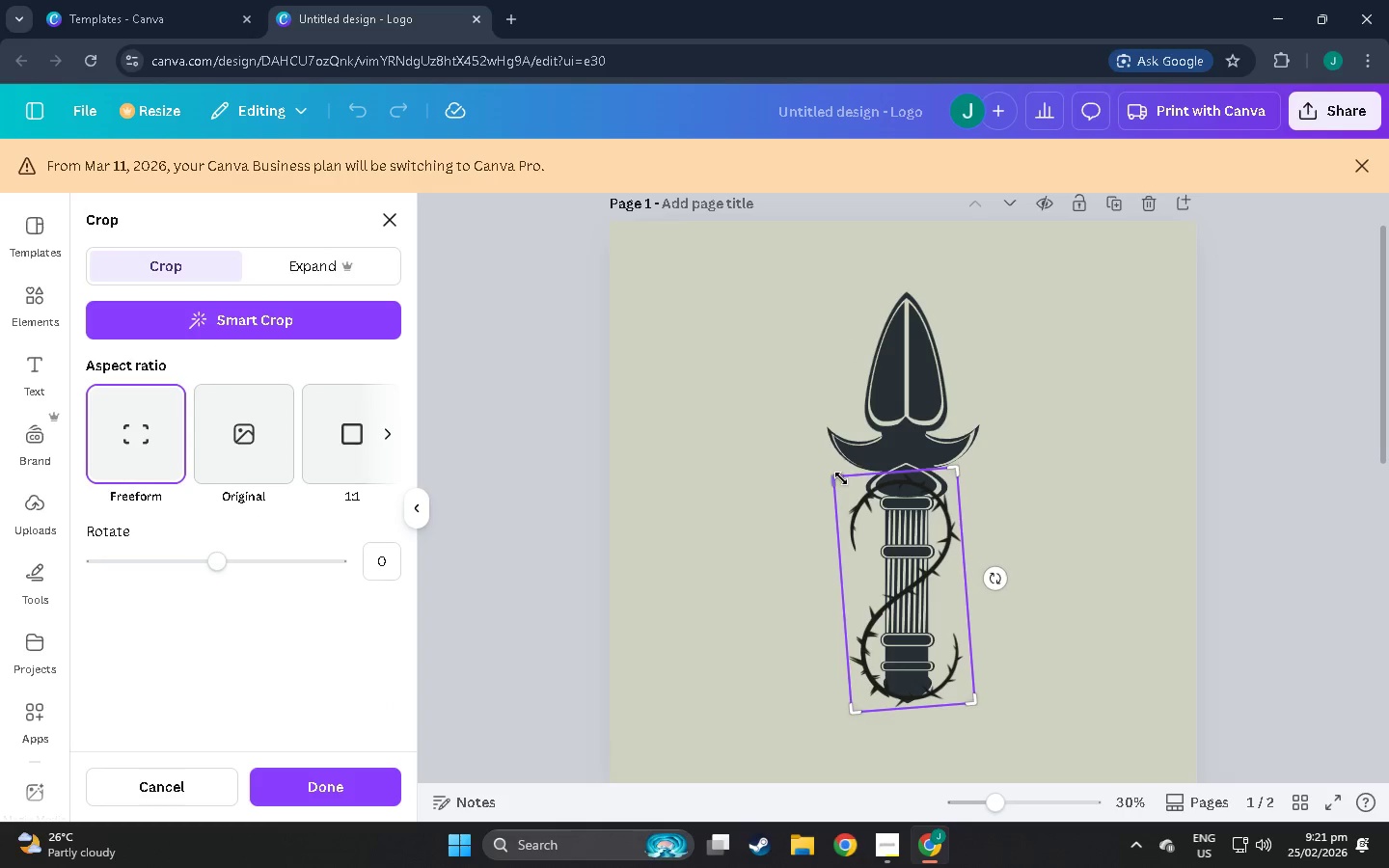 
left_click_drag(start_coordinate=[841, 478], to_coordinate=[926, 475])
 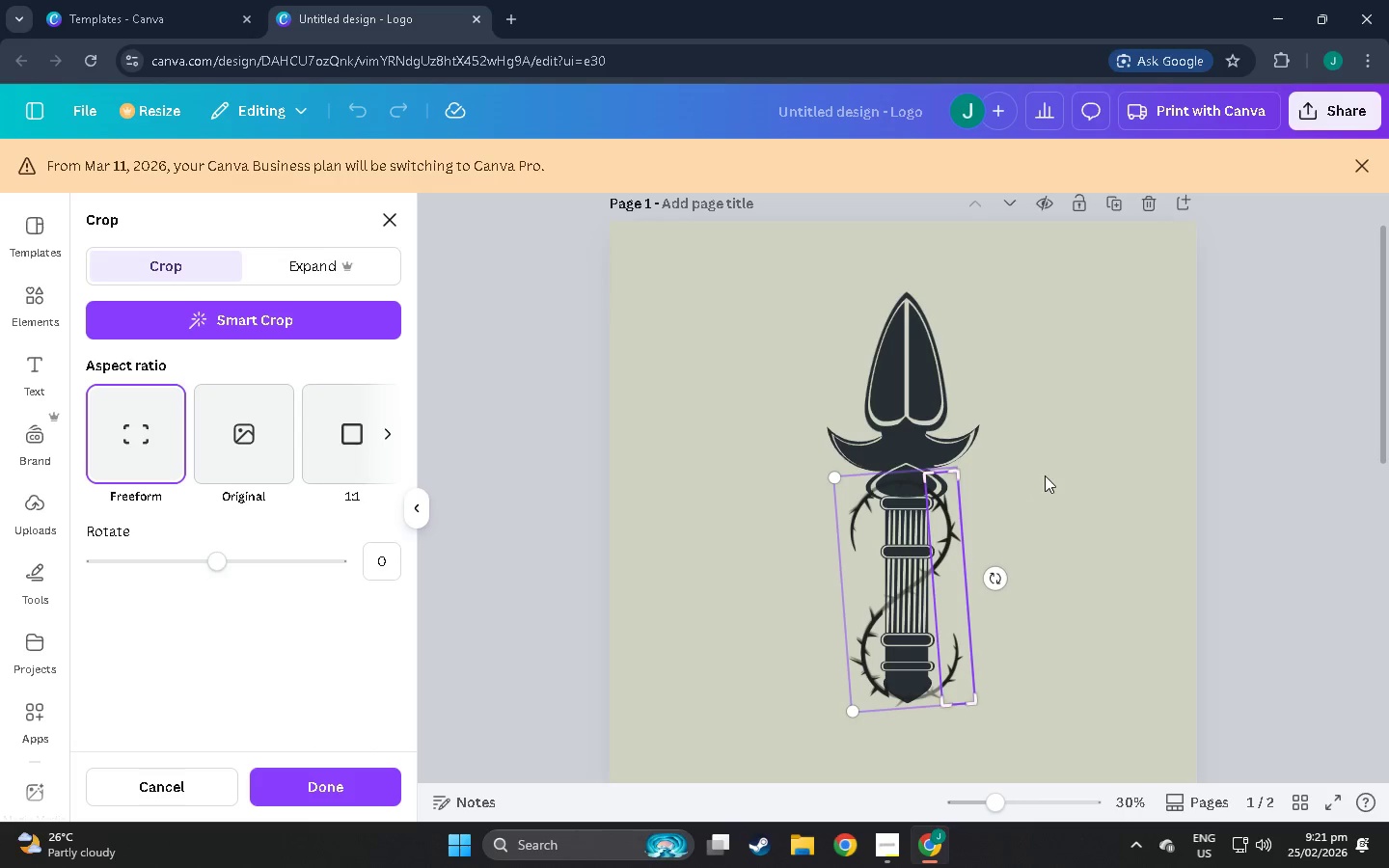 
left_click([1045, 475])
 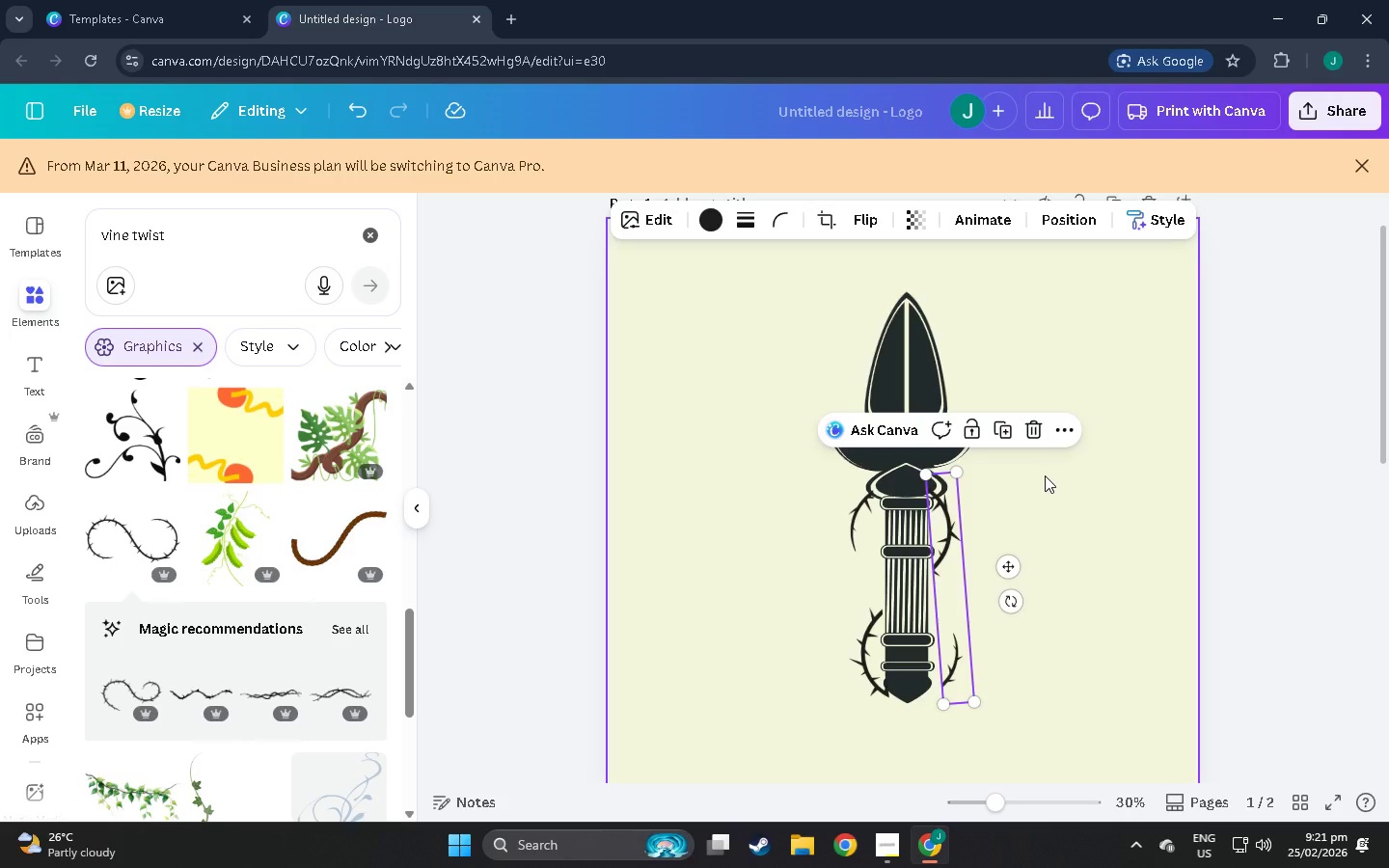 
left_click([1045, 475])
 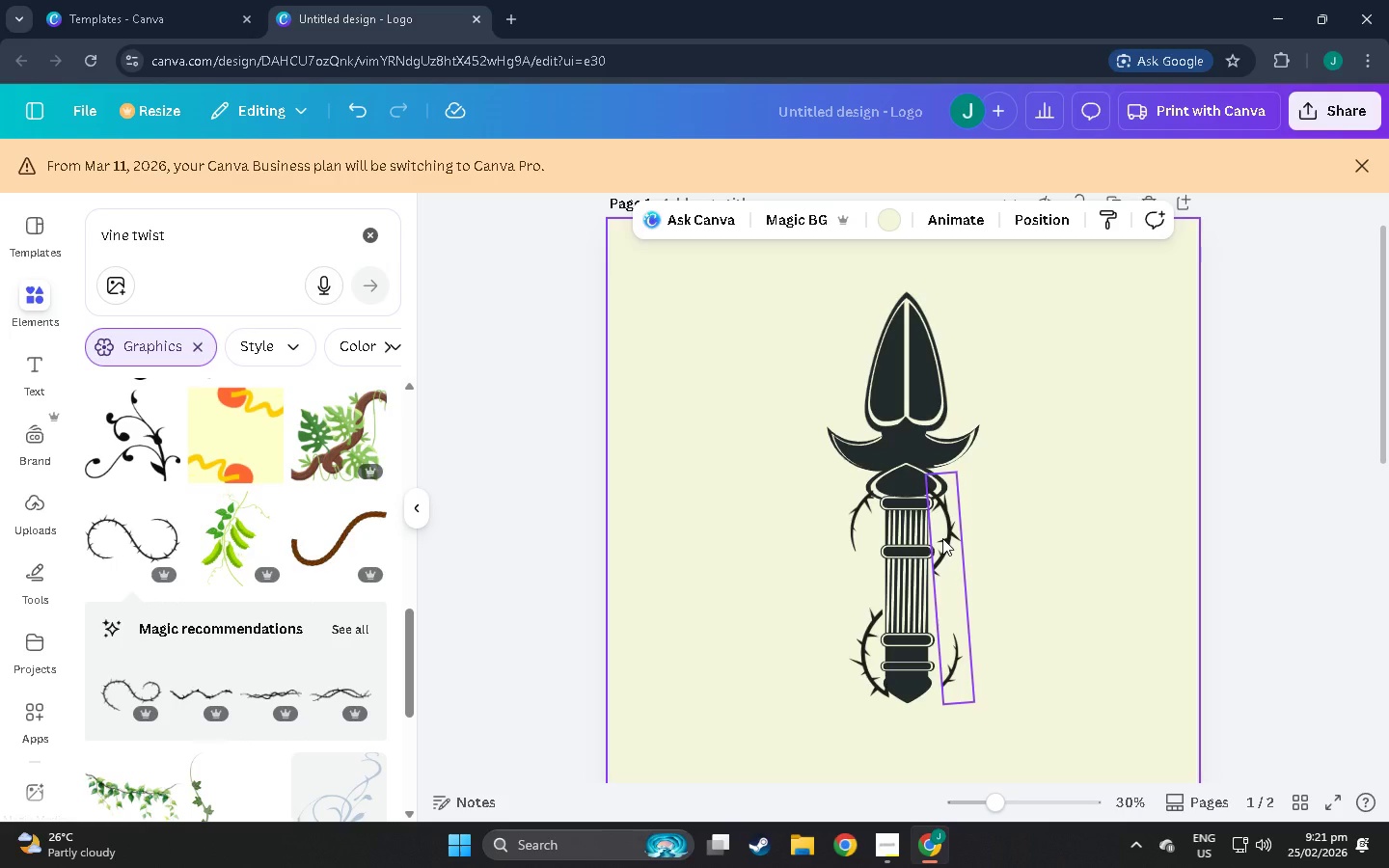 
left_click([942, 538])
 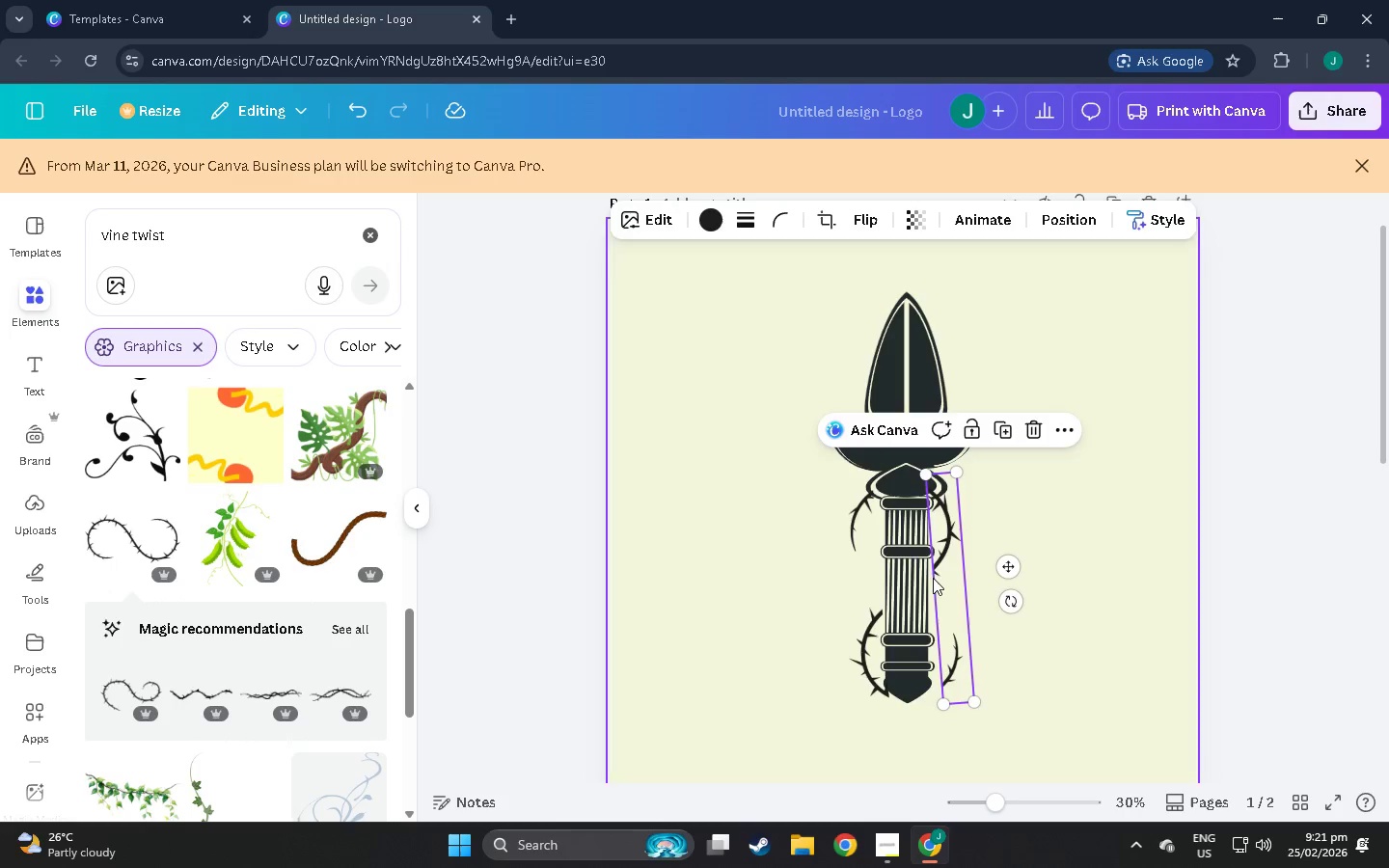 
left_click([956, 567])
 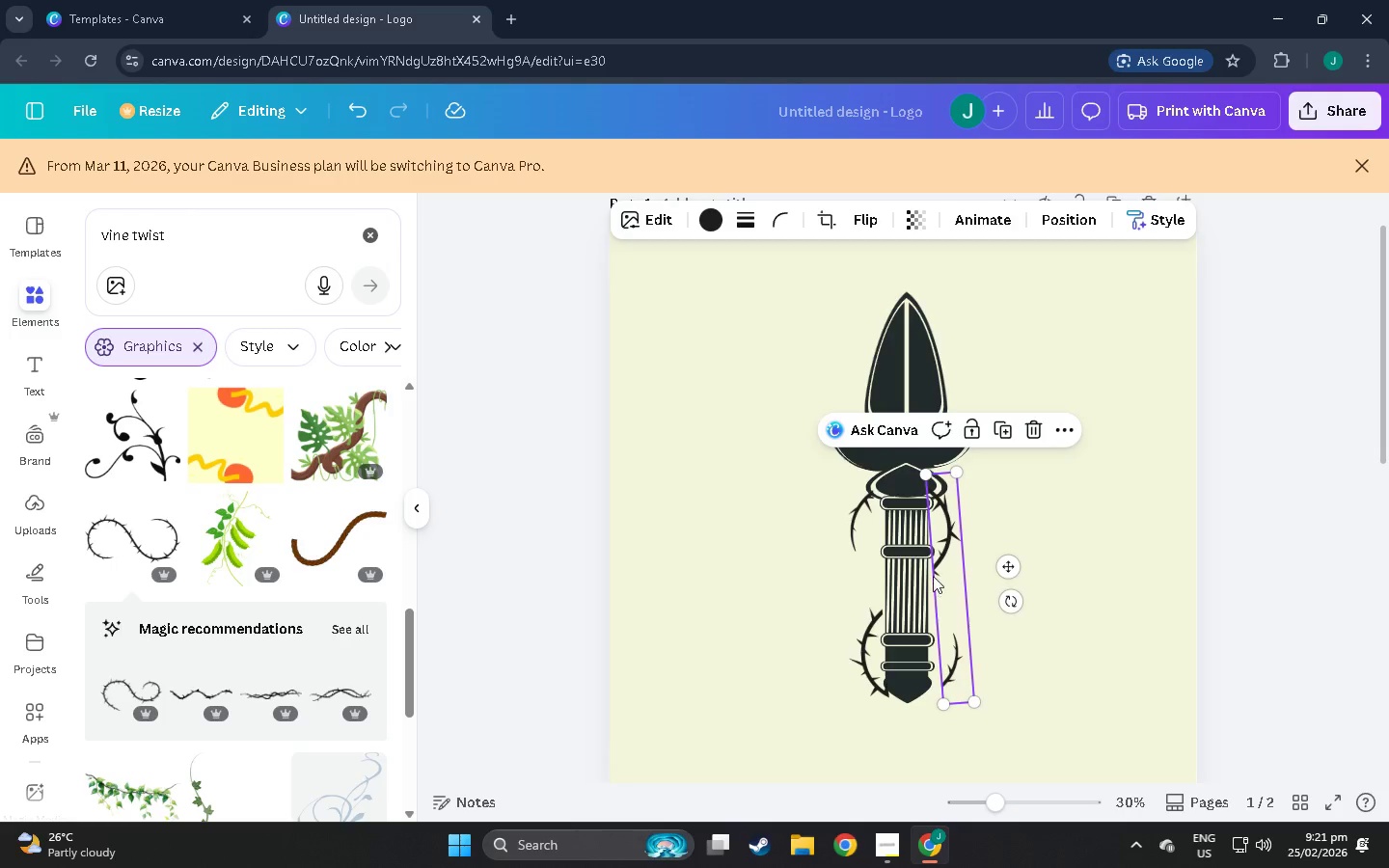 
wait(6.17)
 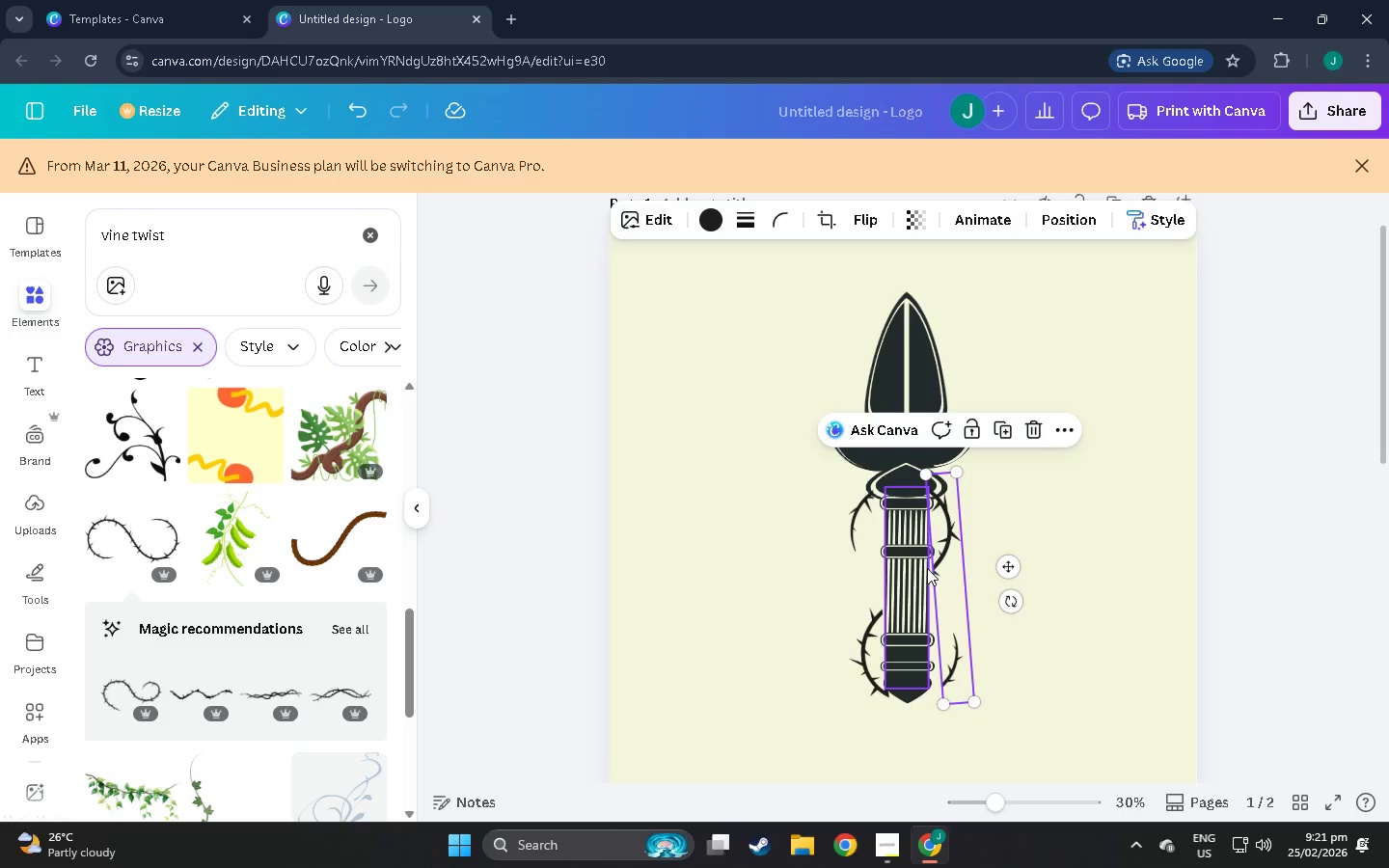 
left_click([856, 634])
 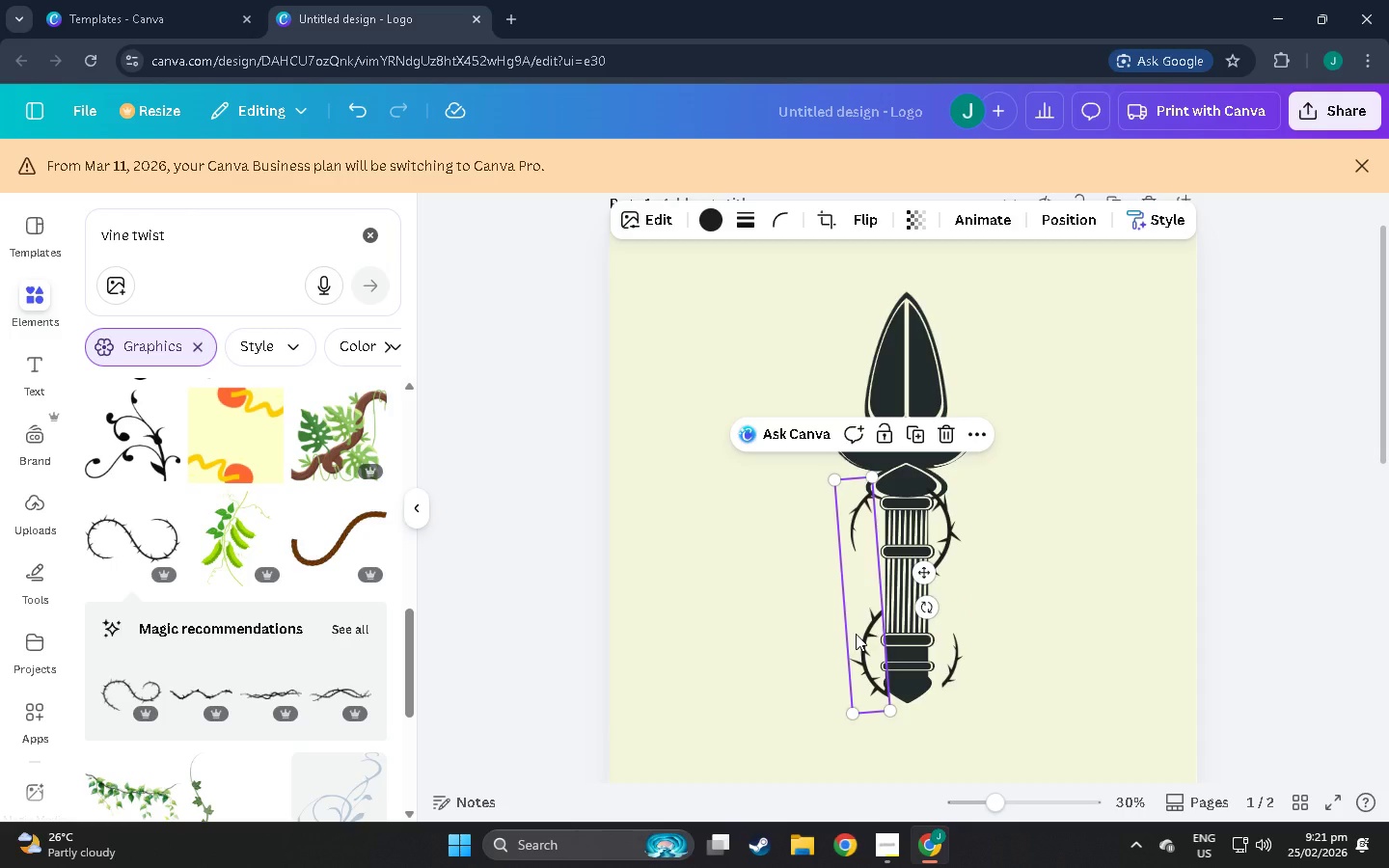 
key(Control+C)
 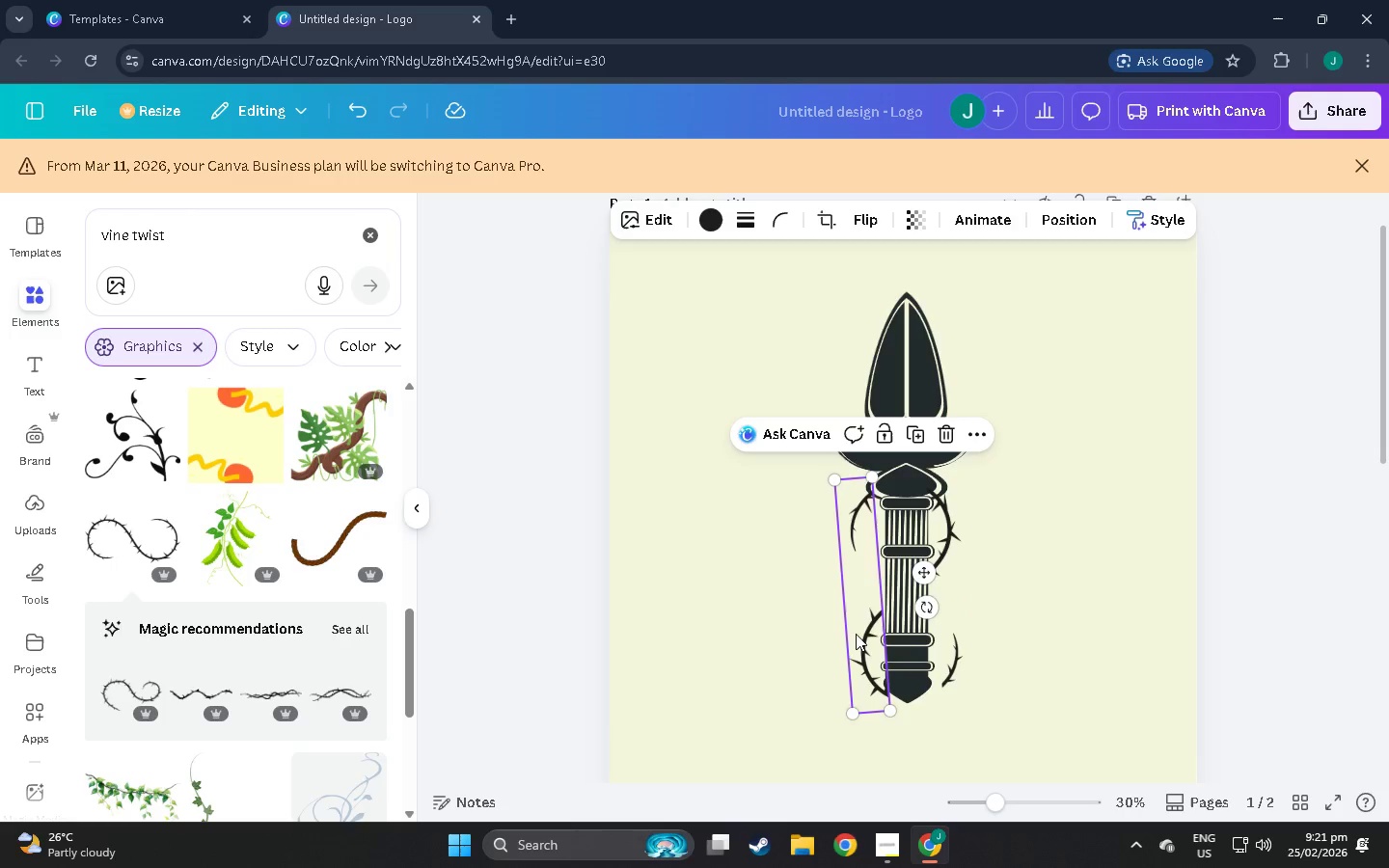 
left_click([858, 634])
 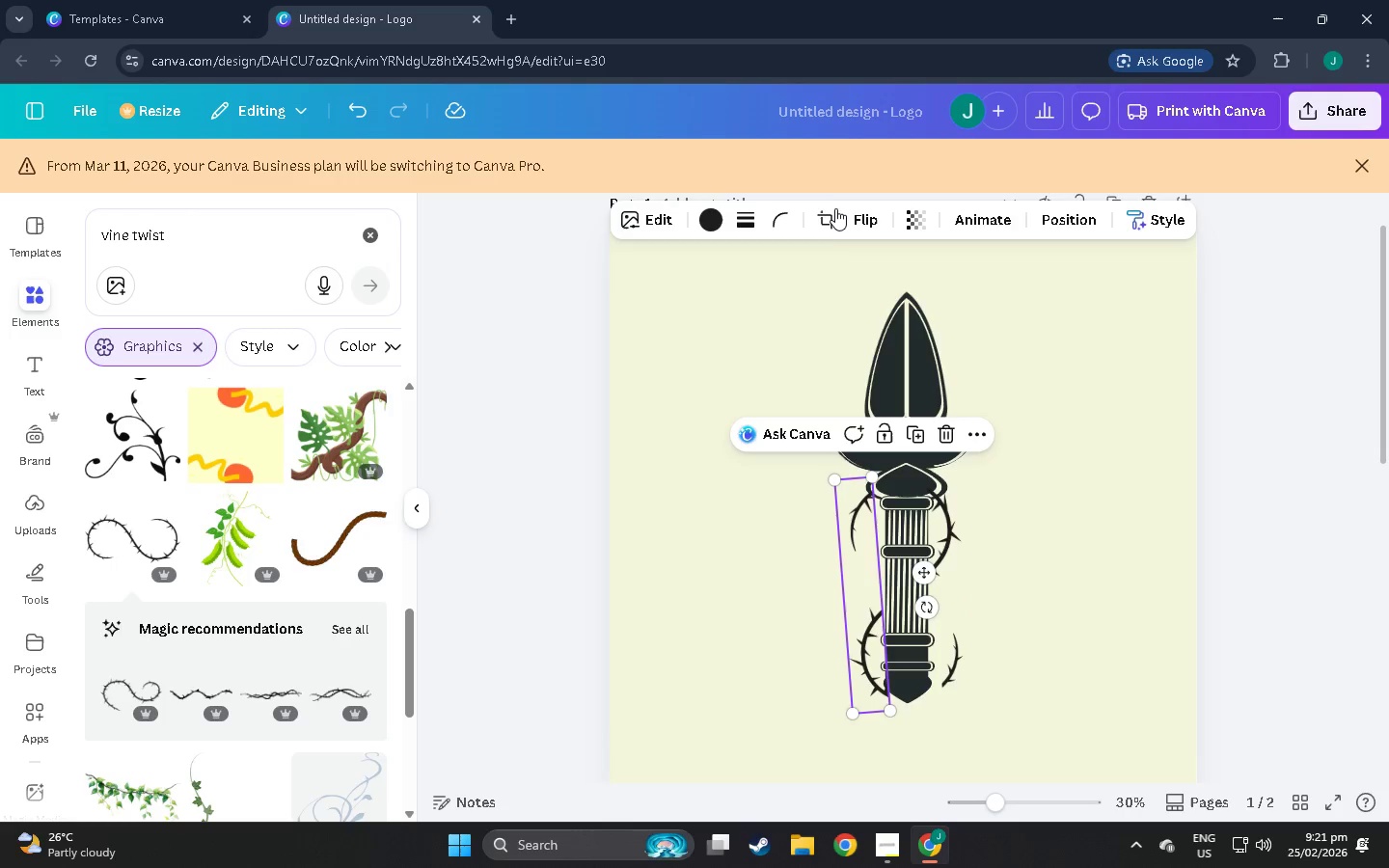 
left_click([835, 209])
 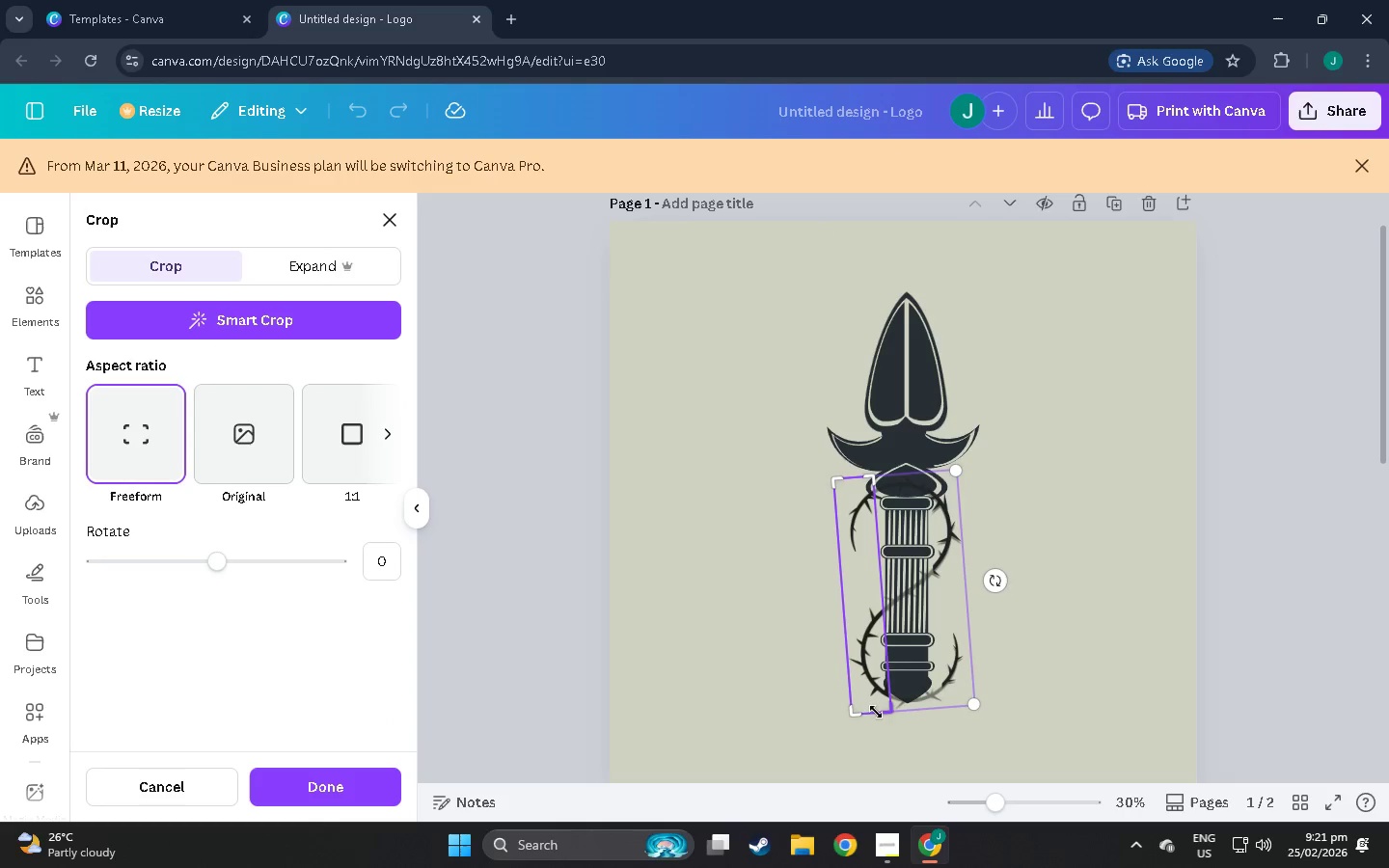 
left_click_drag(start_coordinate=[885, 714], to_coordinate=[879, 584])
 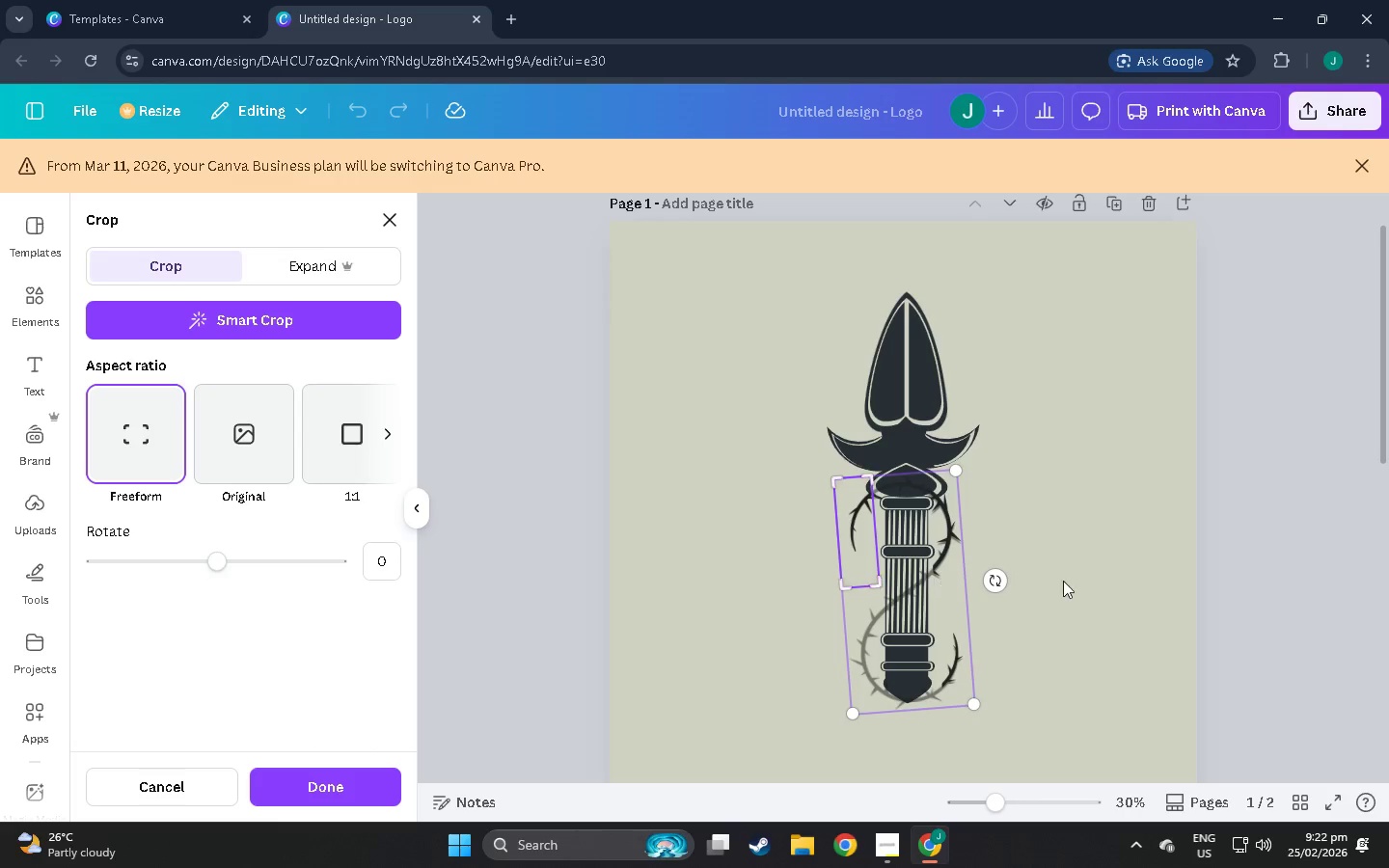 
left_click([1063, 581])
 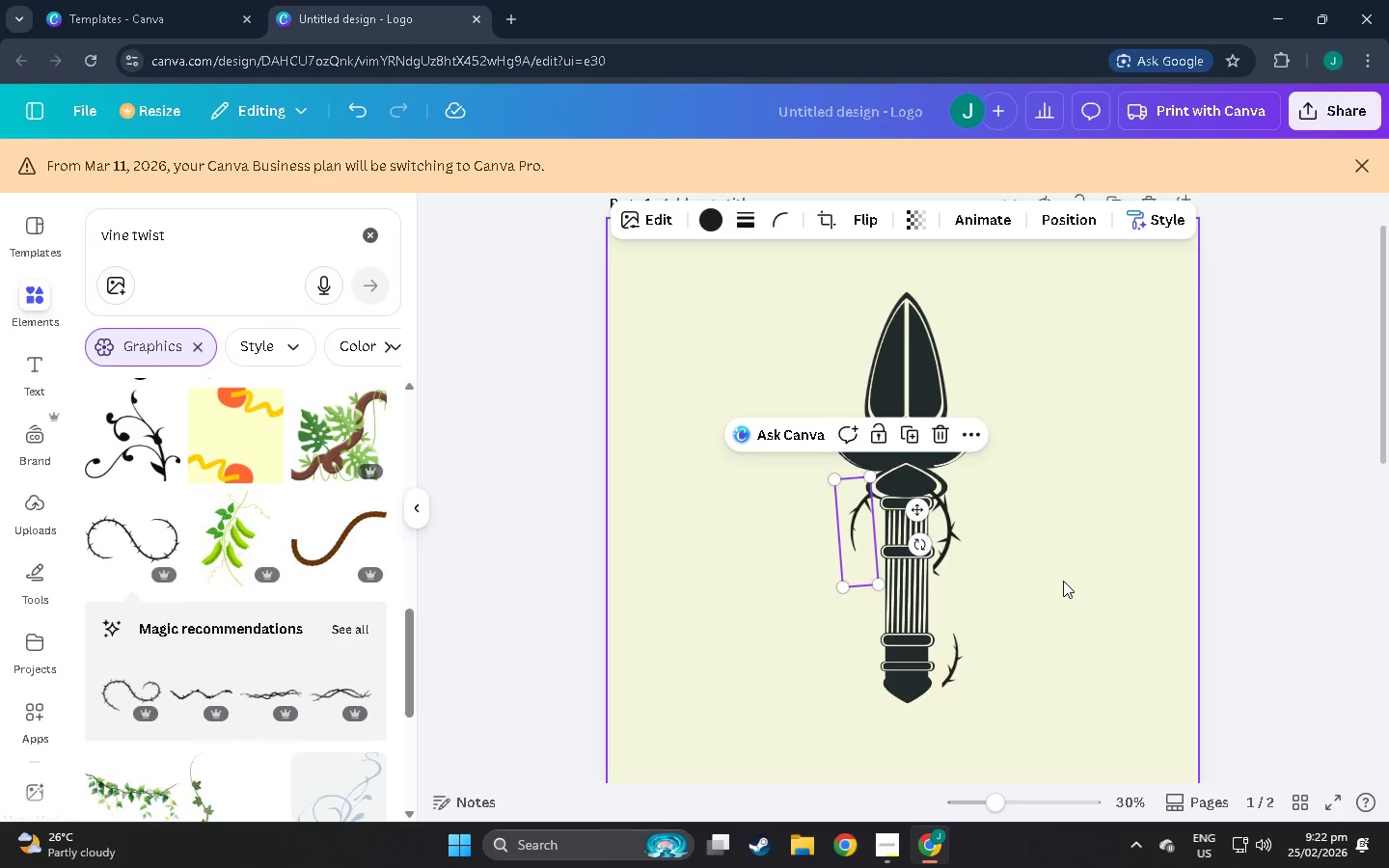 
left_click([1063, 581])
 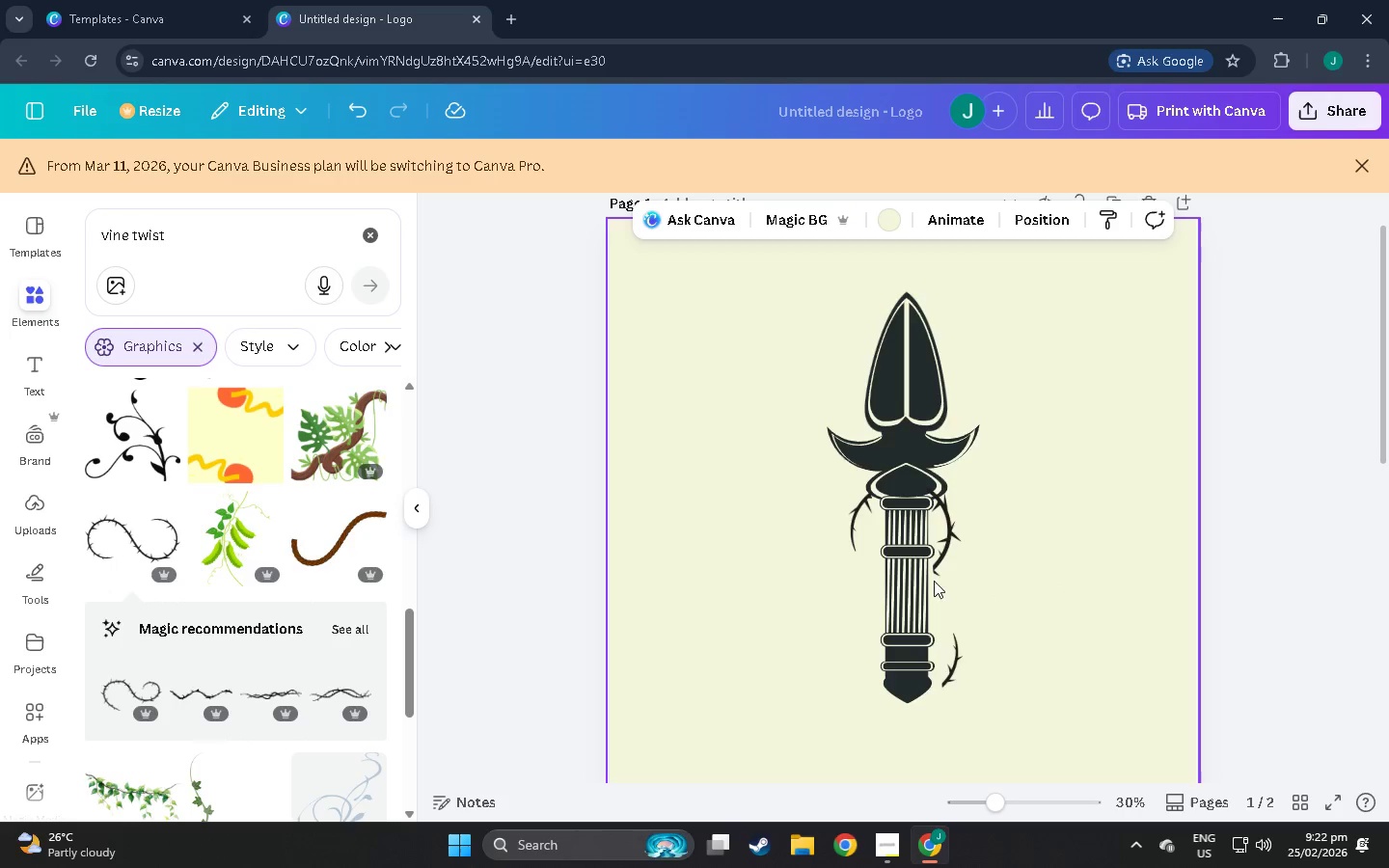 
left_click([938, 569])
 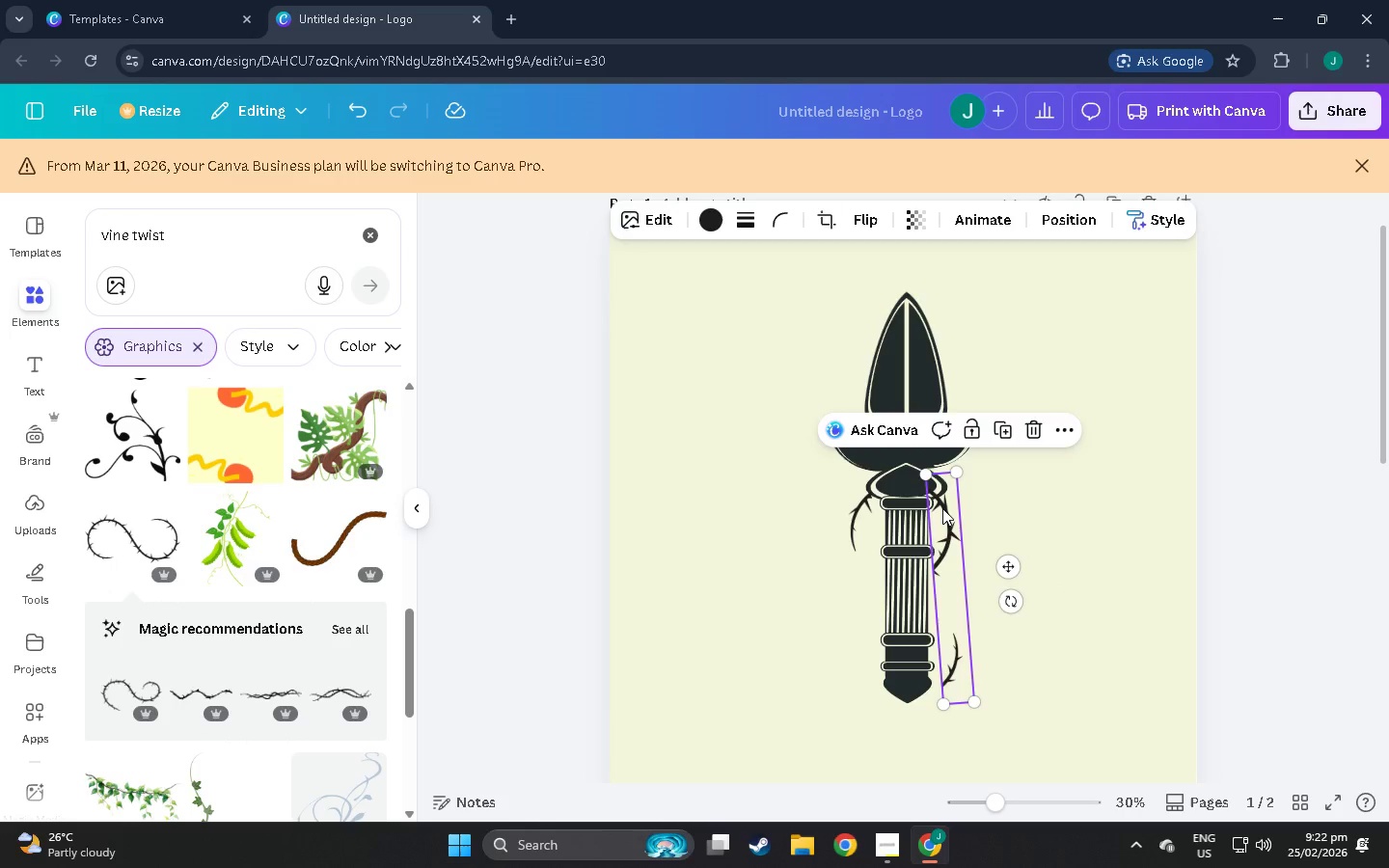 
left_click_drag(start_coordinate=[942, 509], to_coordinate=[958, 519])
 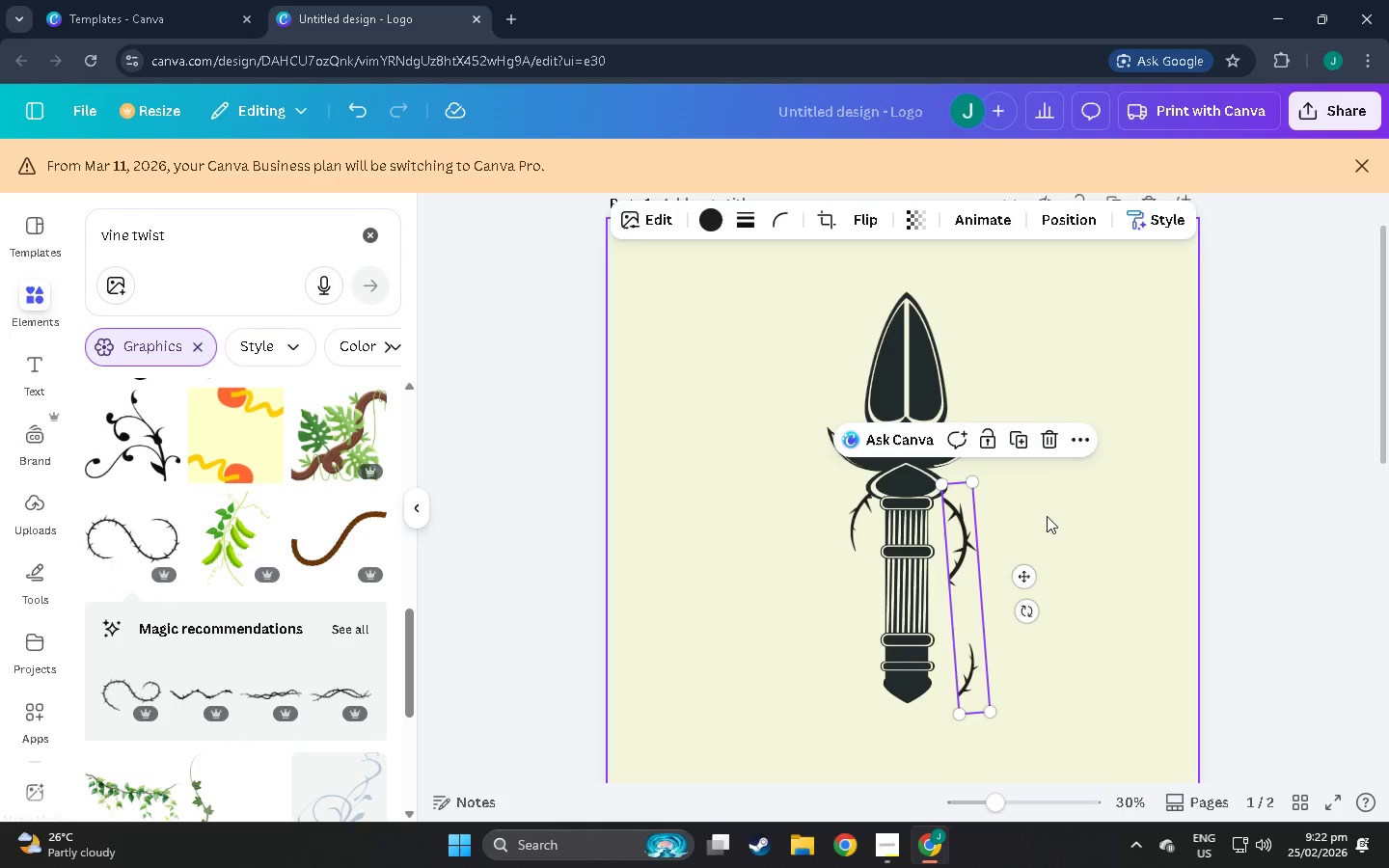 
left_click([1048, 516])
 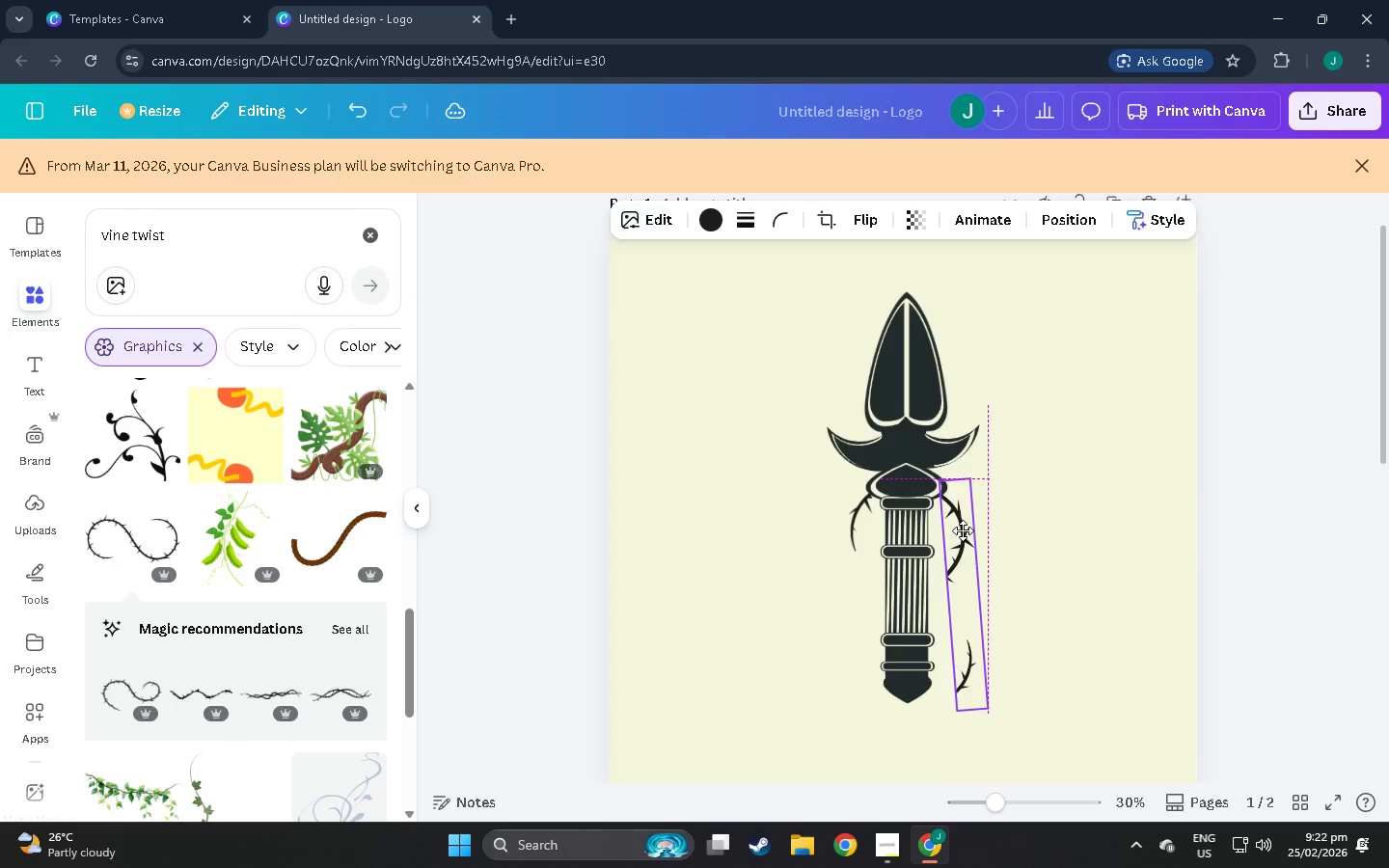 
left_click([1081, 502])
 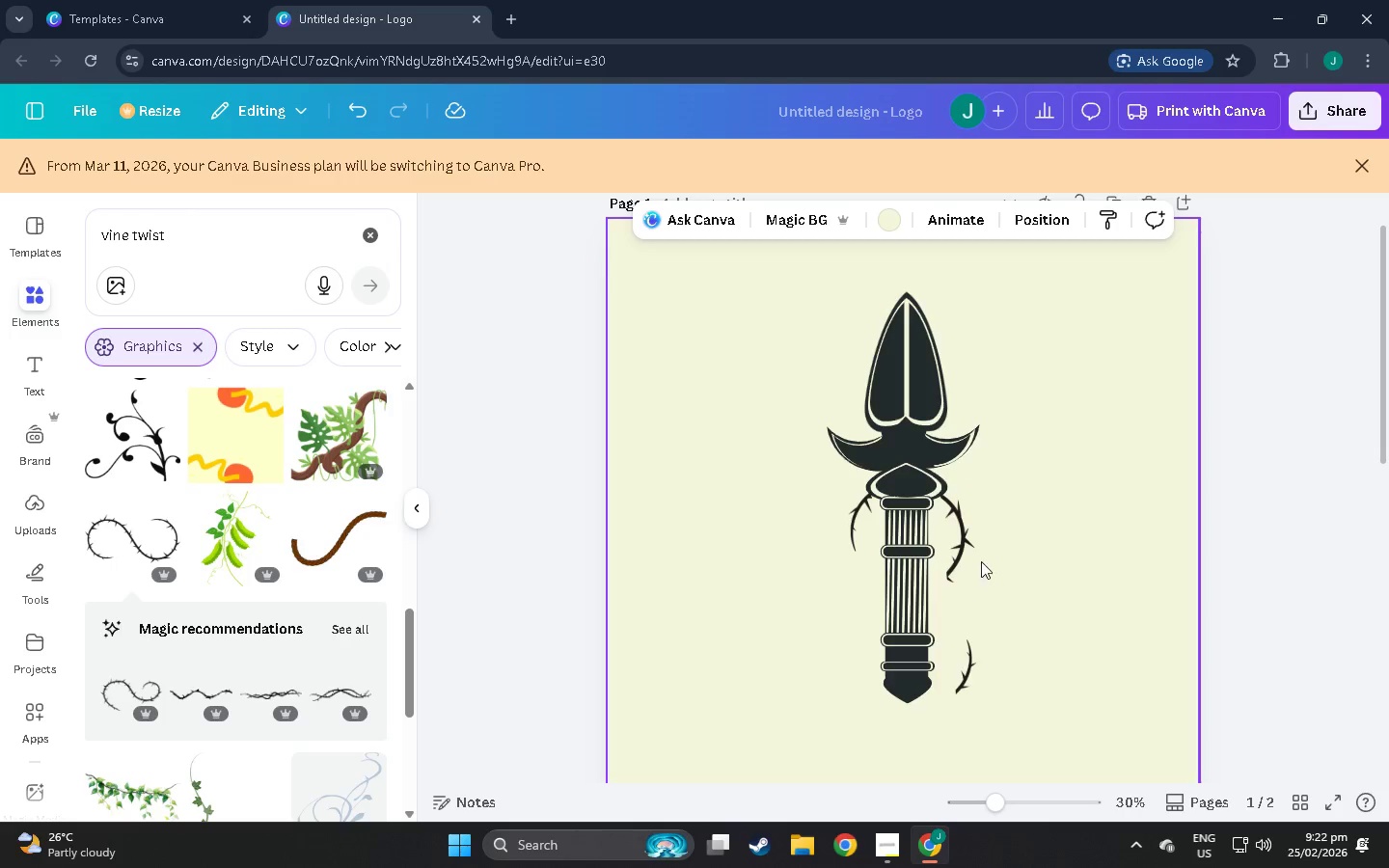 
left_click([952, 553])
 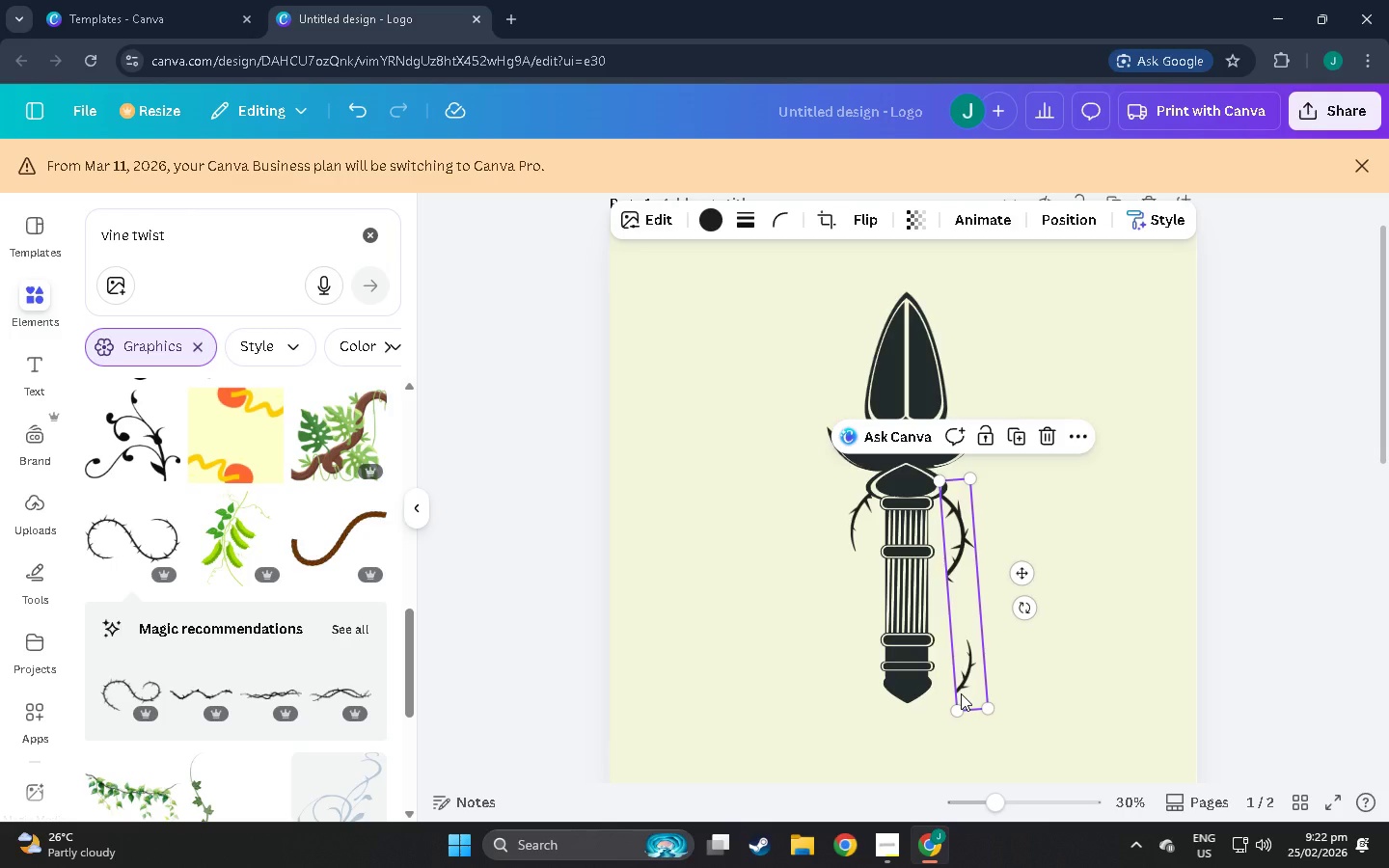 
left_click([961, 692])
 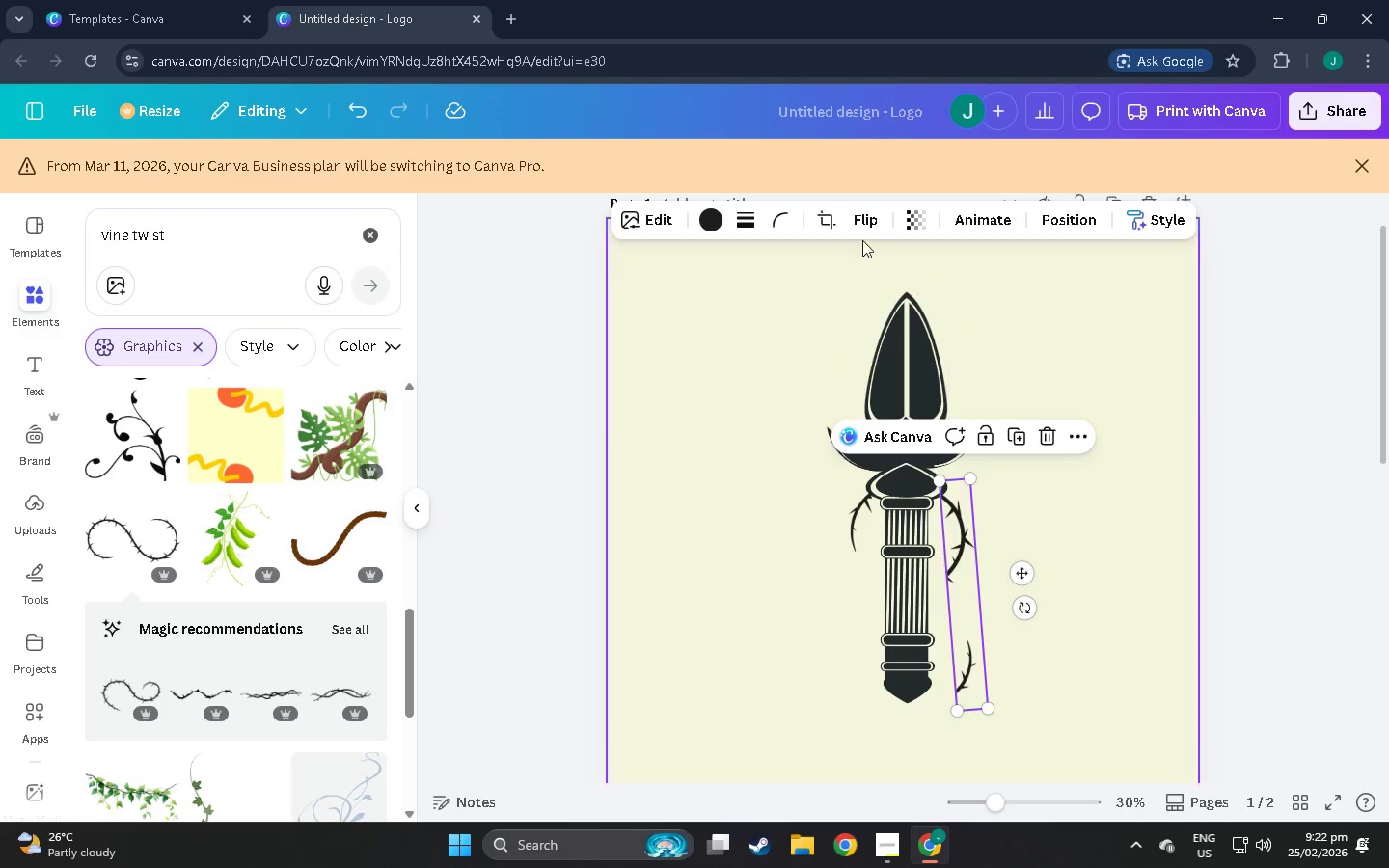 
left_click([829, 217])
 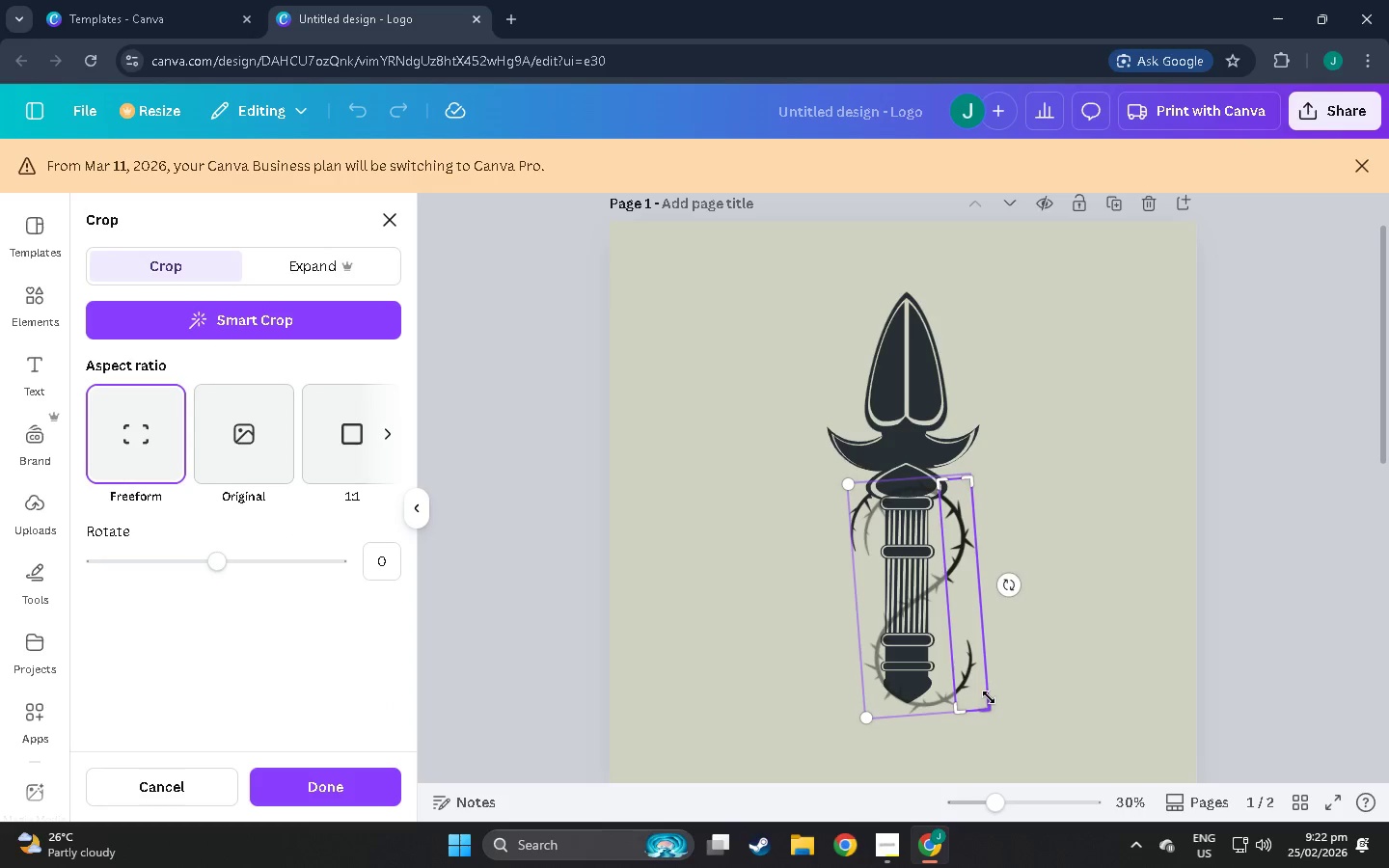 
left_click_drag(start_coordinate=[989, 699], to_coordinate=[982, 598])
 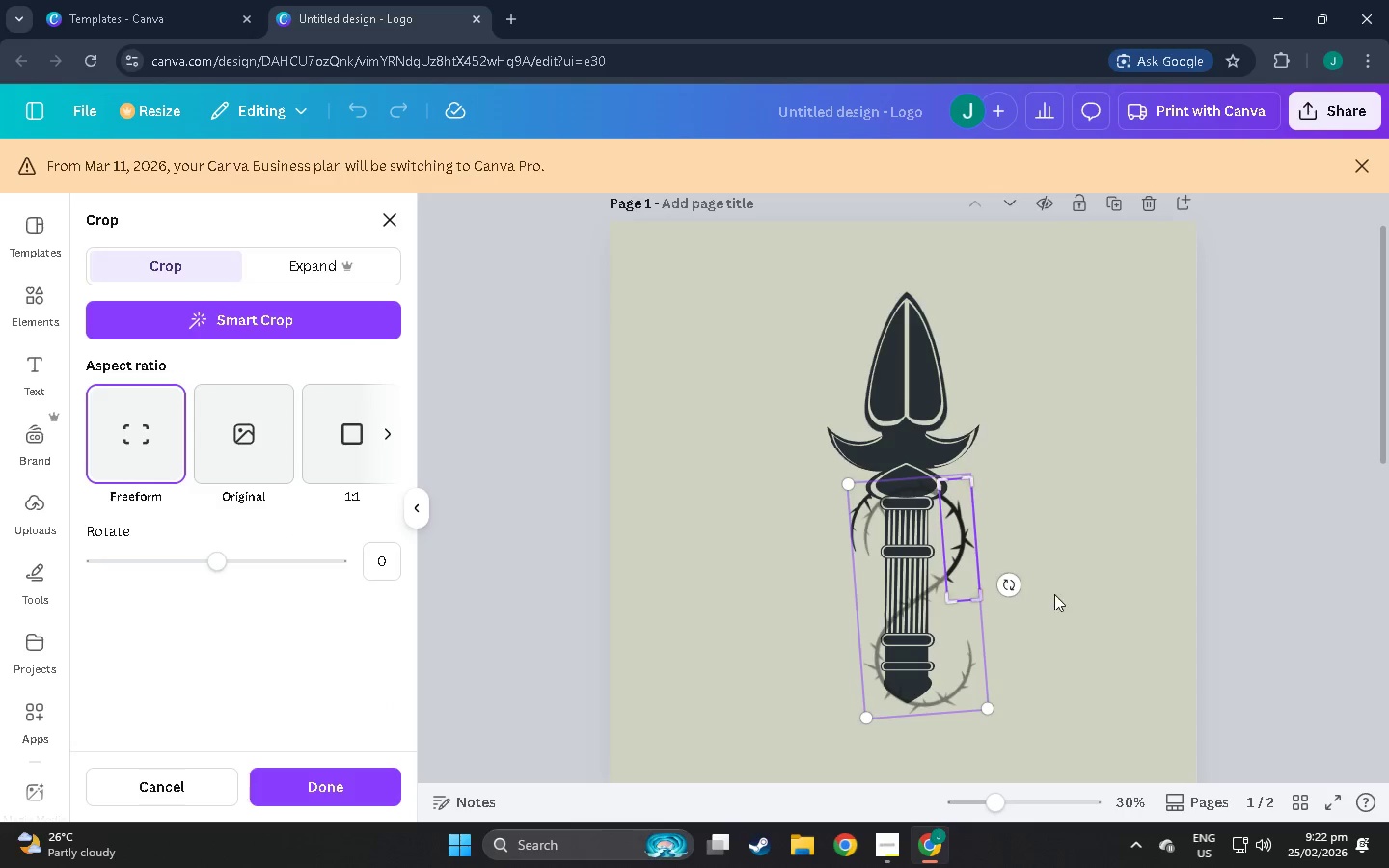 
left_click([1054, 594])
 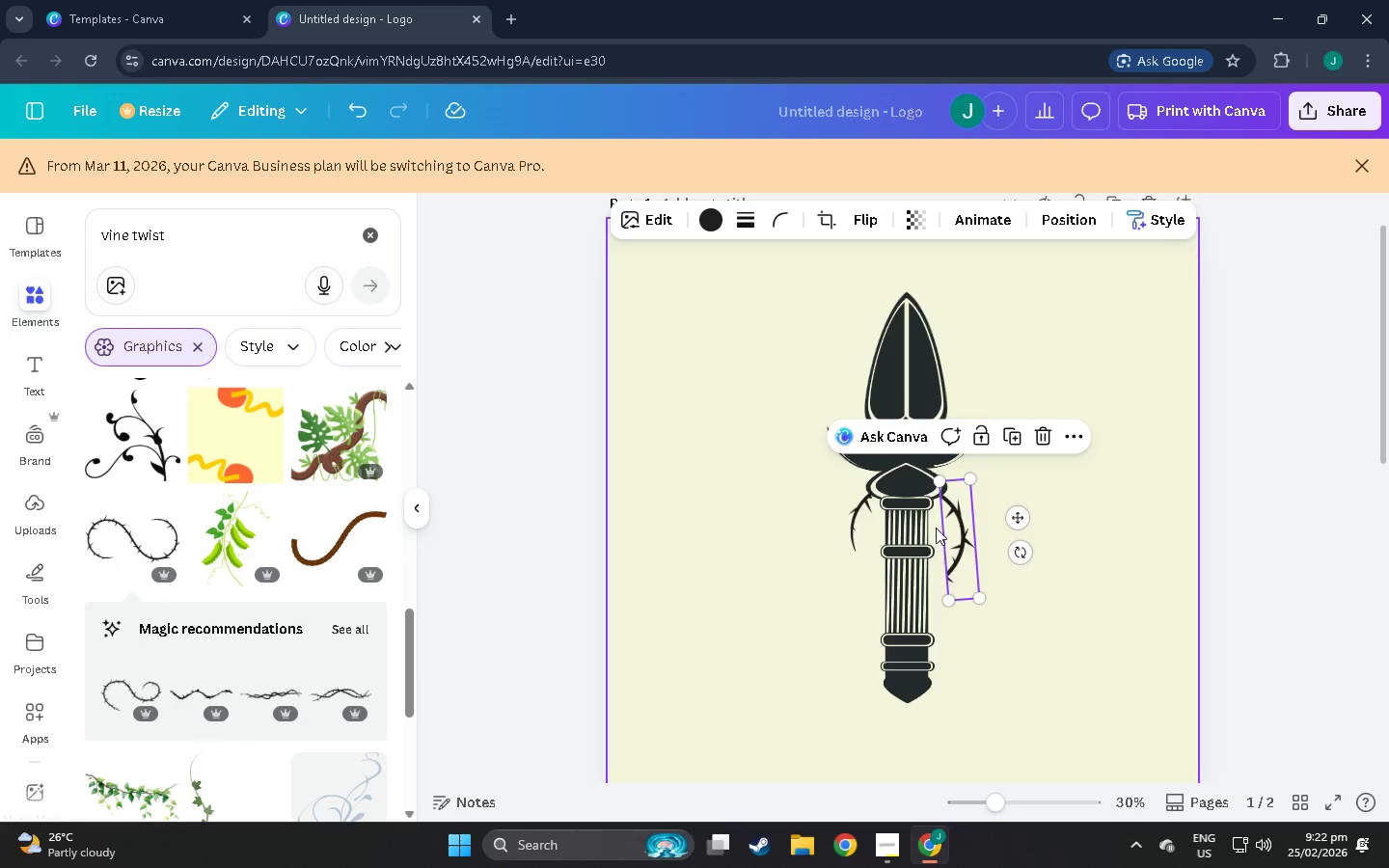 
left_click_drag(start_coordinate=[937, 488], to_coordinate=[166, 404])
 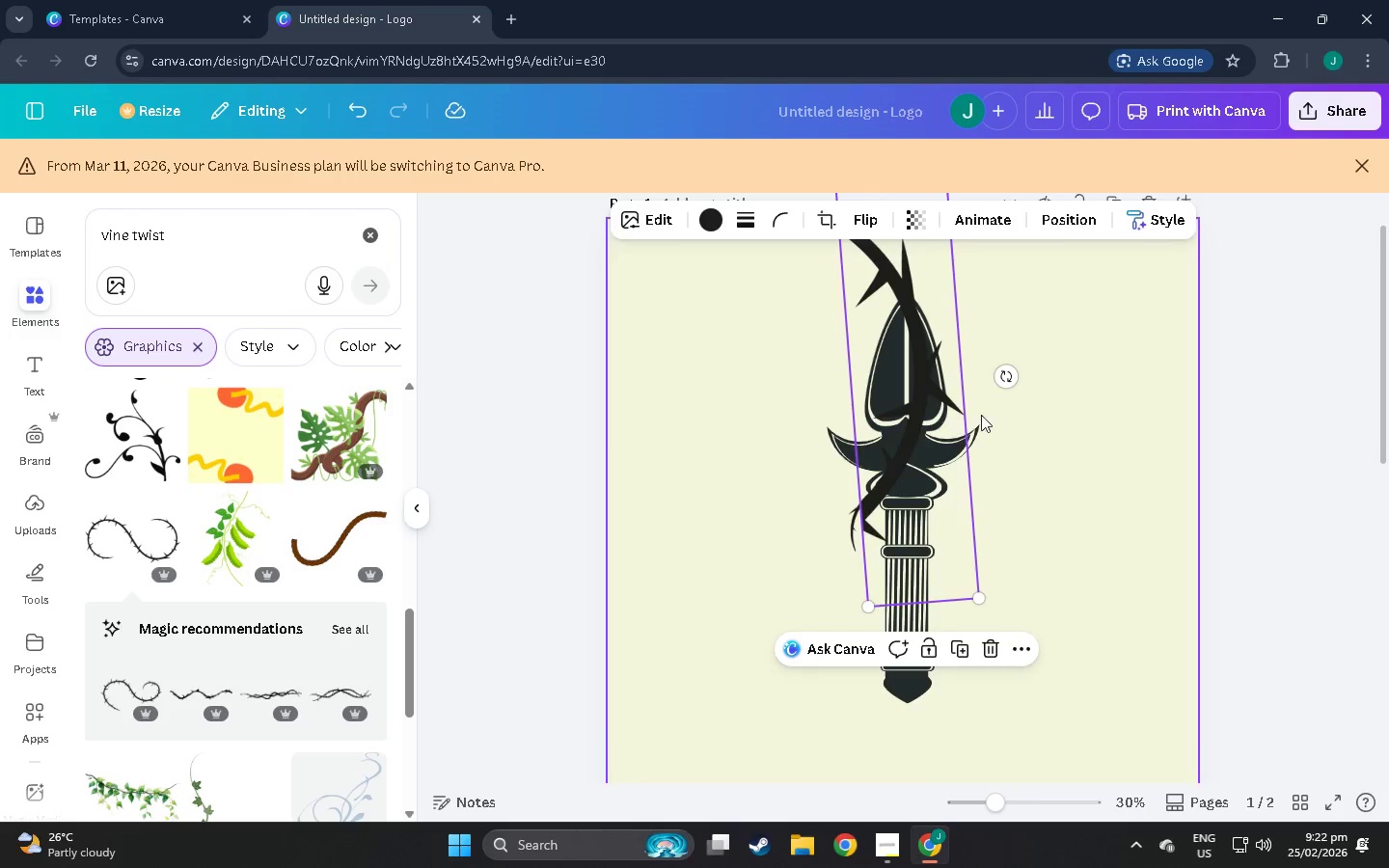 
left_click_drag(start_coordinate=[970, 414], to_coordinate=[915, 578])
 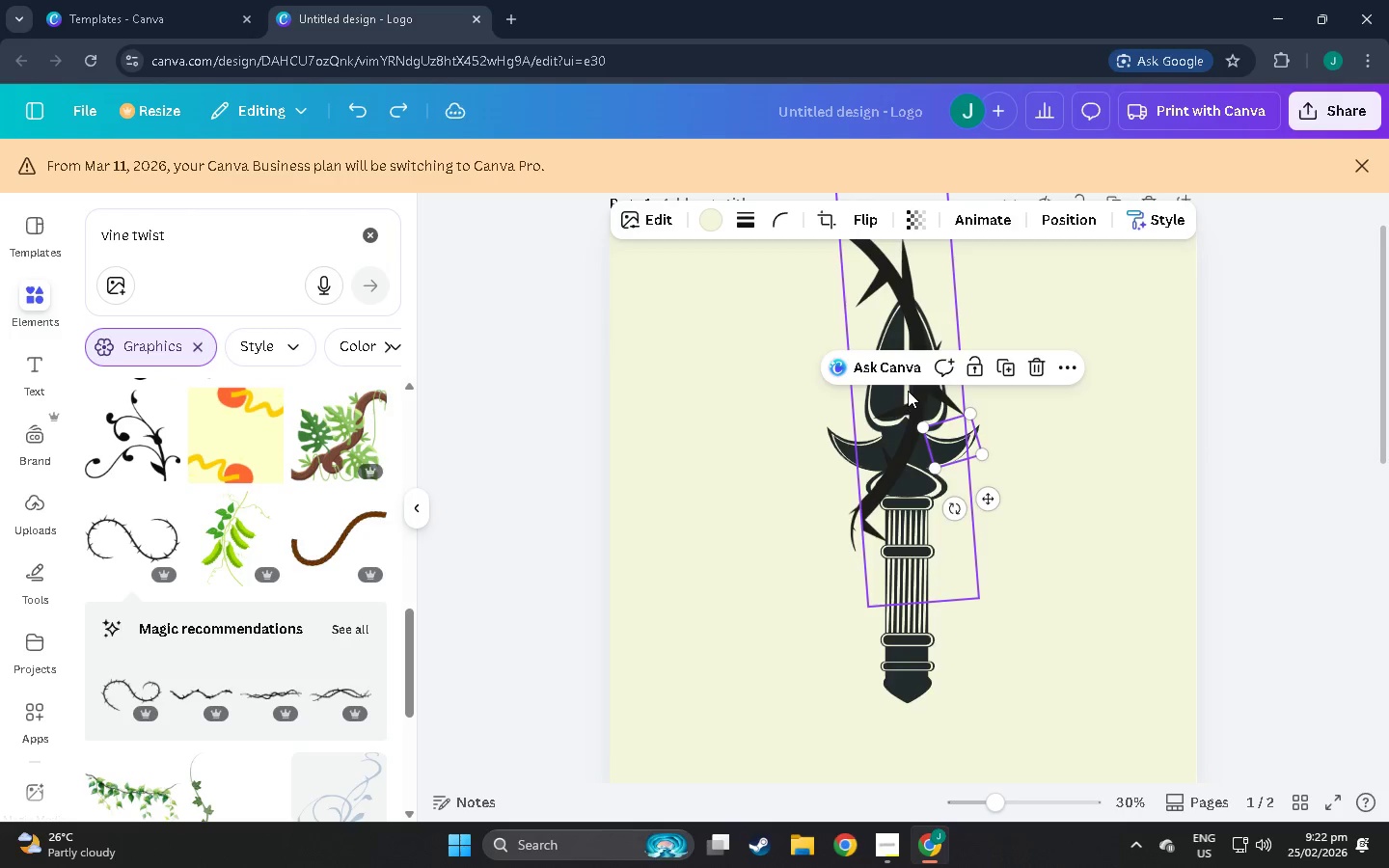 
key(Control+Z)
 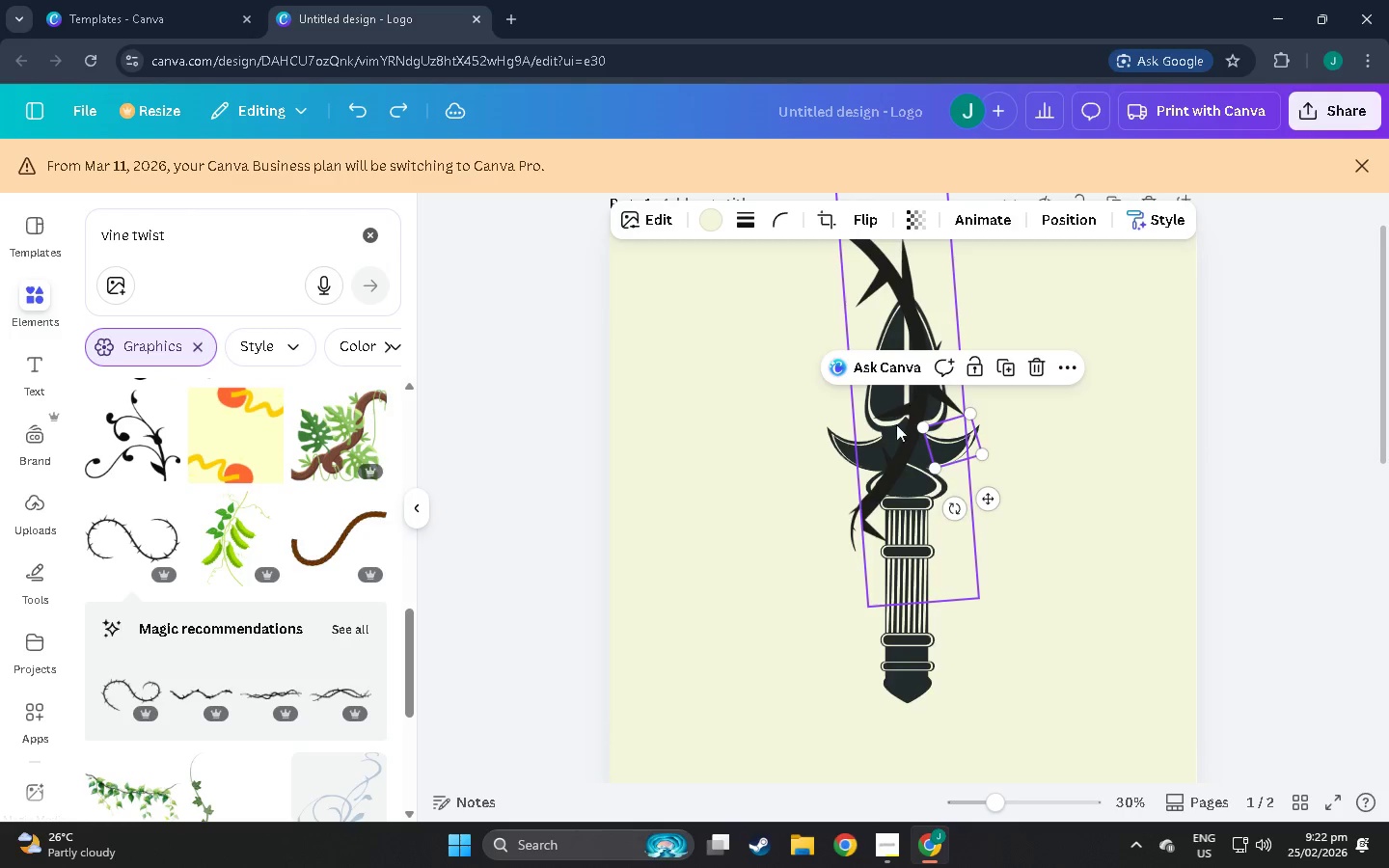 
left_click([884, 474])
 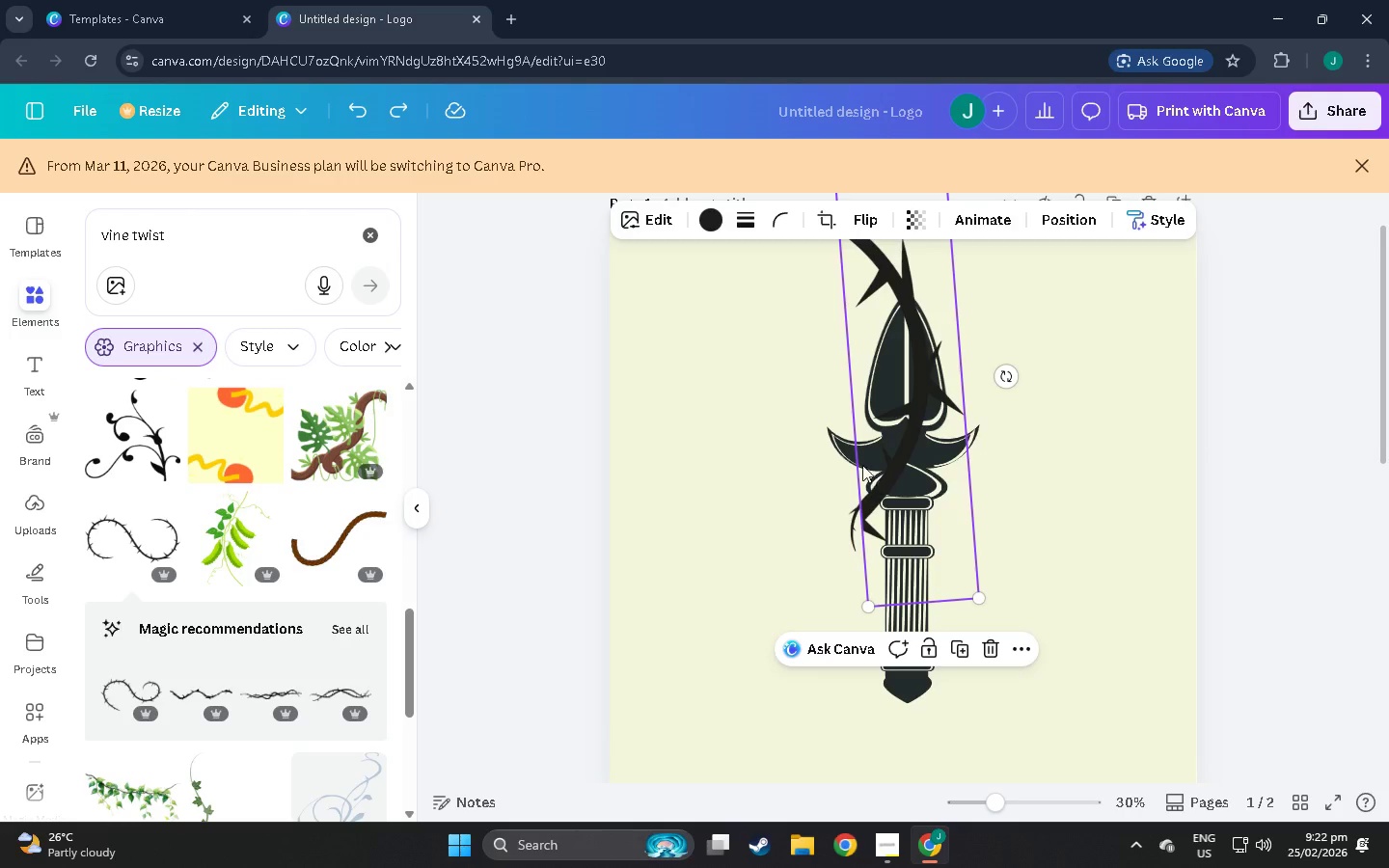 
left_click_drag(start_coordinate=[862, 464], to_coordinate=[901, 622])
 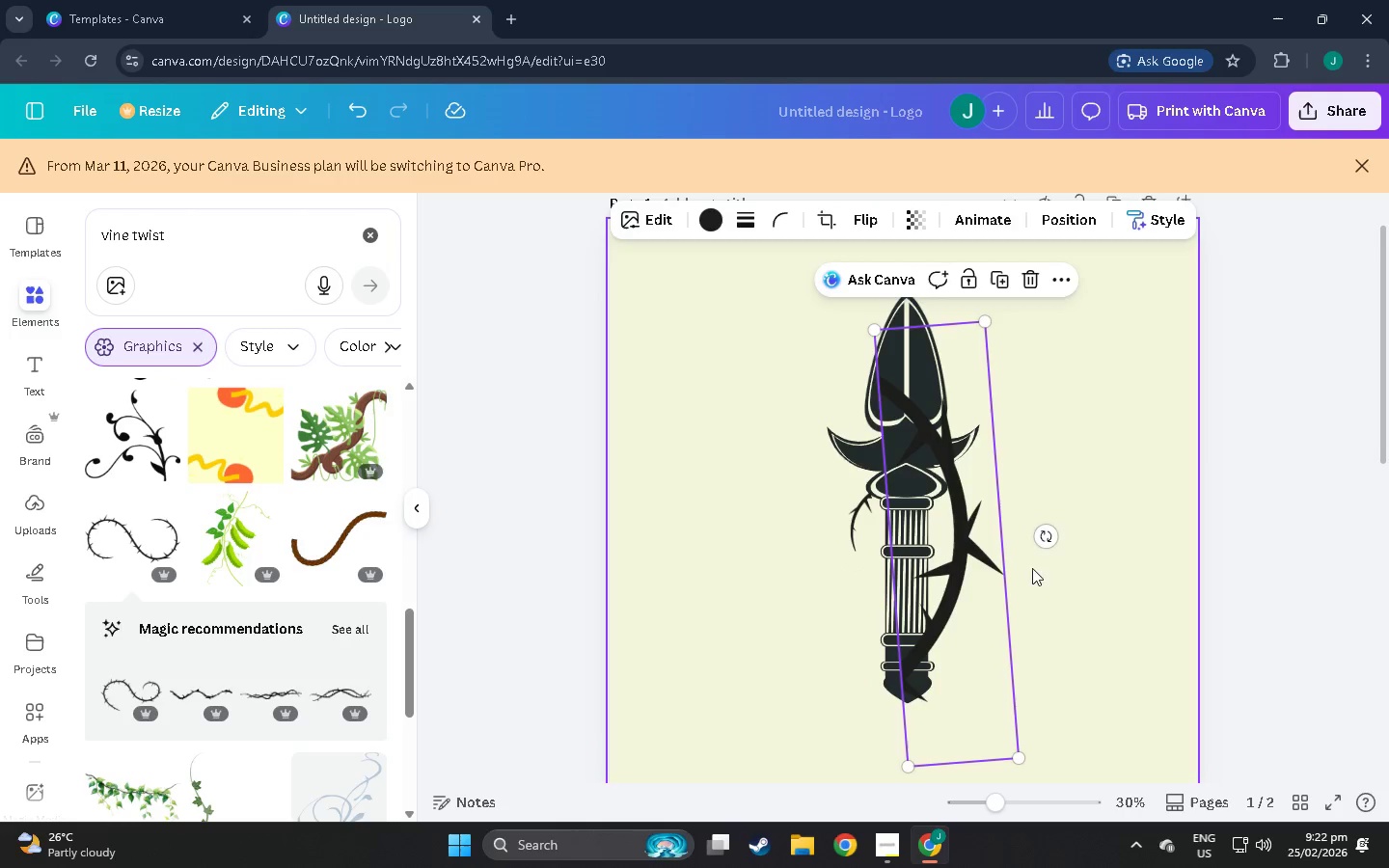 
left_click_drag(start_coordinate=[1046, 535], to_coordinate=[1085, 513])
 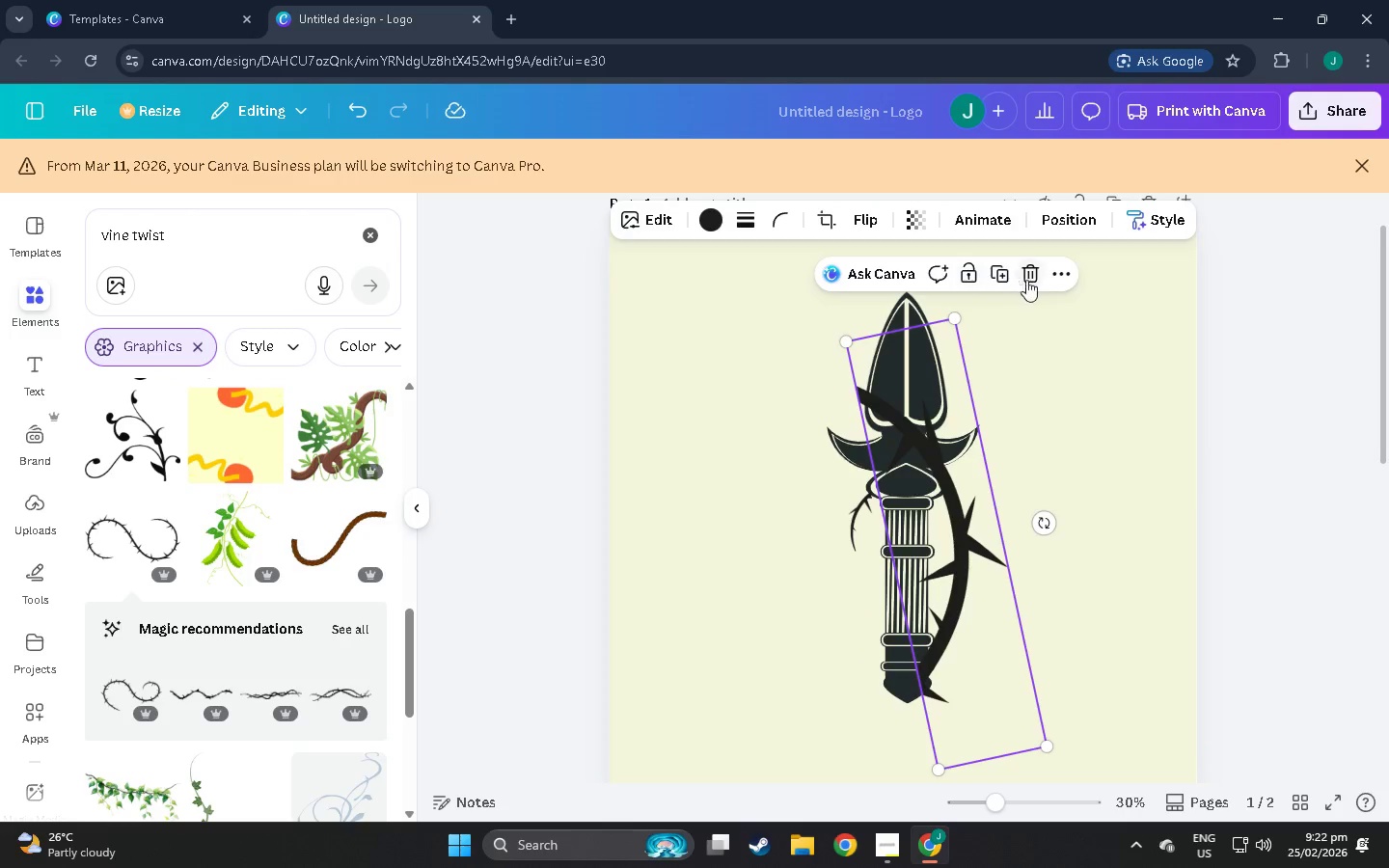 
left_click([1035, 274])
 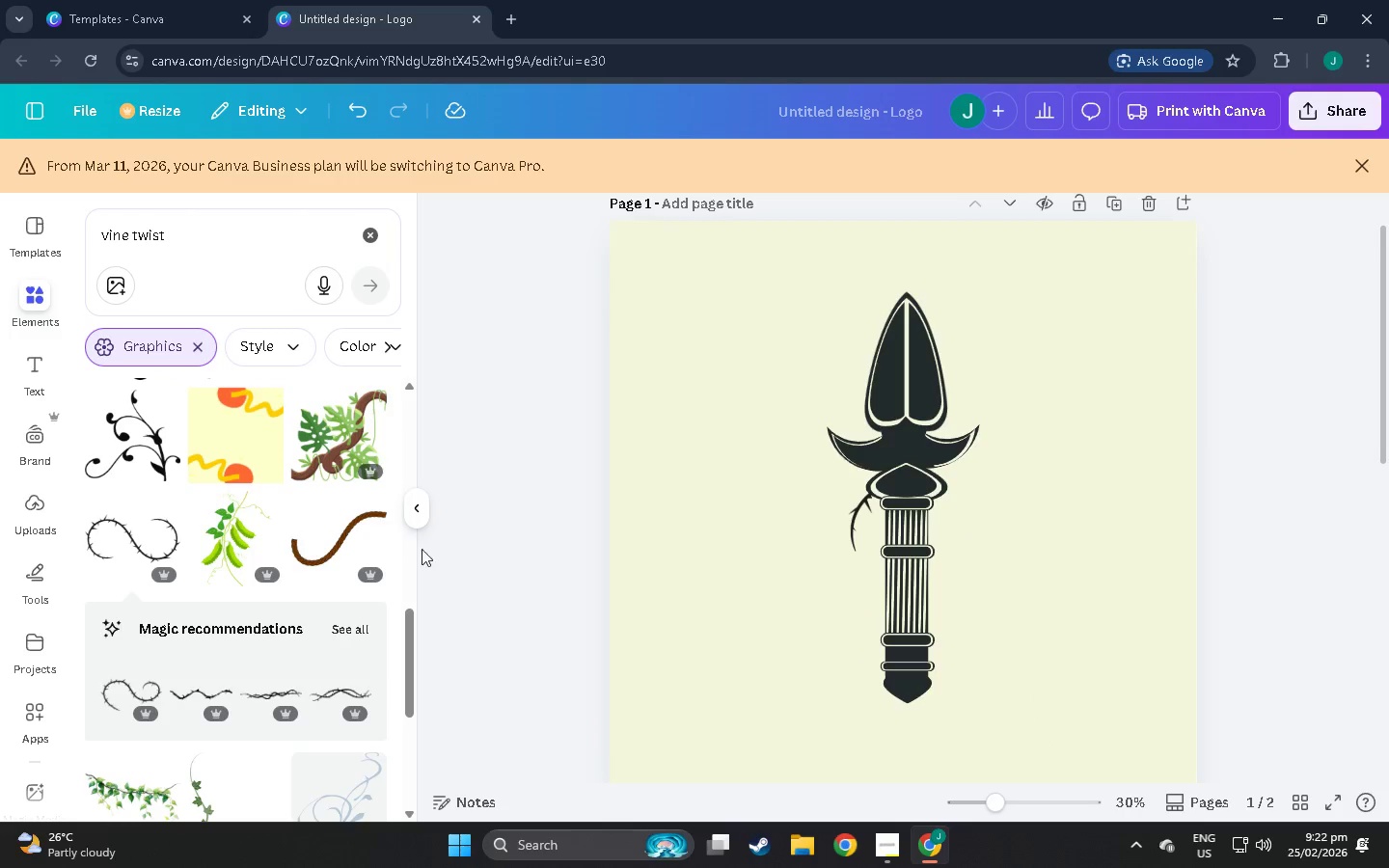 
scroll: coordinate [204, 583], scroll_direction: down, amount: 36.0
 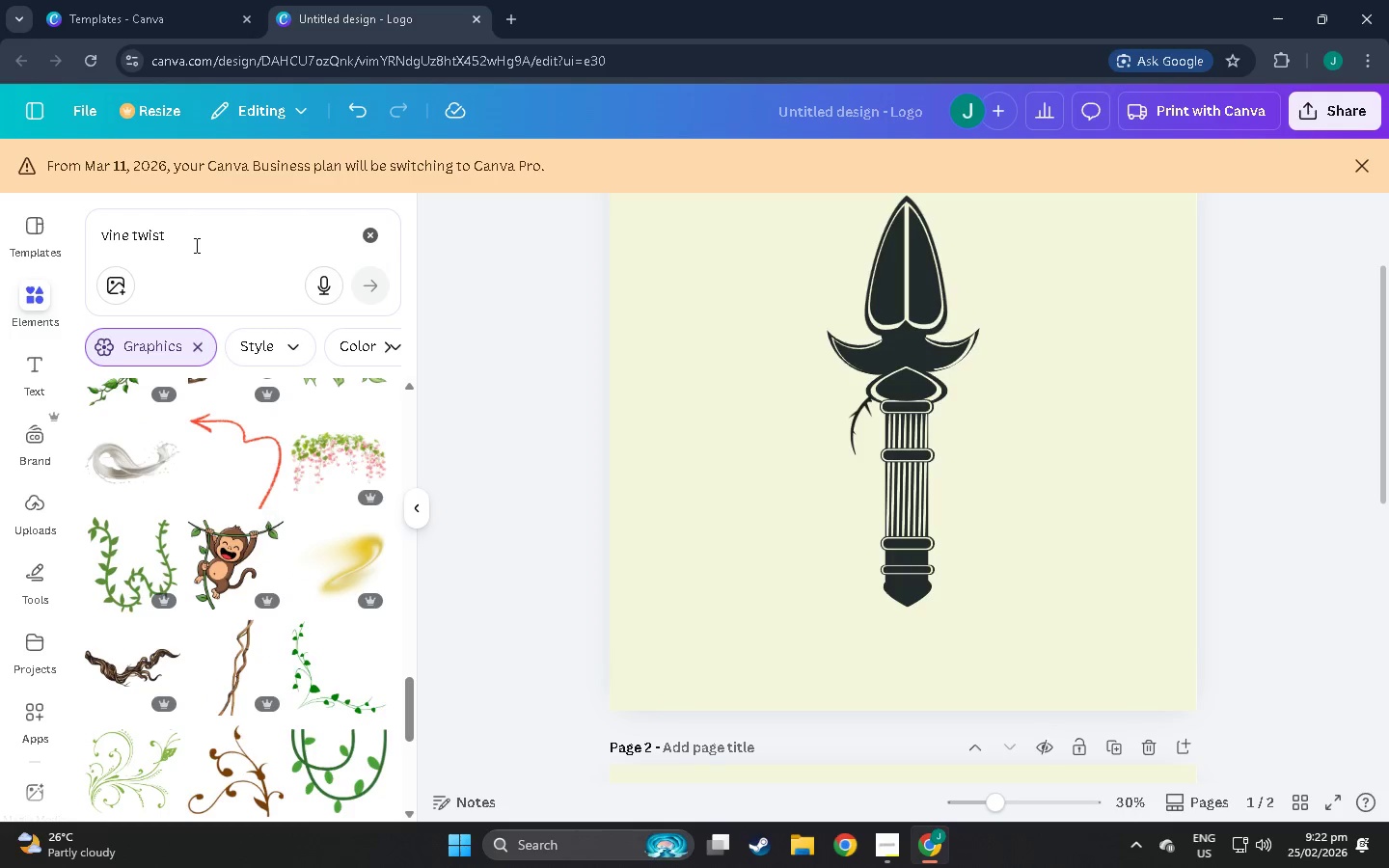 
left_click([195, 245])
 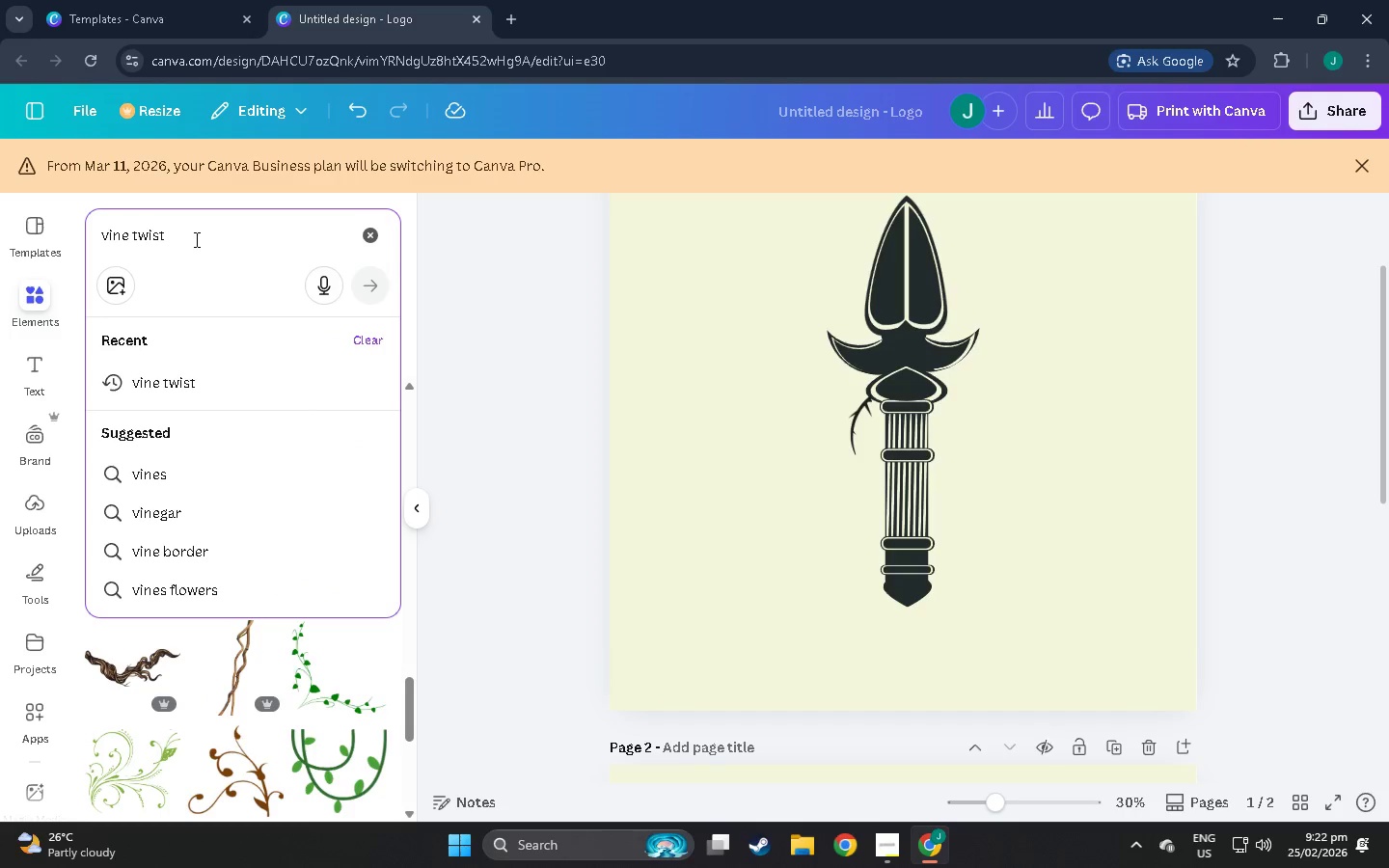 
type( v)
key(Backspace)
type(leaf)
 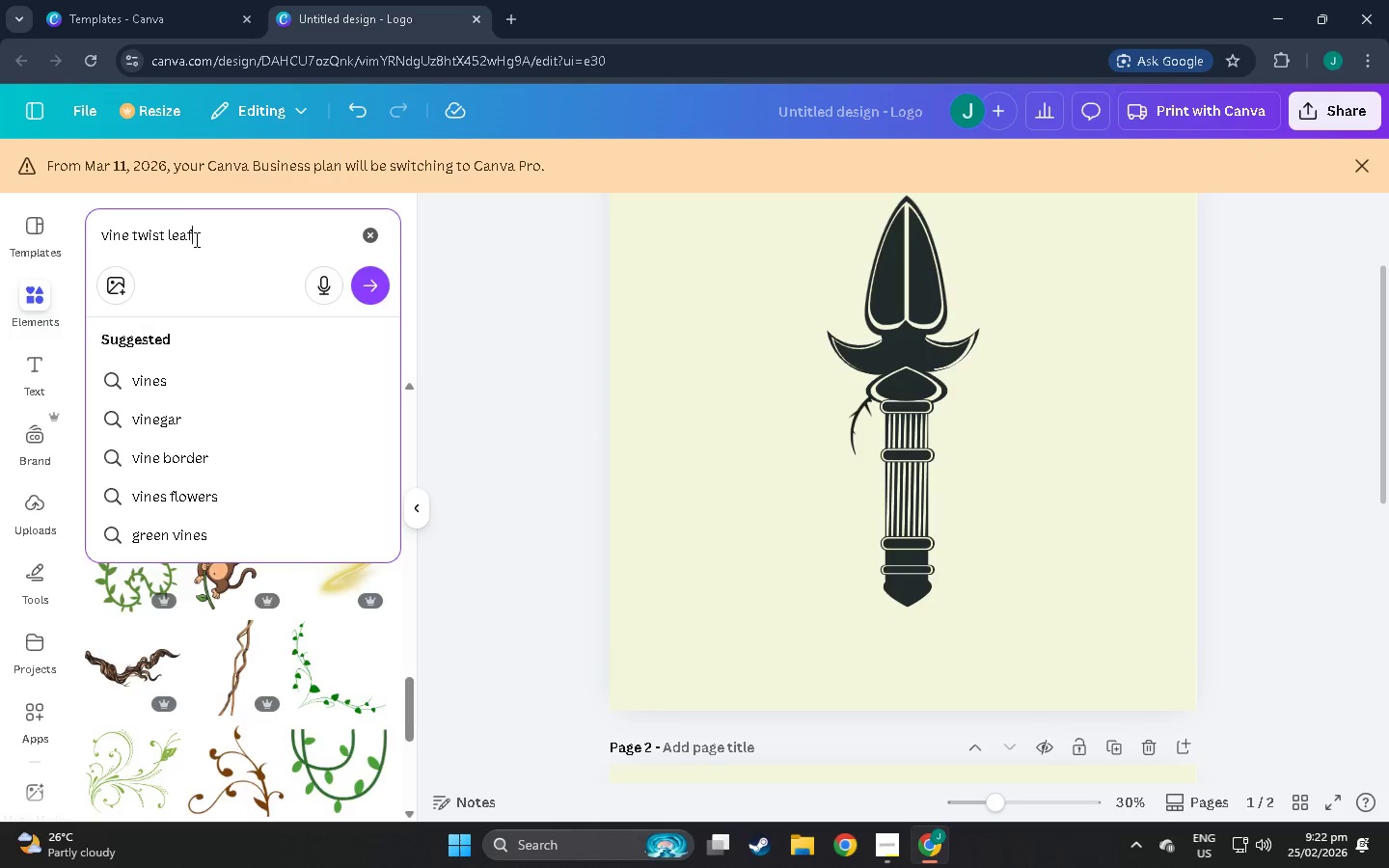 
key(Enter)
 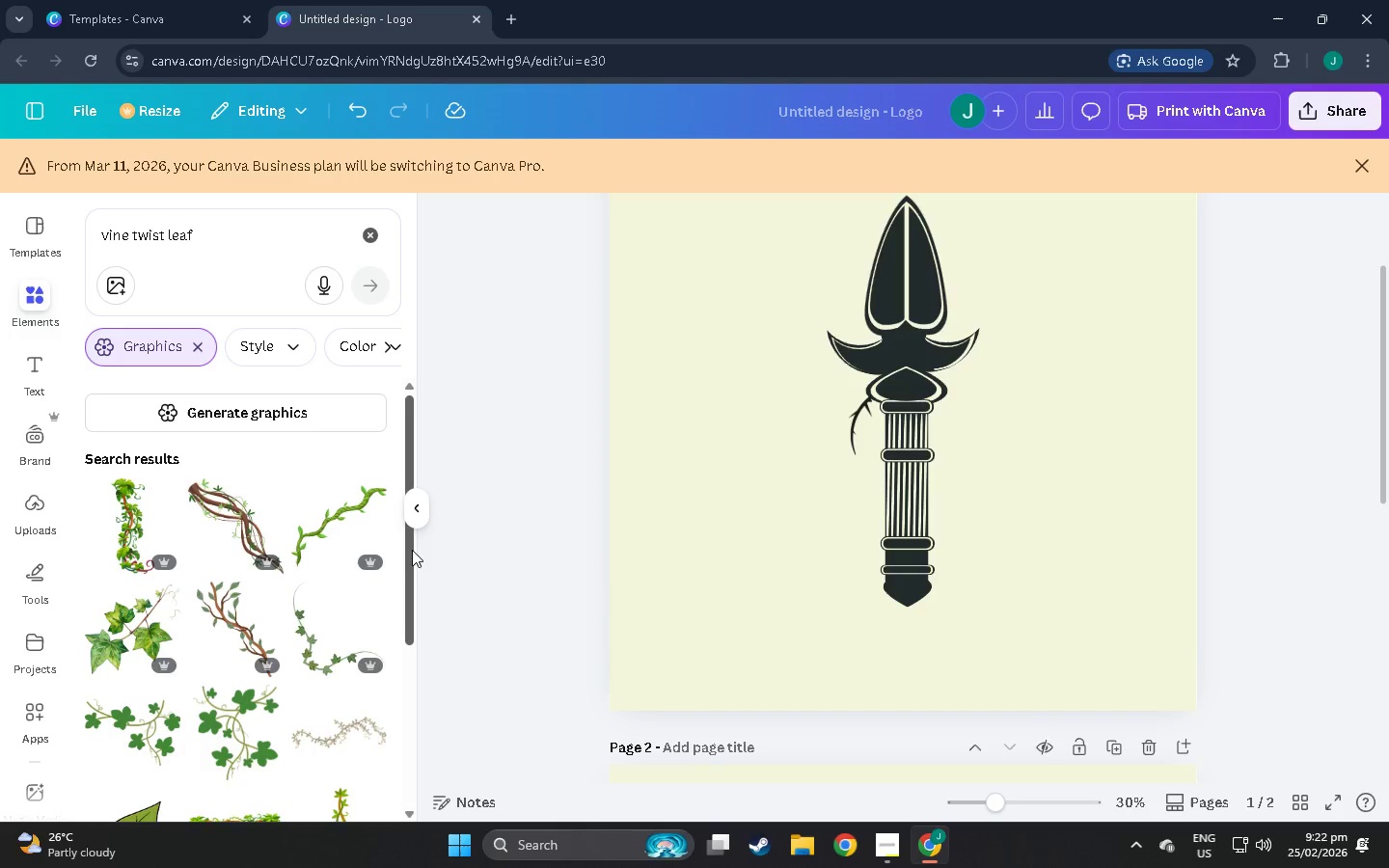 
scroll: coordinate [189, 523], scroll_direction: down, amount: 18.0
 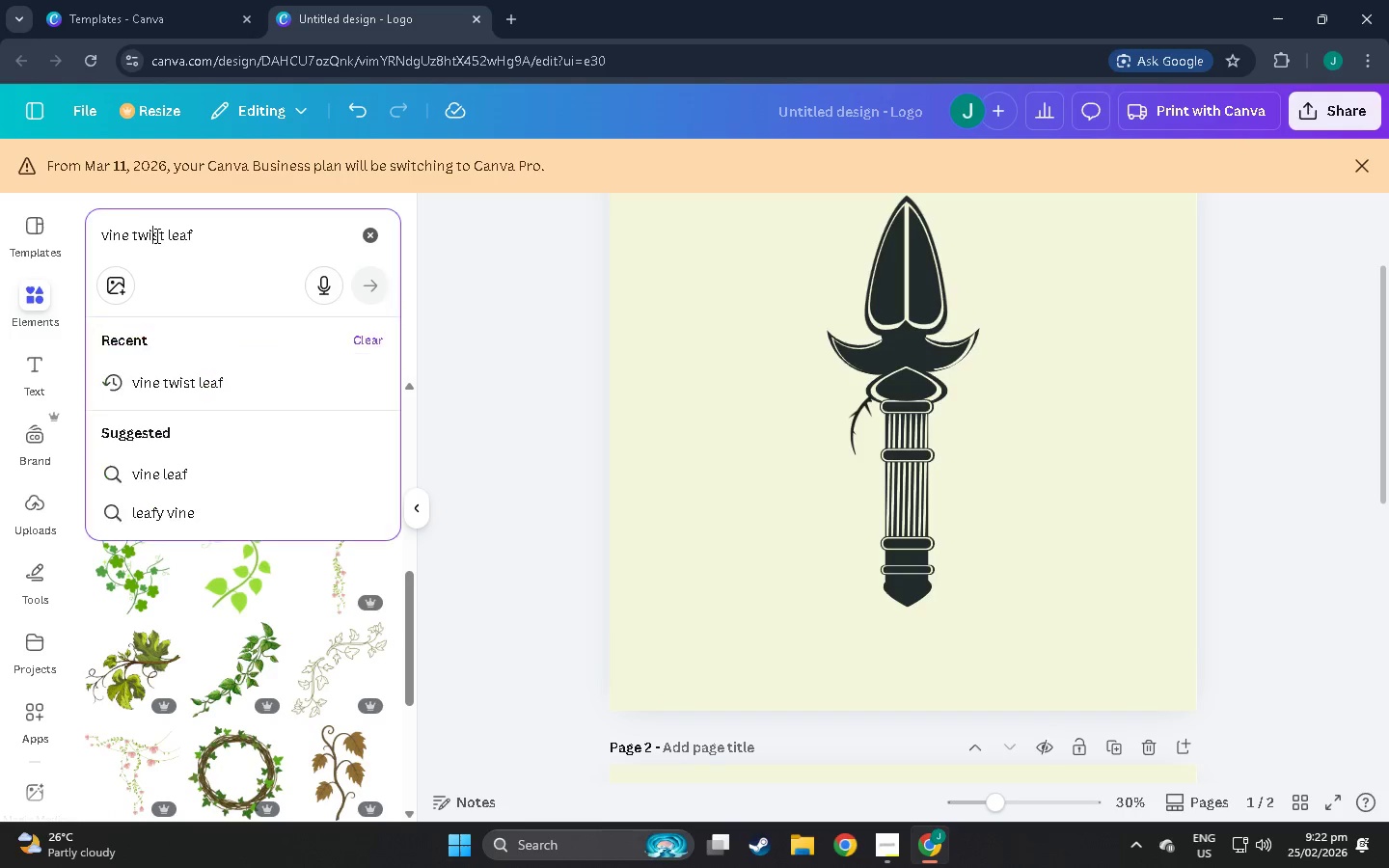 
double_click([164, 236])
 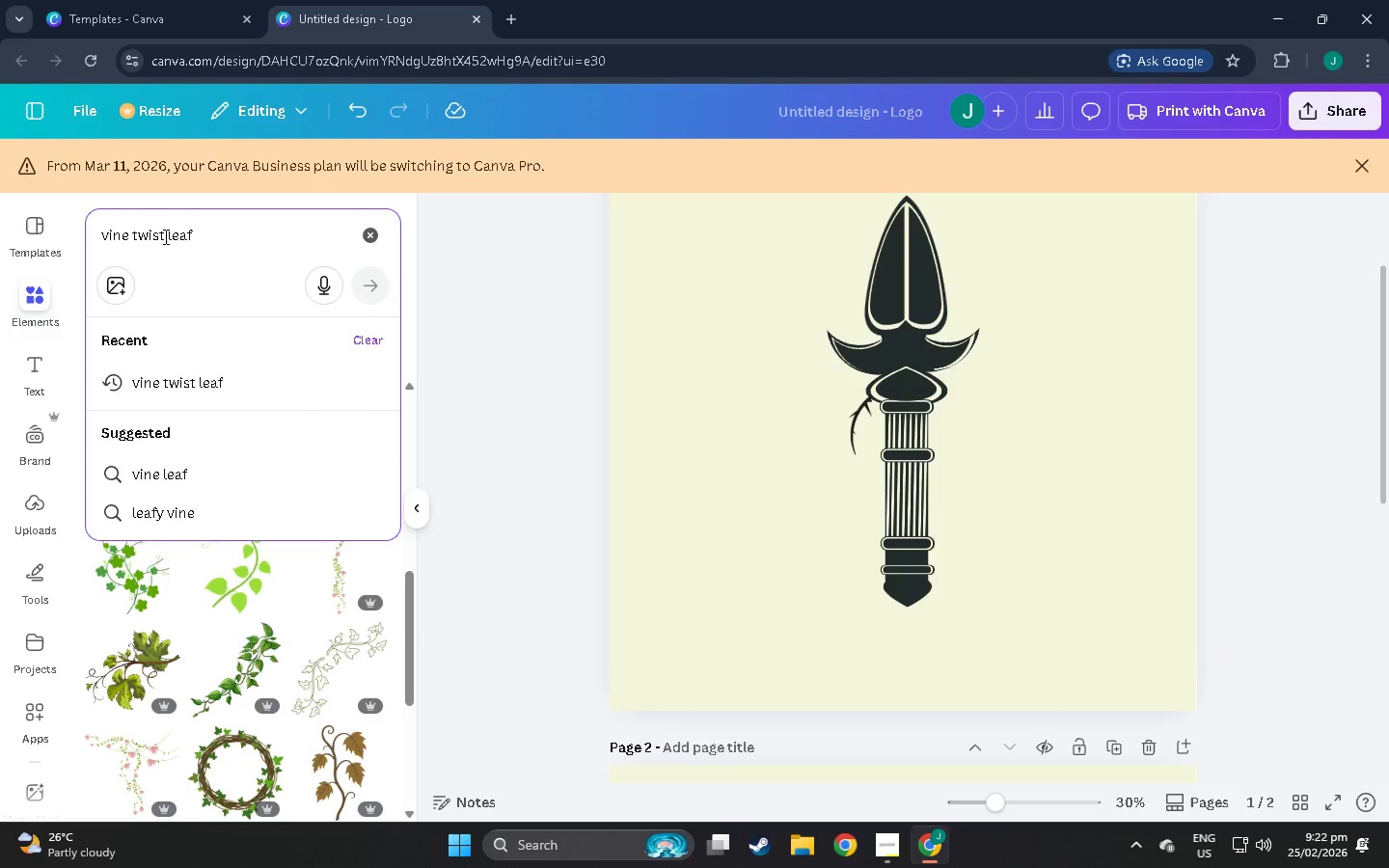 
key(Backspace)
key(Backspace)
type(rl)
 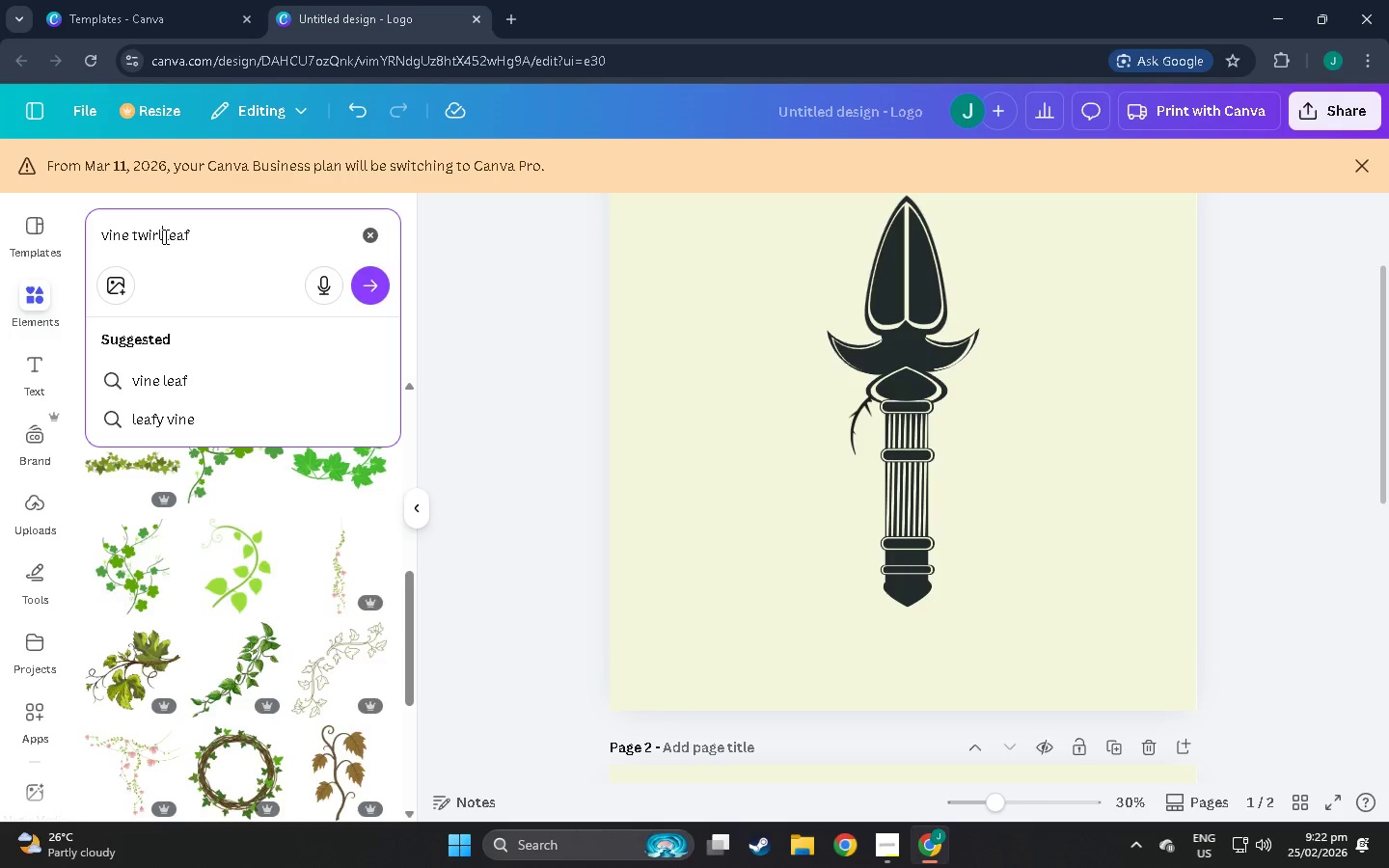 
key(Enter)
 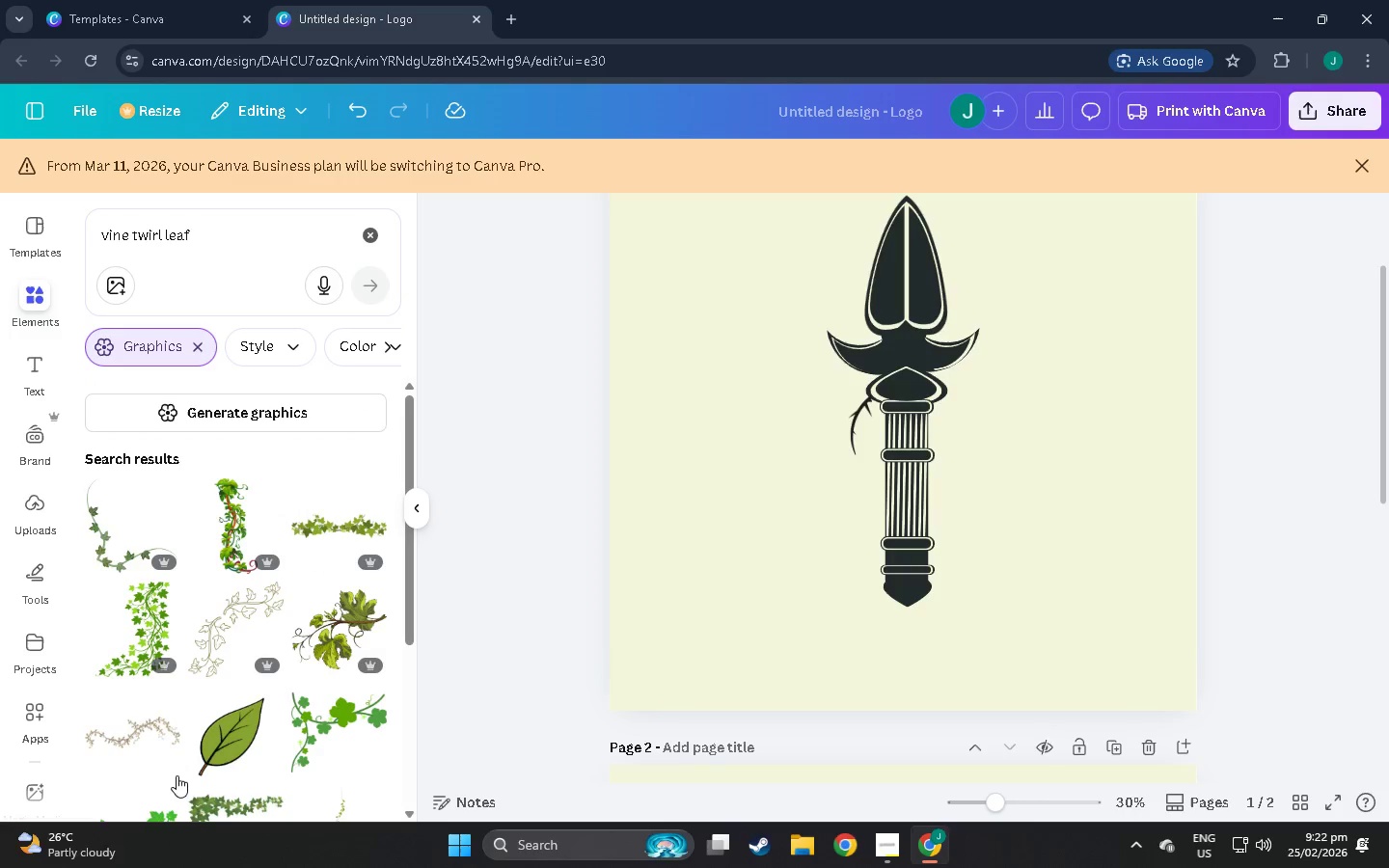 
scroll: coordinate [250, 560], scroll_direction: down, amount: 24.0
 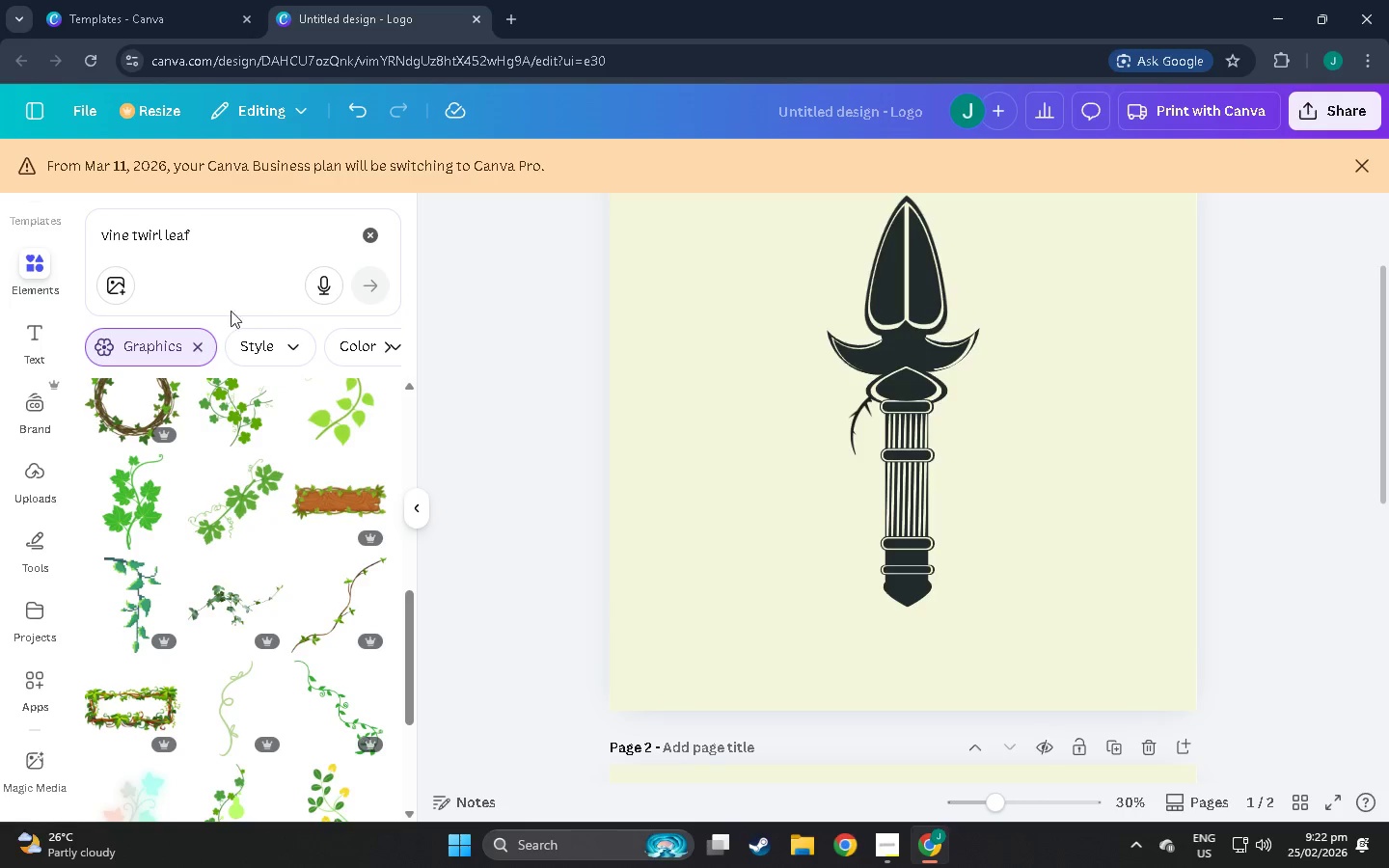 
left_click([201, 339])
 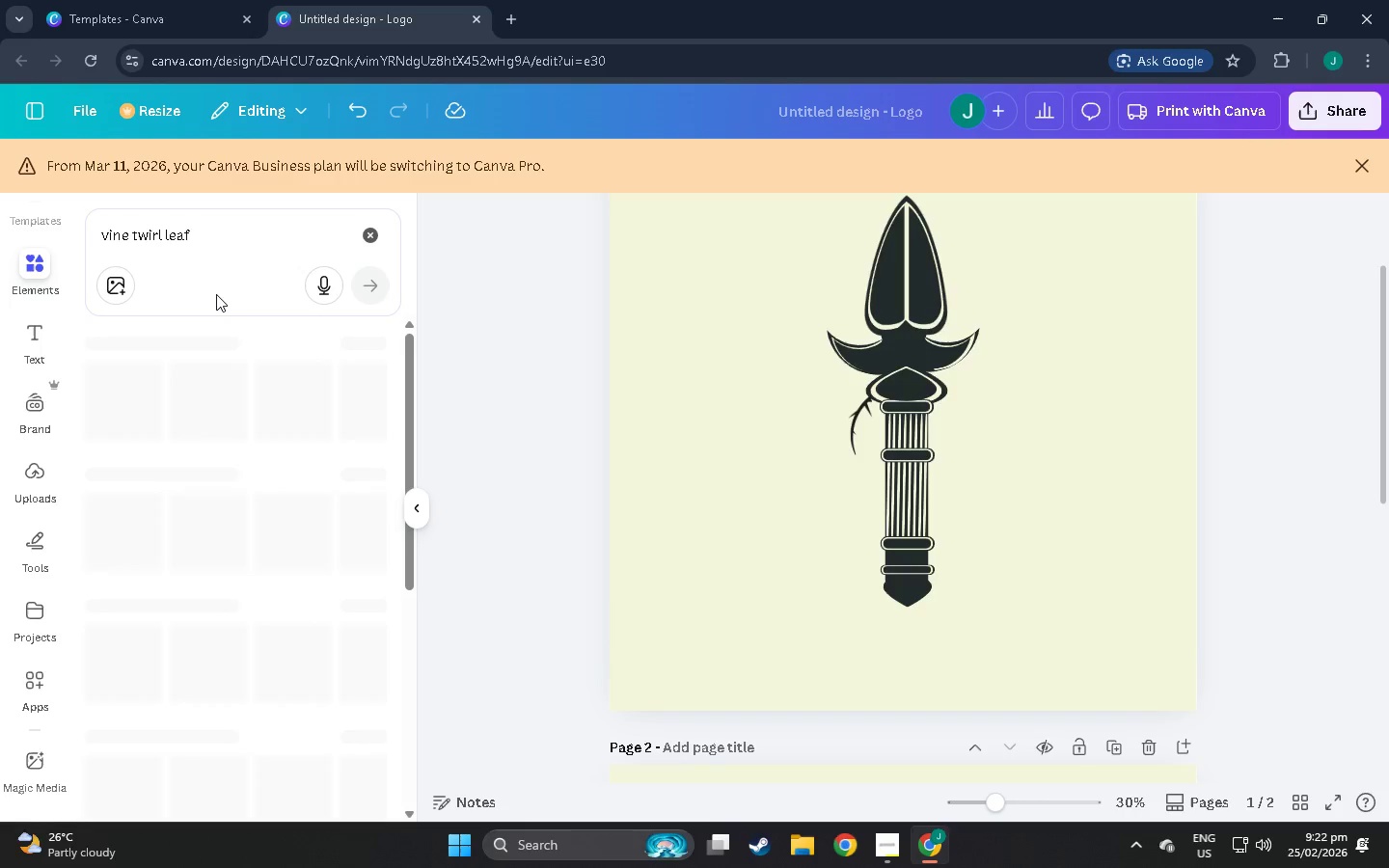 
mouse_move([260, 261])
 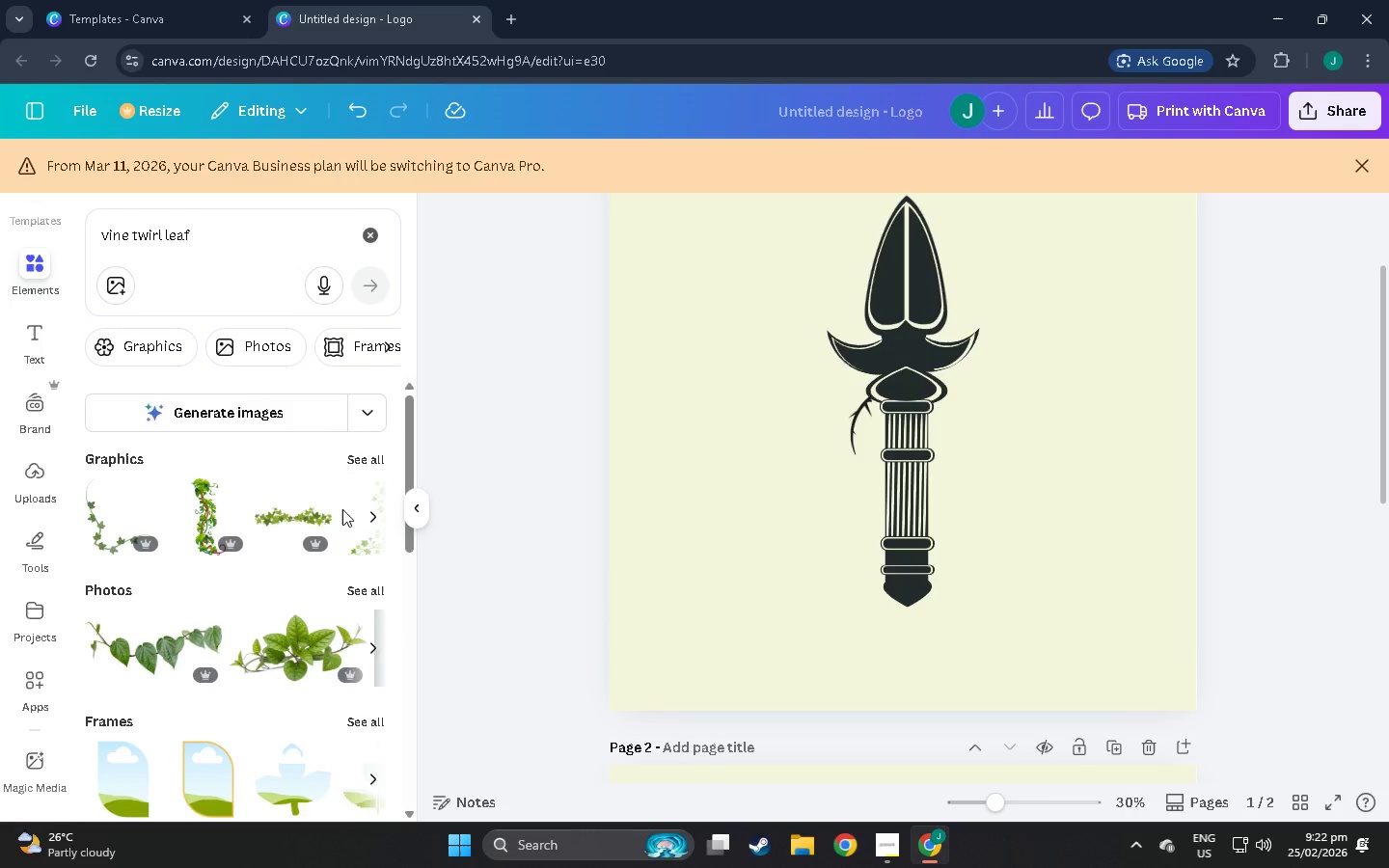 
scroll: coordinate [340, 503], scroll_direction: down, amount: 1.0
 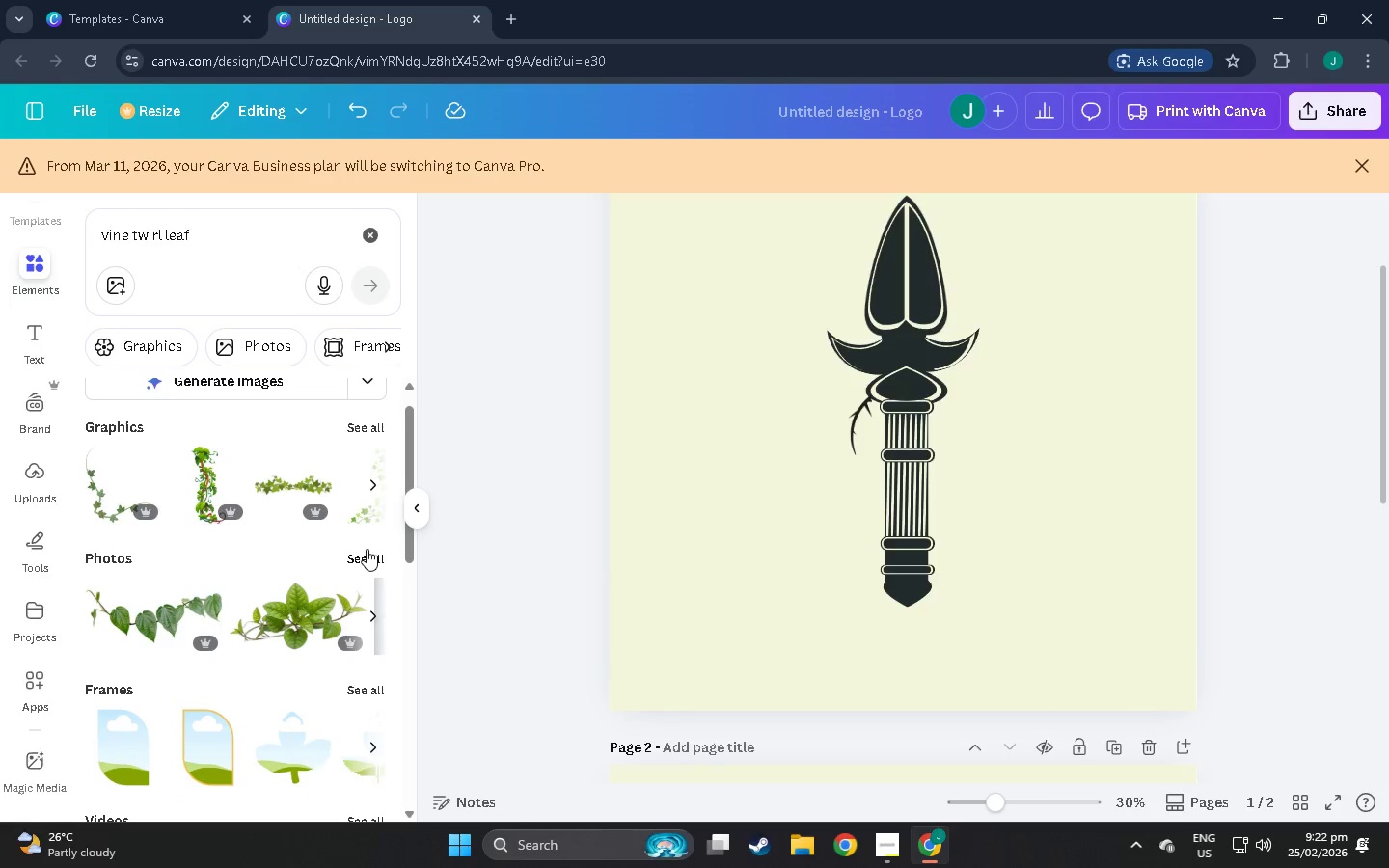 
left_click([367, 549])
 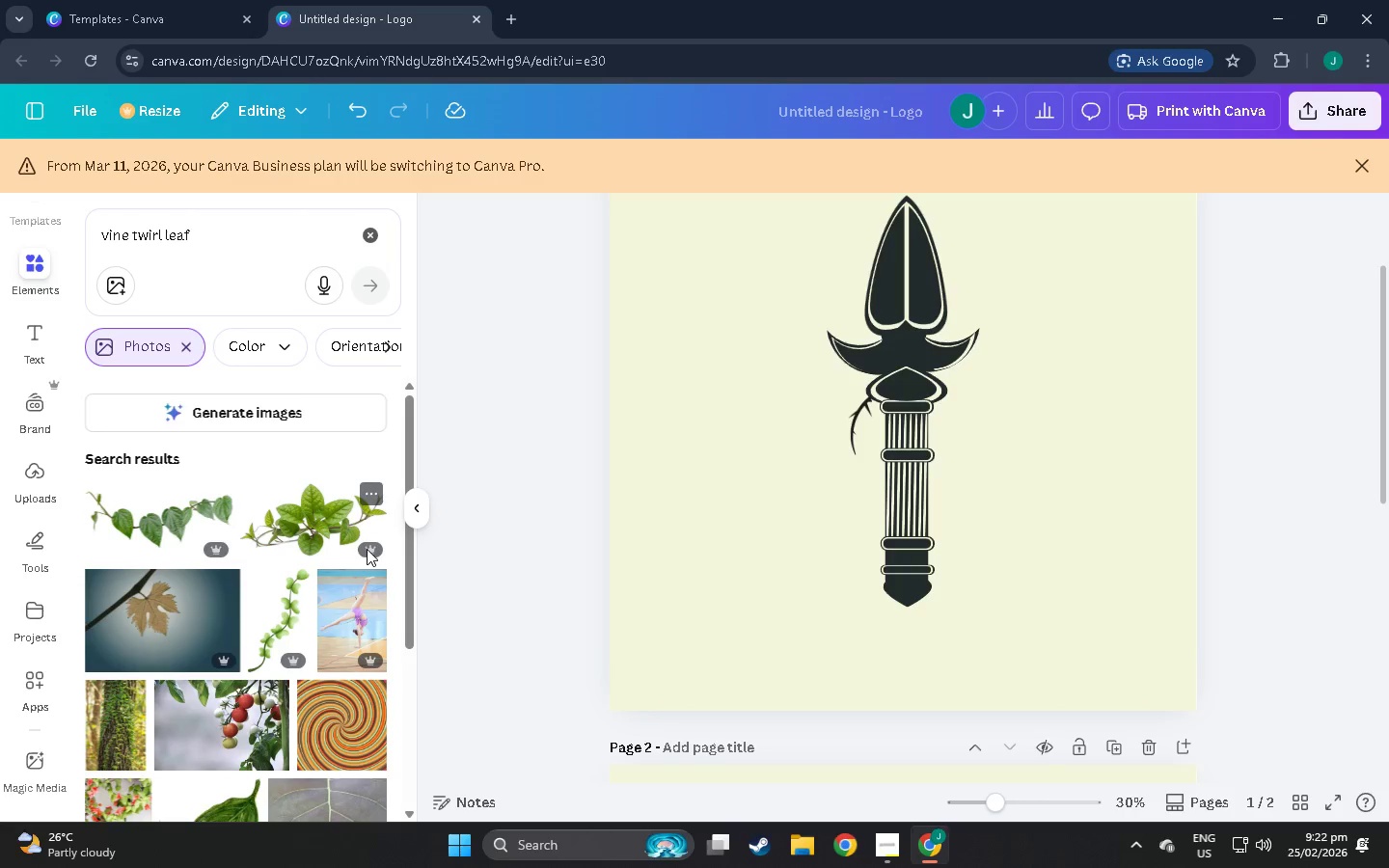 
scroll: coordinate [367, 549], scroll_direction: down, amount: 1.0
 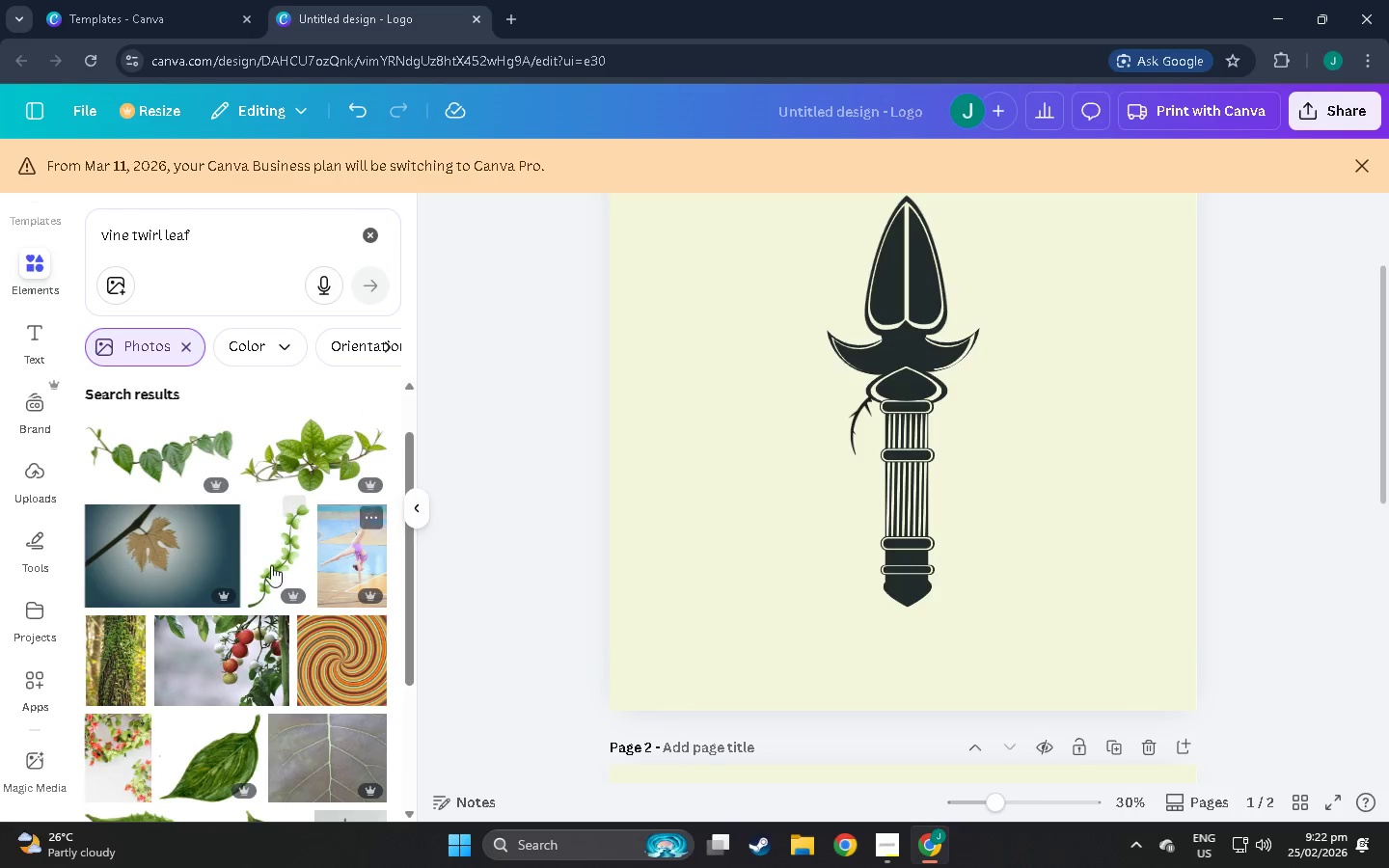 
left_click([267, 565])
 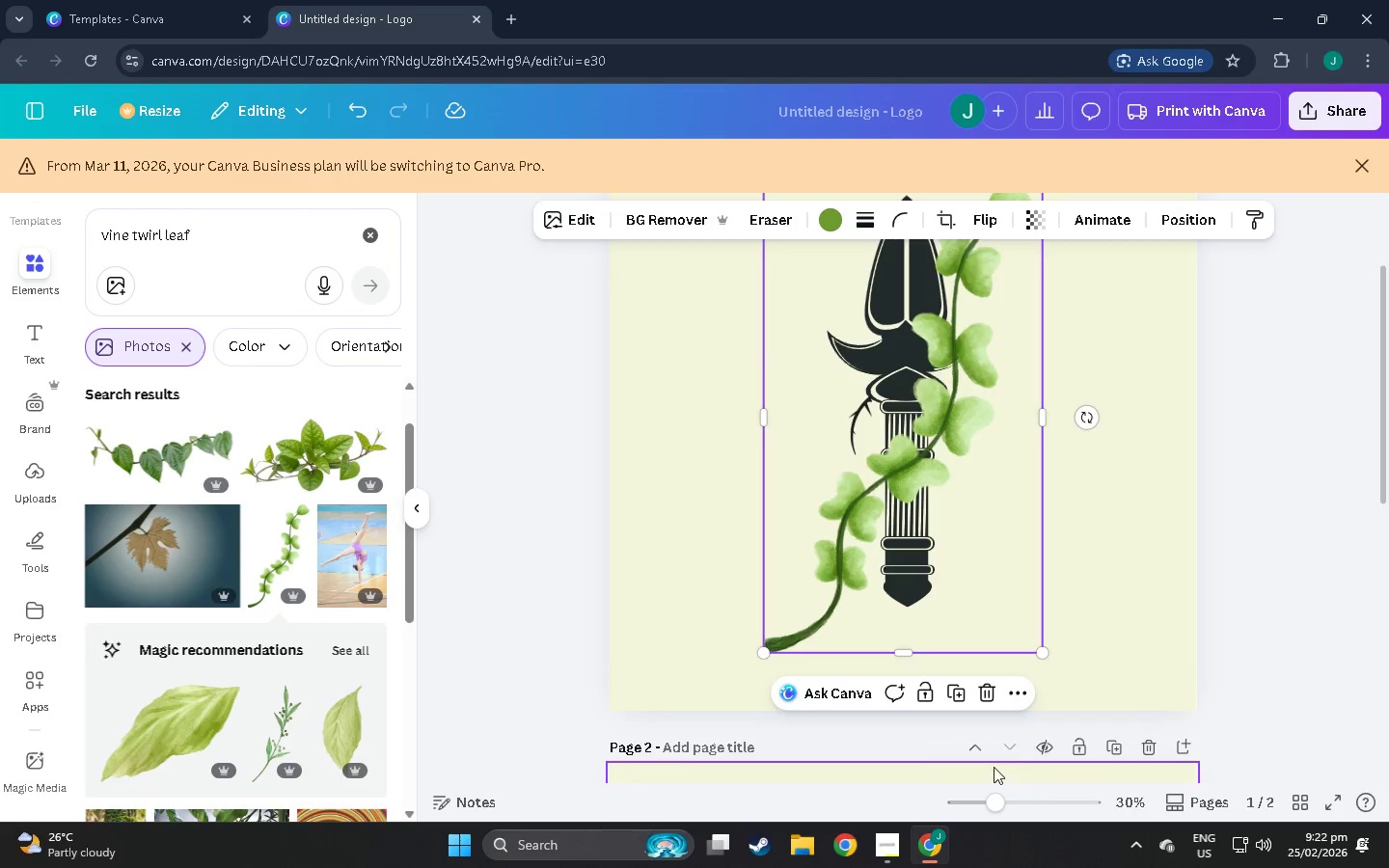 
left_click([997, 689])
 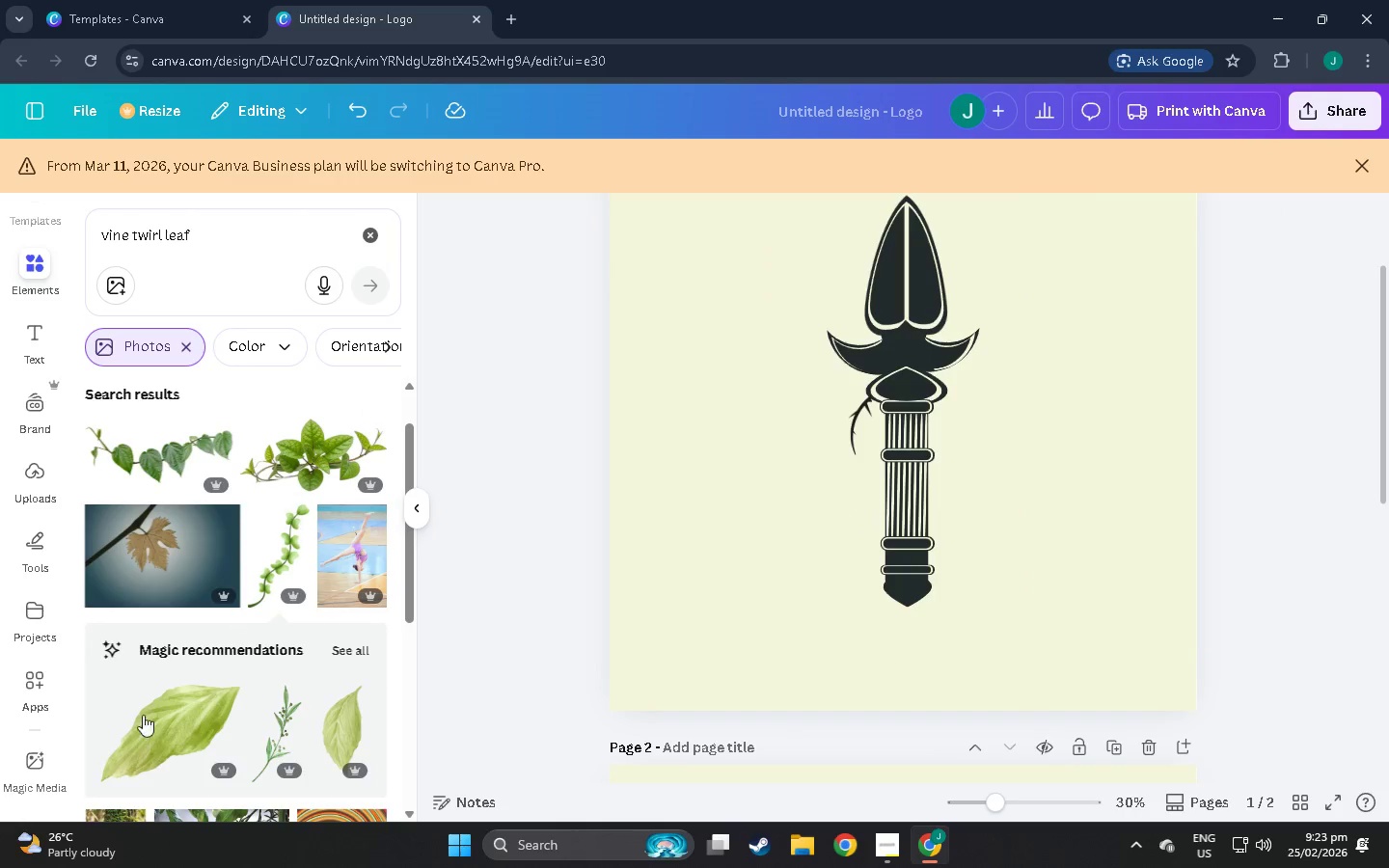 
scroll: coordinate [288, 521], scroll_direction: down, amount: 53.0
 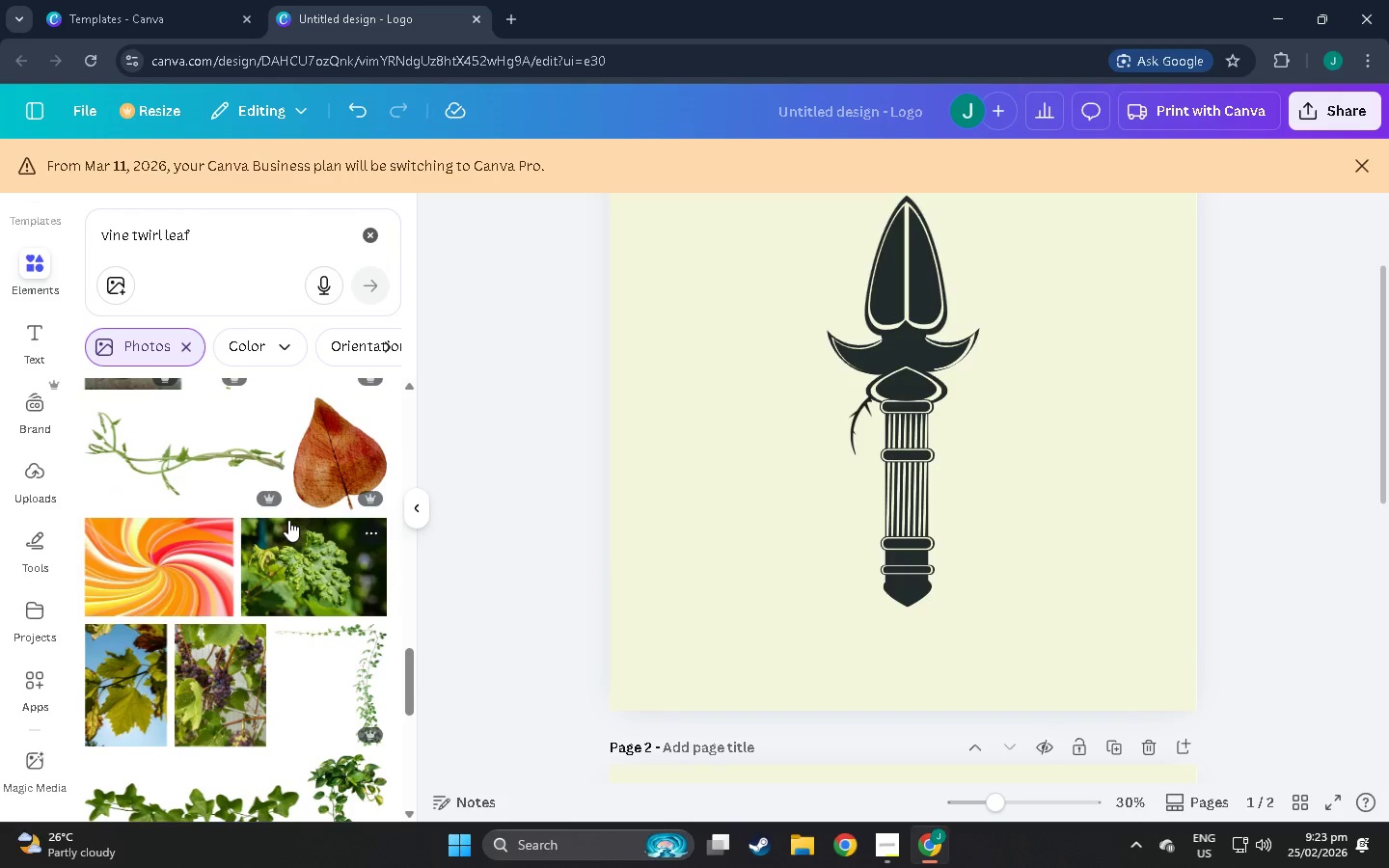 
scroll: coordinate [253, 580], scroll_direction: down, amount: 18.0
 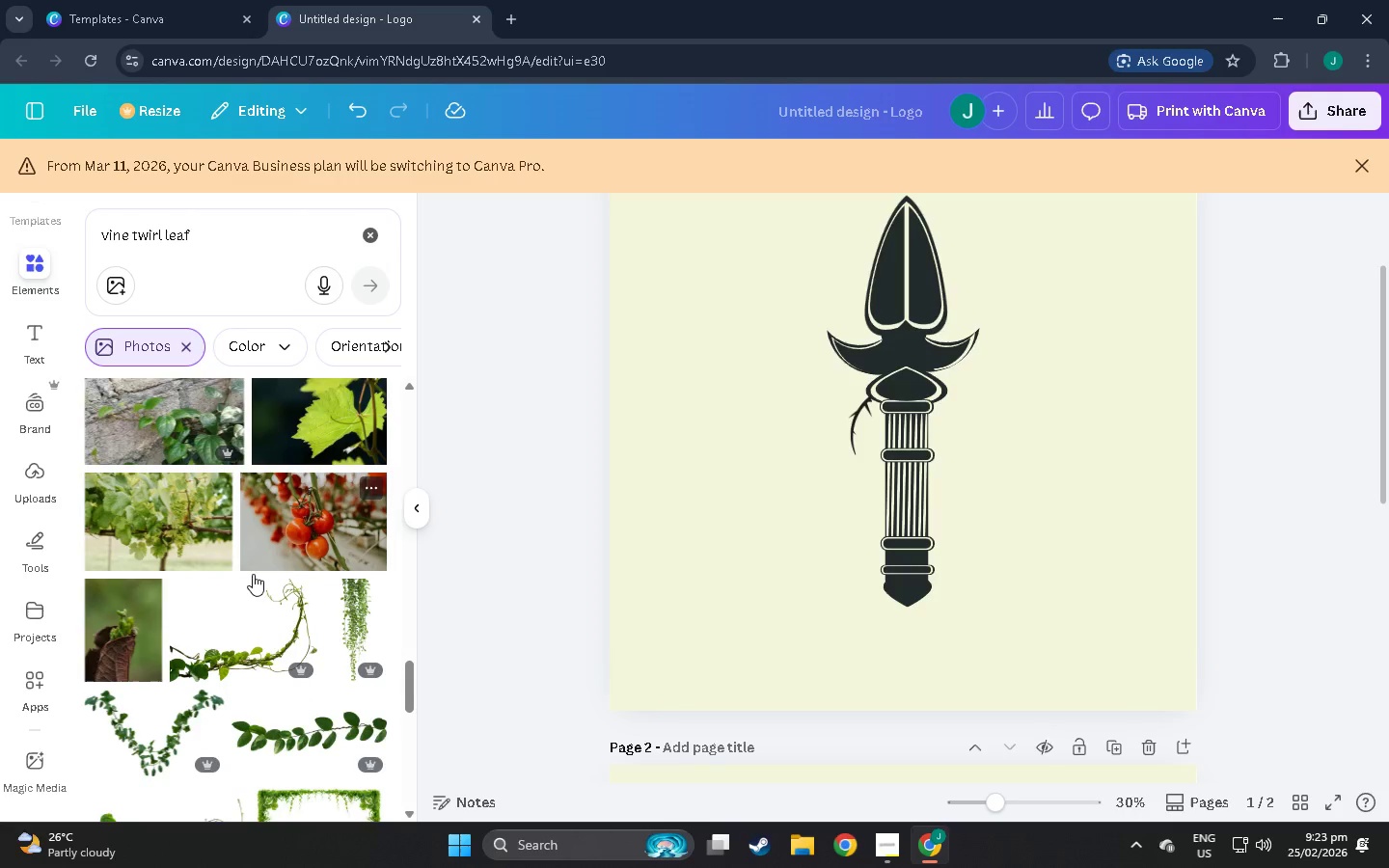 
scroll: coordinate [254, 577], scroll_direction: down, amount: 15.0
 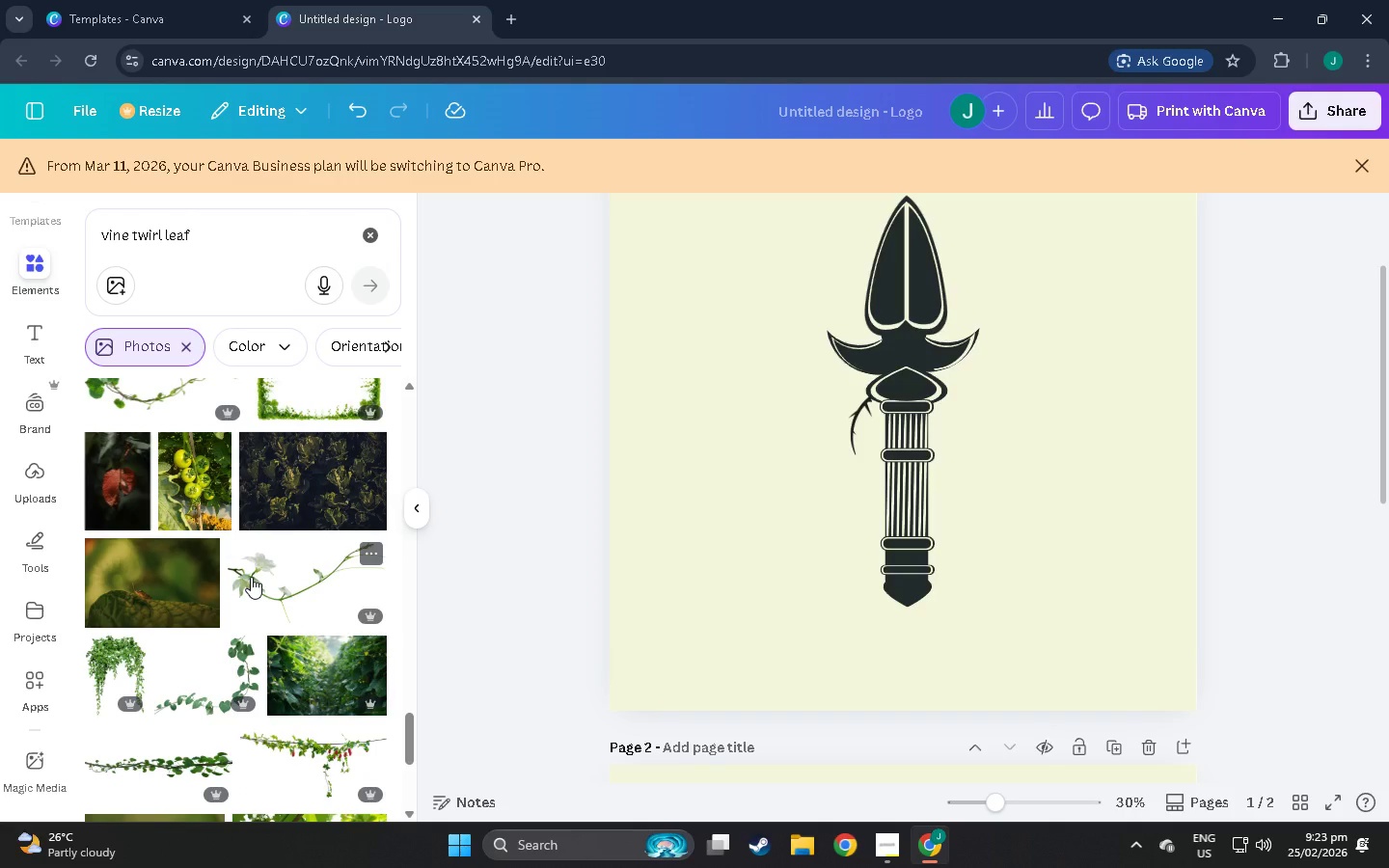 
wait(10.65)
 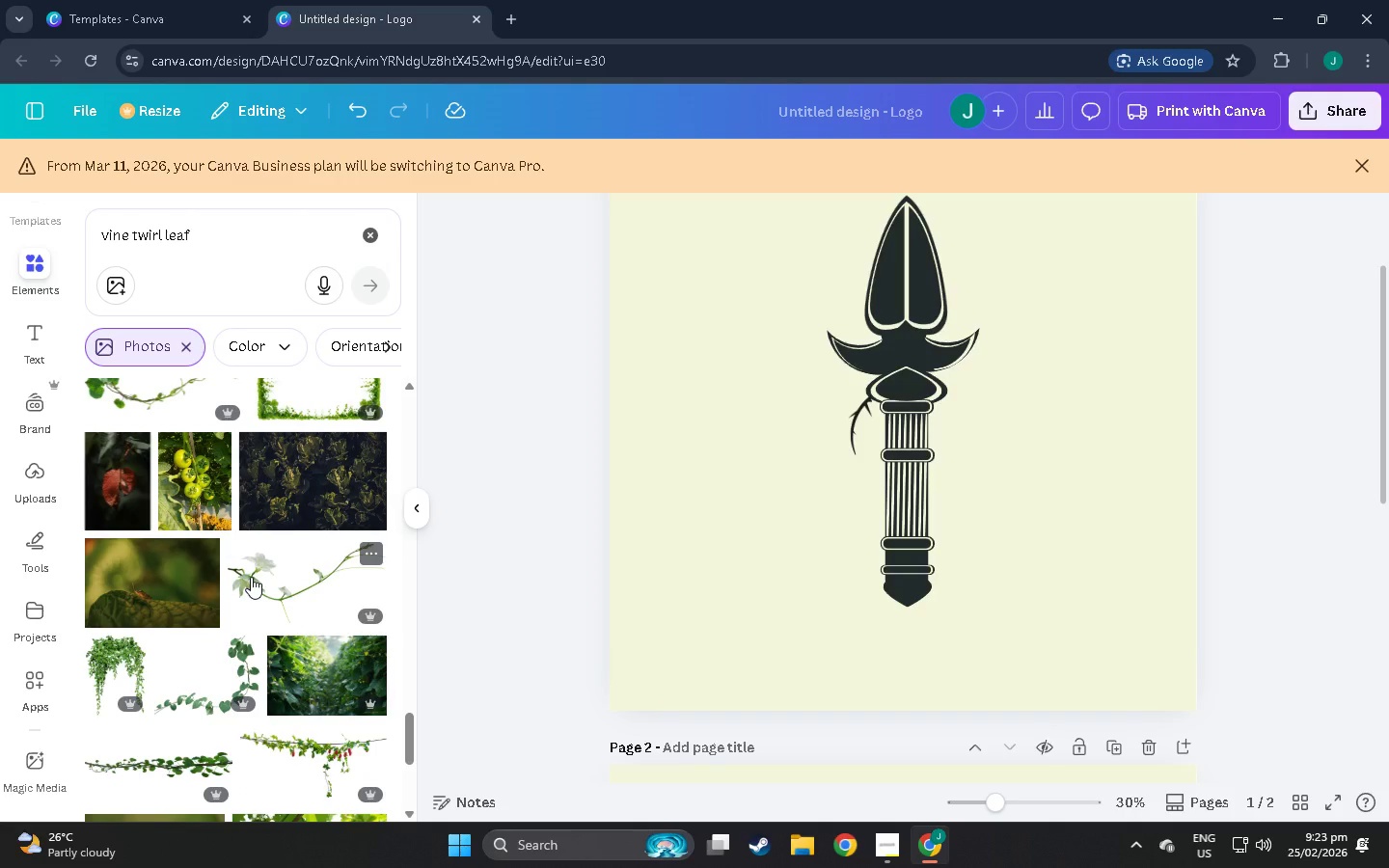 
scroll: coordinate [173, 634], scroll_direction: down, amount: 40.0
 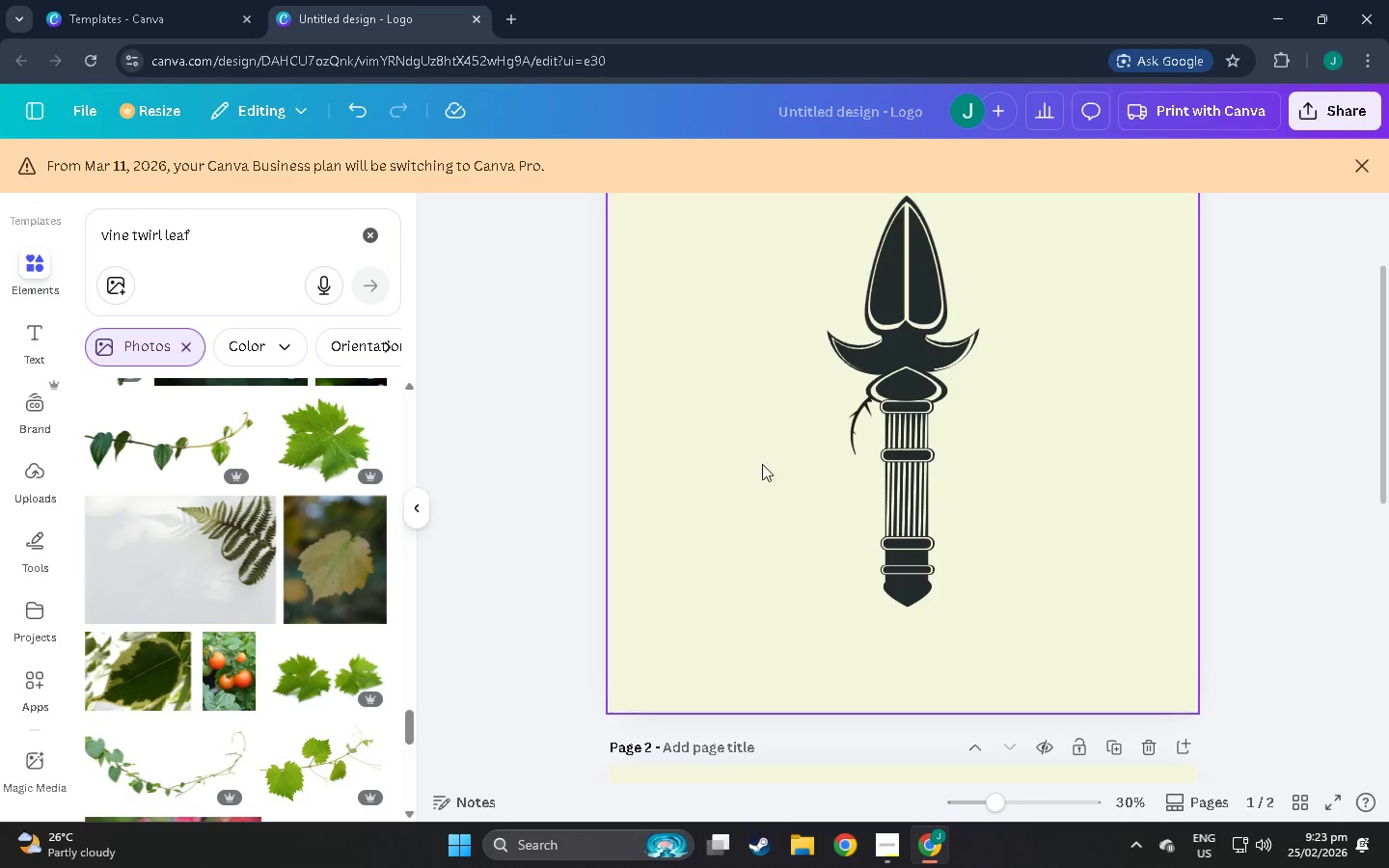 
left_click([859, 413])
 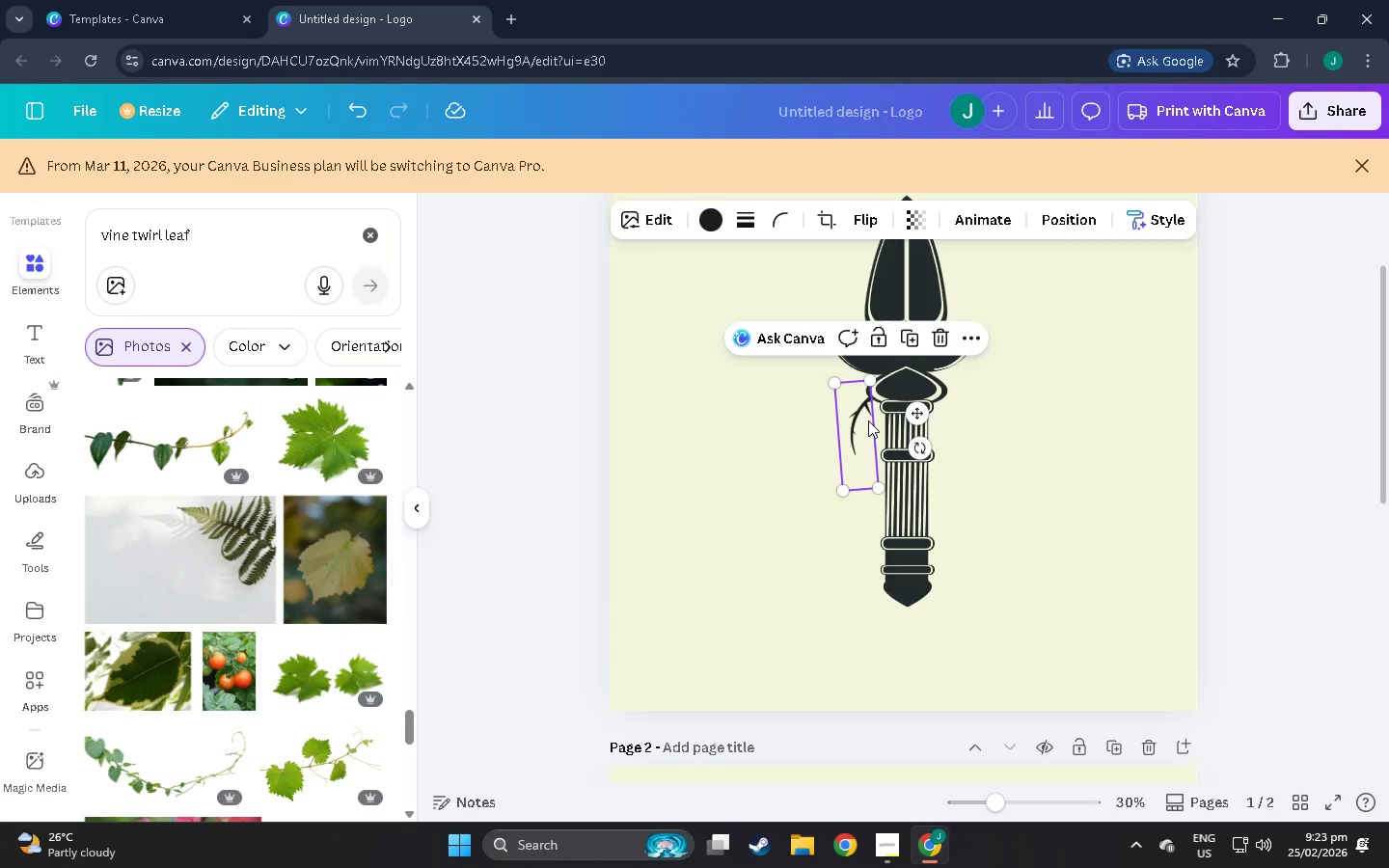 
left_click_drag(start_coordinate=[868, 420], to_coordinate=[768, 494])
 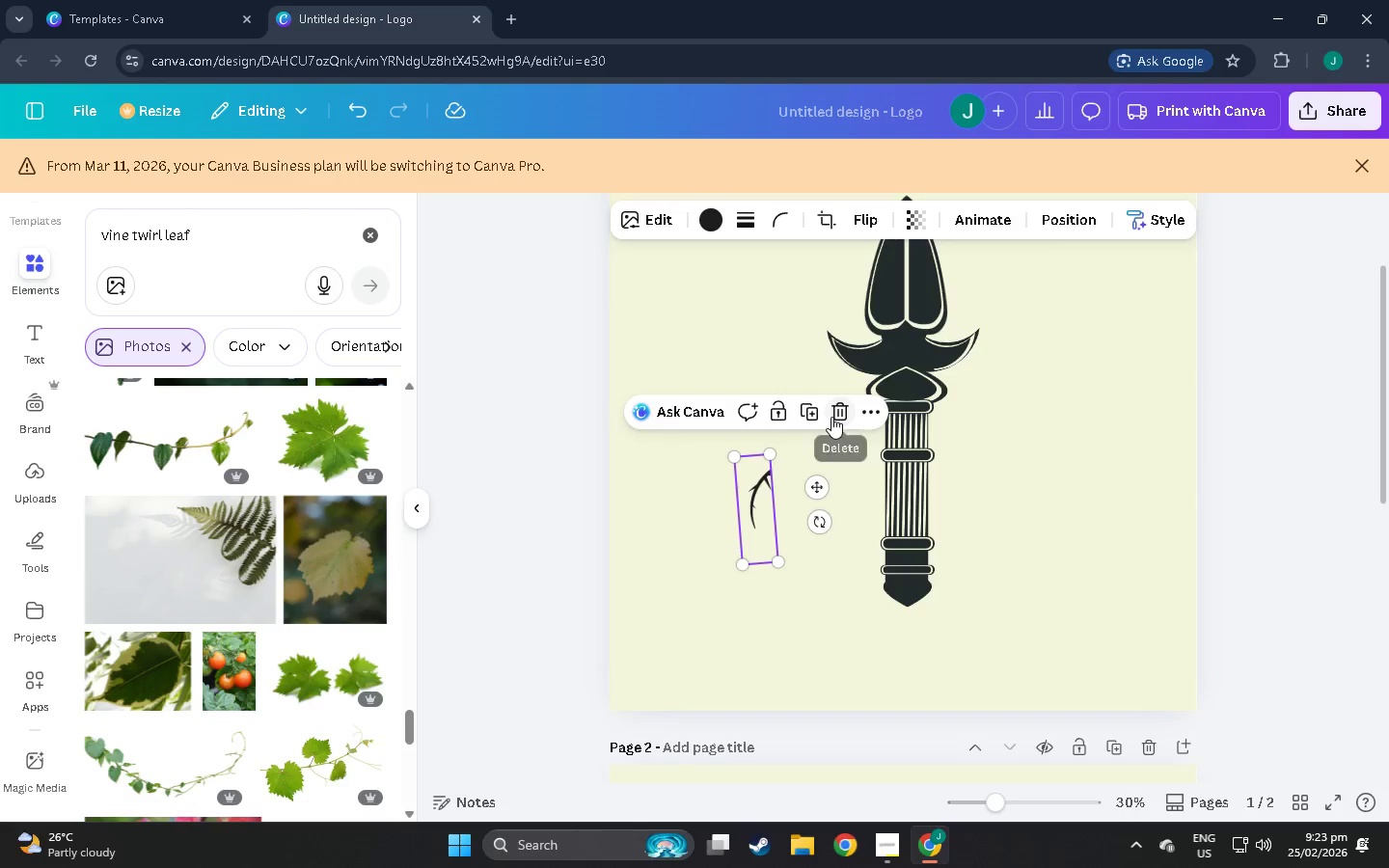 
left_click([833, 417])
 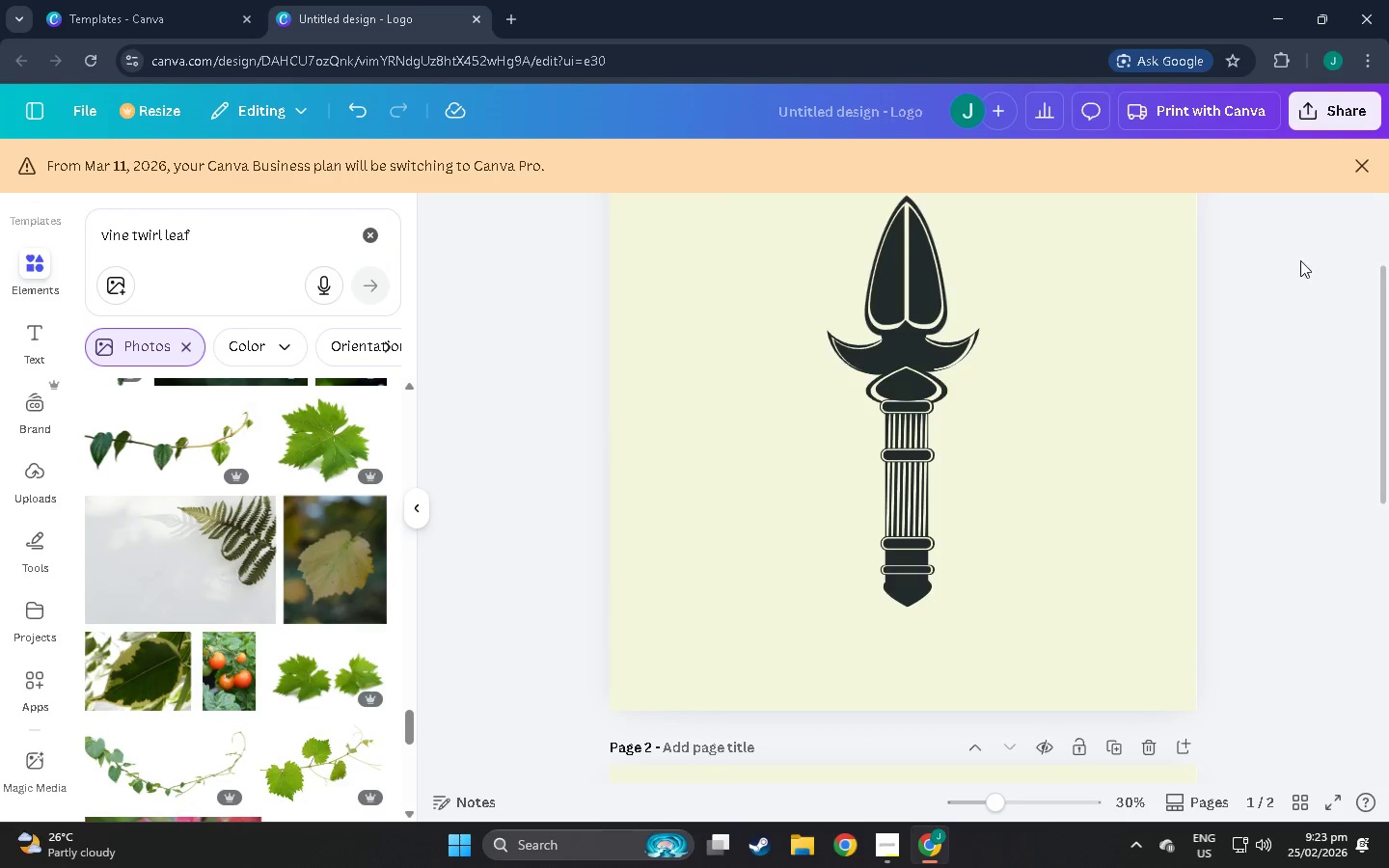 
scroll: coordinate [250, 520], scroll_direction: down, amount: 49.0
 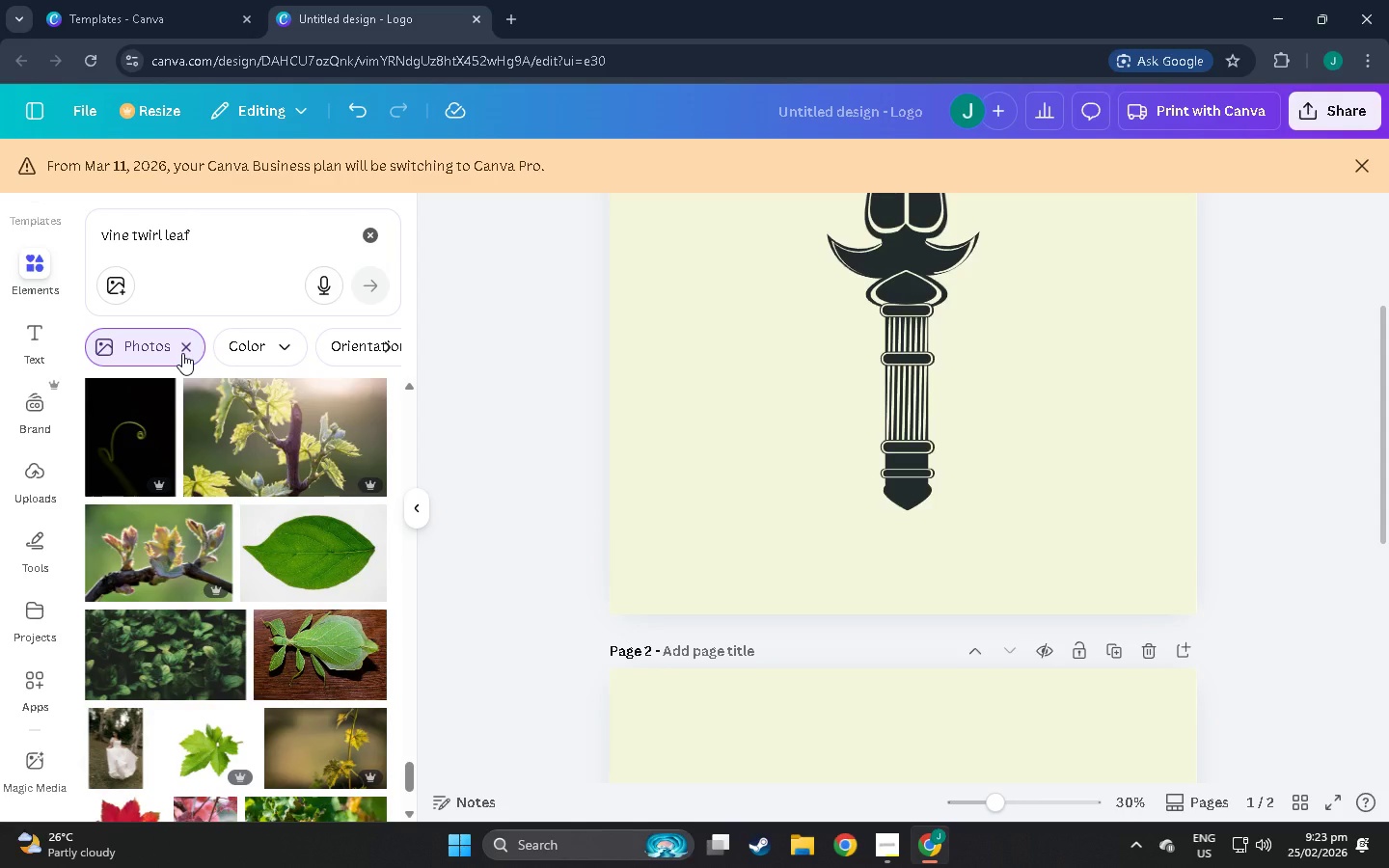 
left_click([182, 353])
 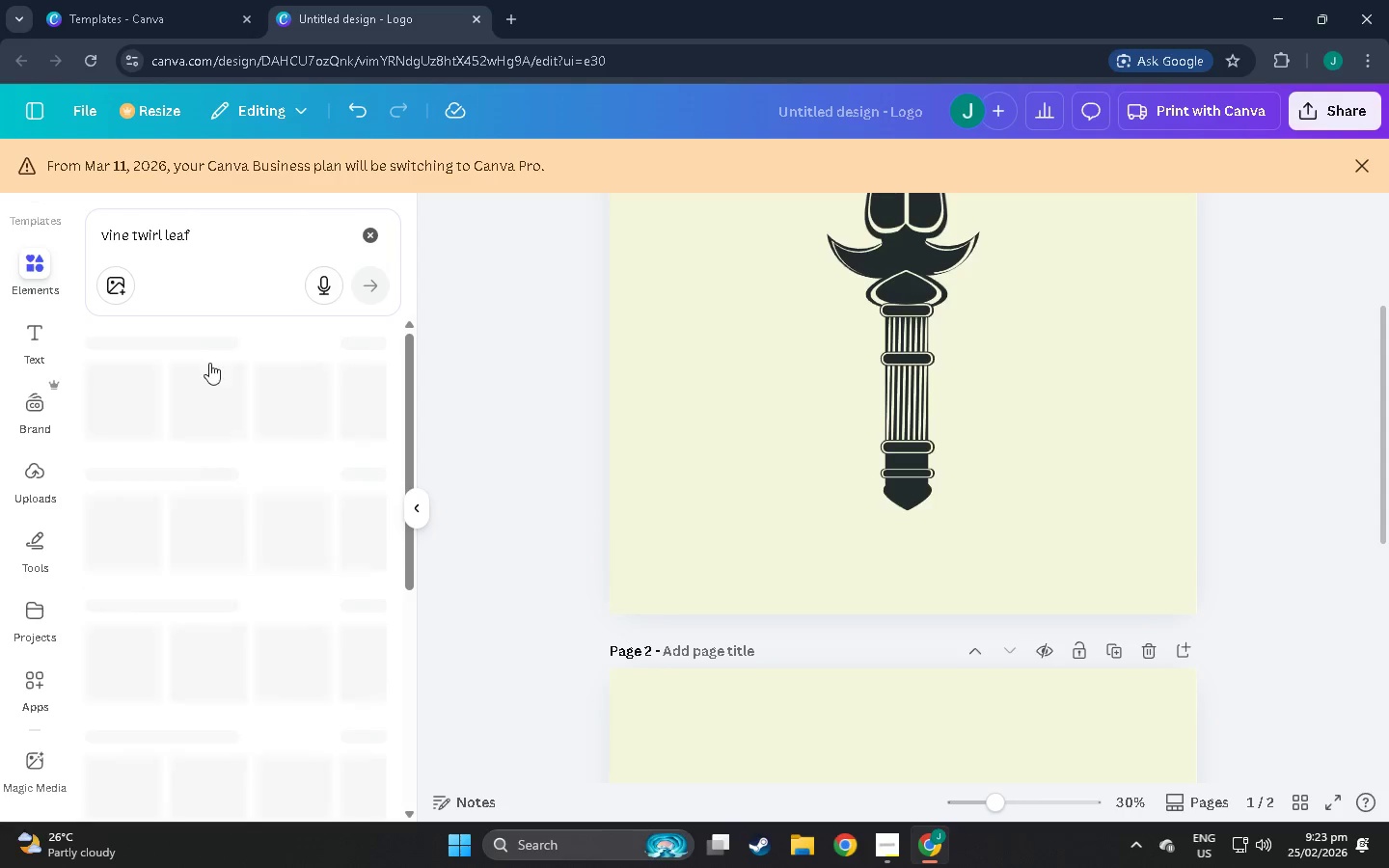 
scroll: coordinate [216, 385], scroll_direction: down, amount: 2.0
 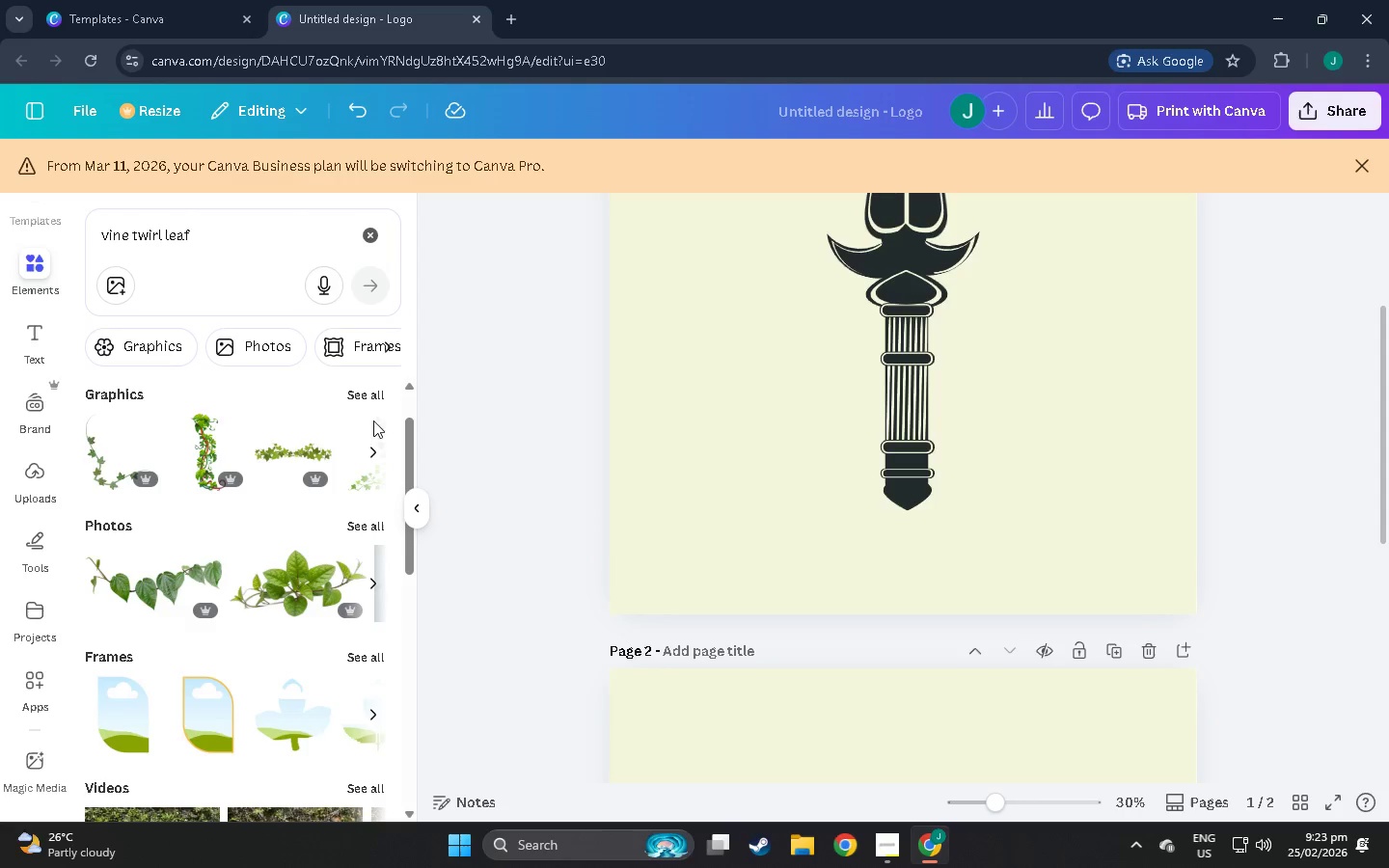 
left_click([367, 397])
 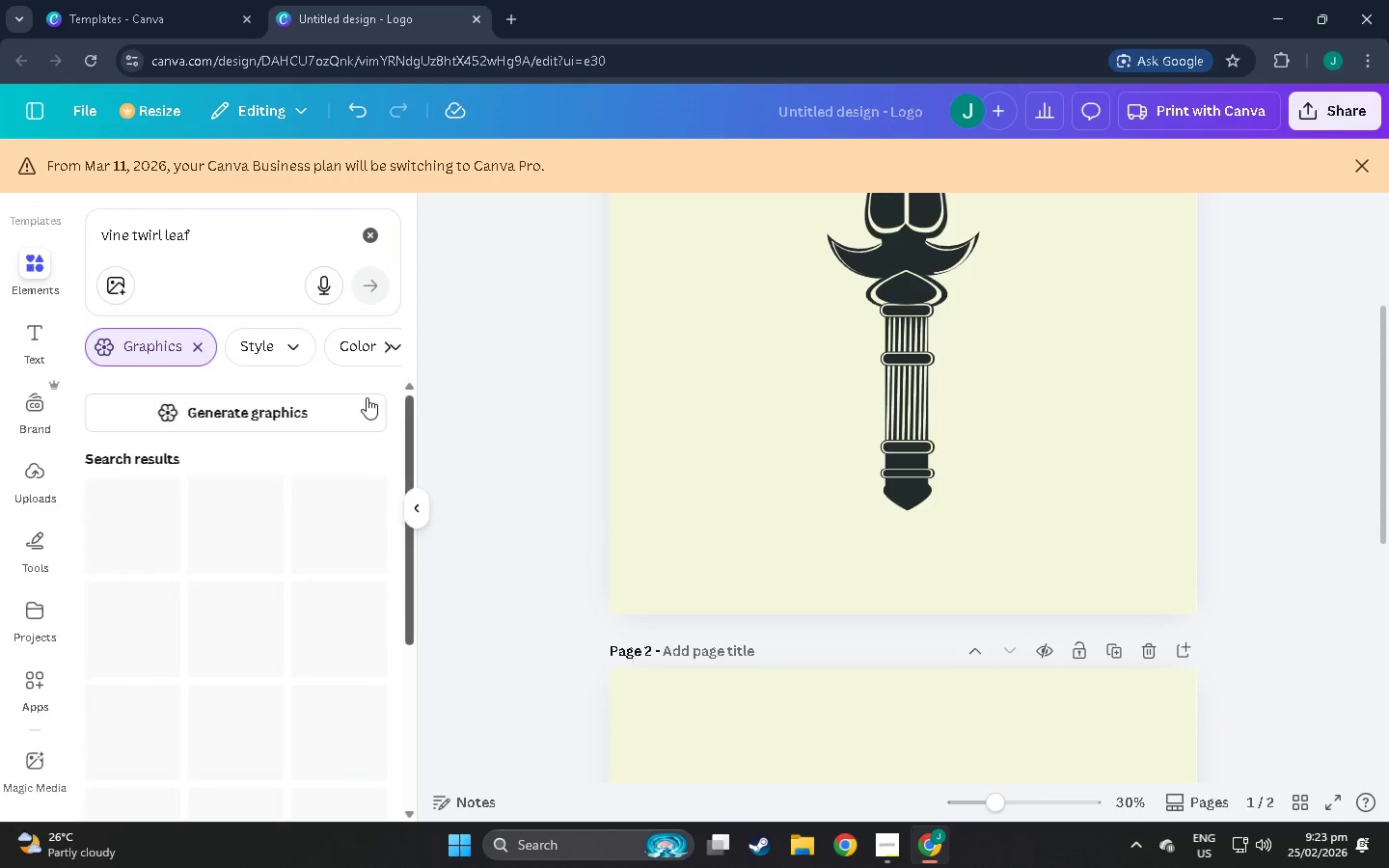 
scroll: coordinate [150, 547], scroll_direction: down, amount: 9.0
 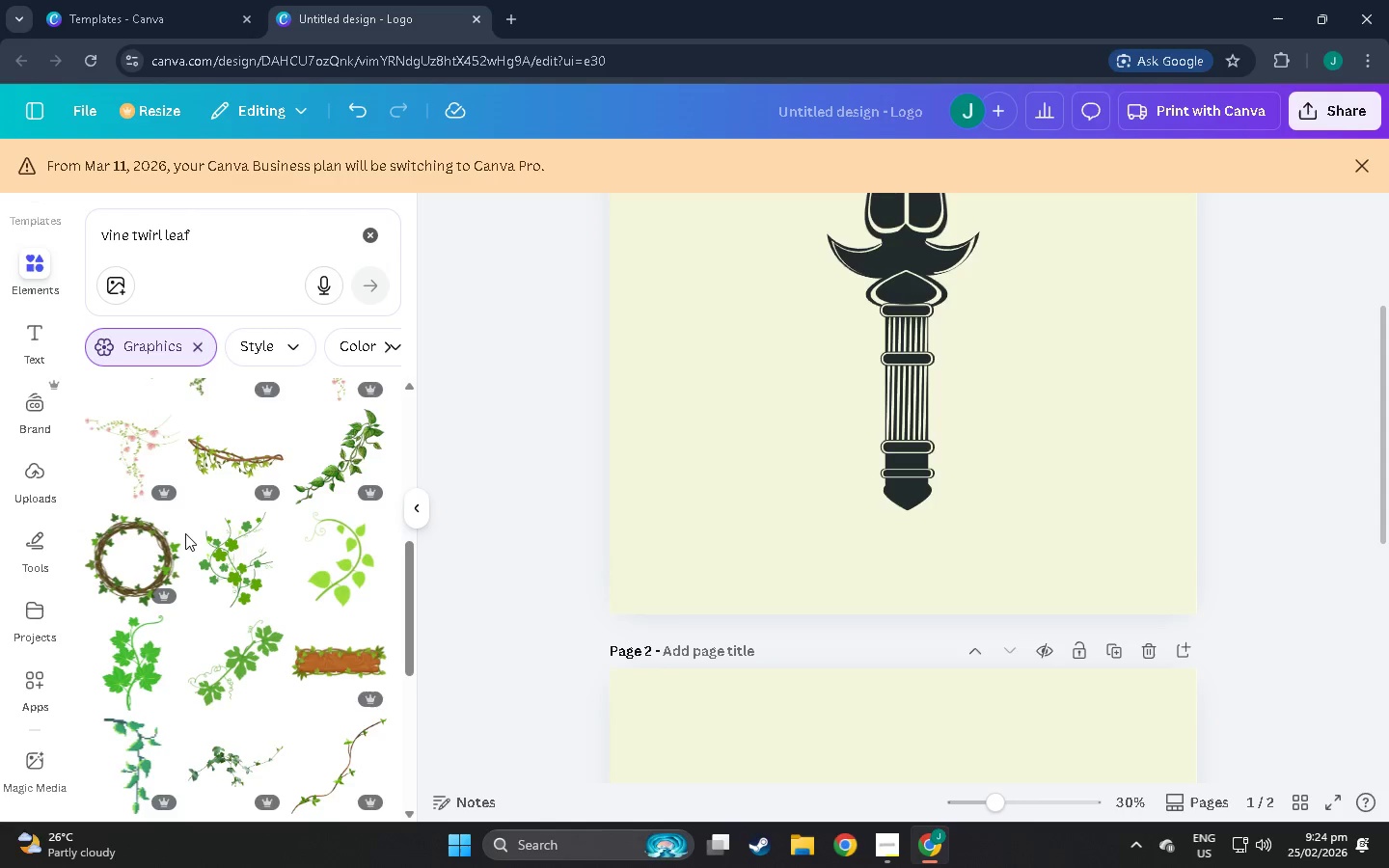 
scroll: coordinate [207, 627], scroll_direction: down, amount: 5.0
 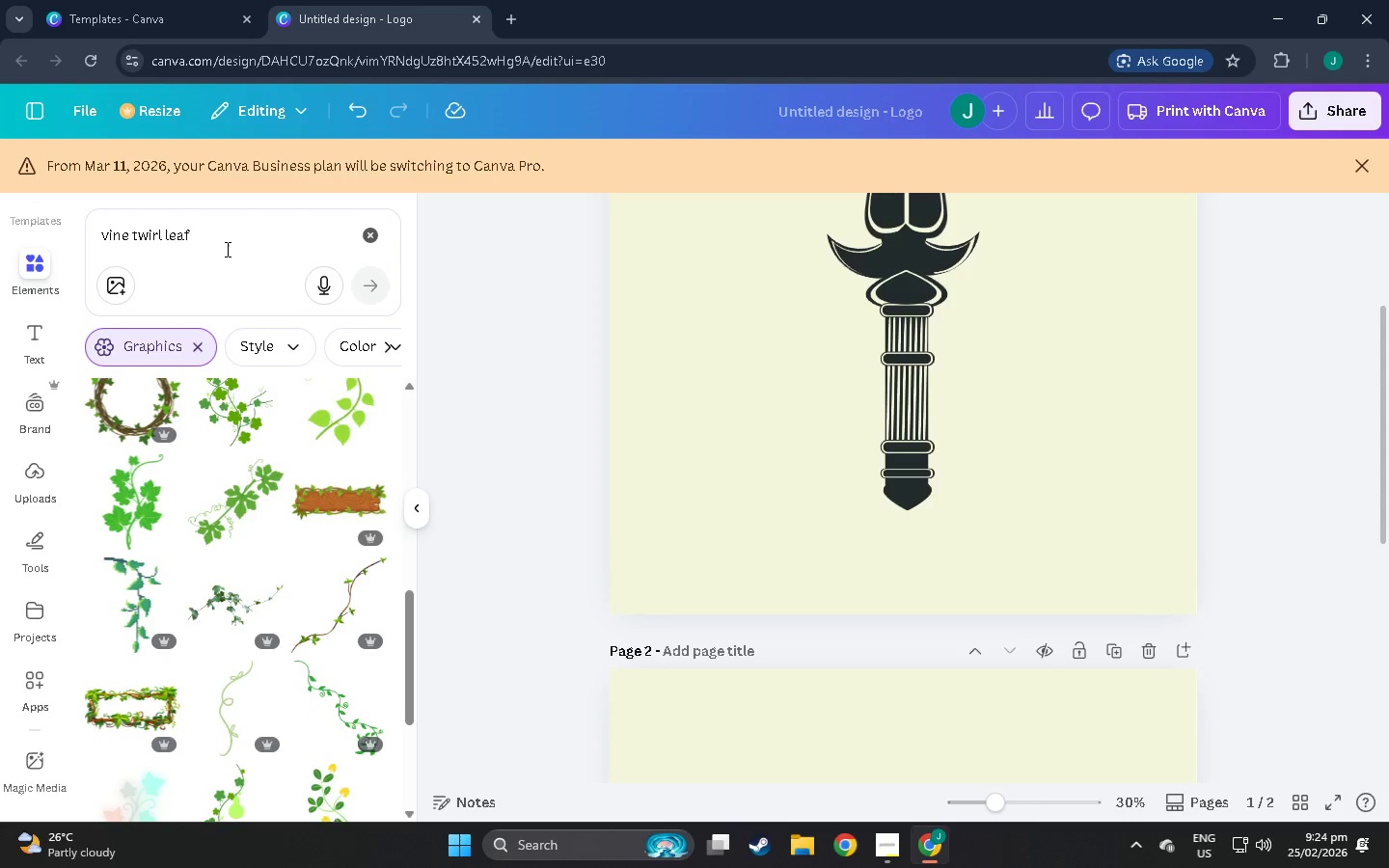 
left_click_drag(start_coordinate=[226, 247], to_coordinate=[17, 226])
 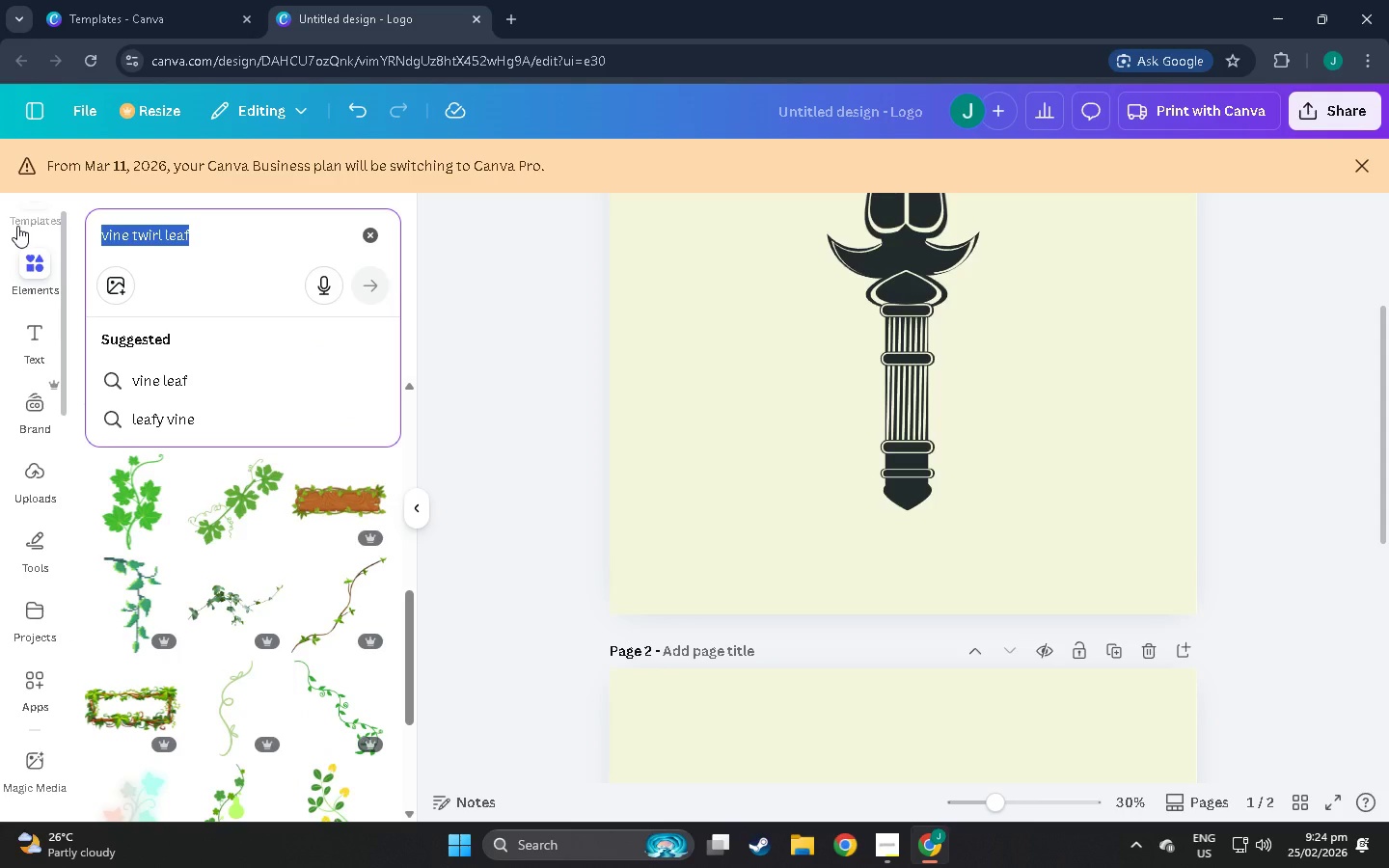 
type(botanical vine)
 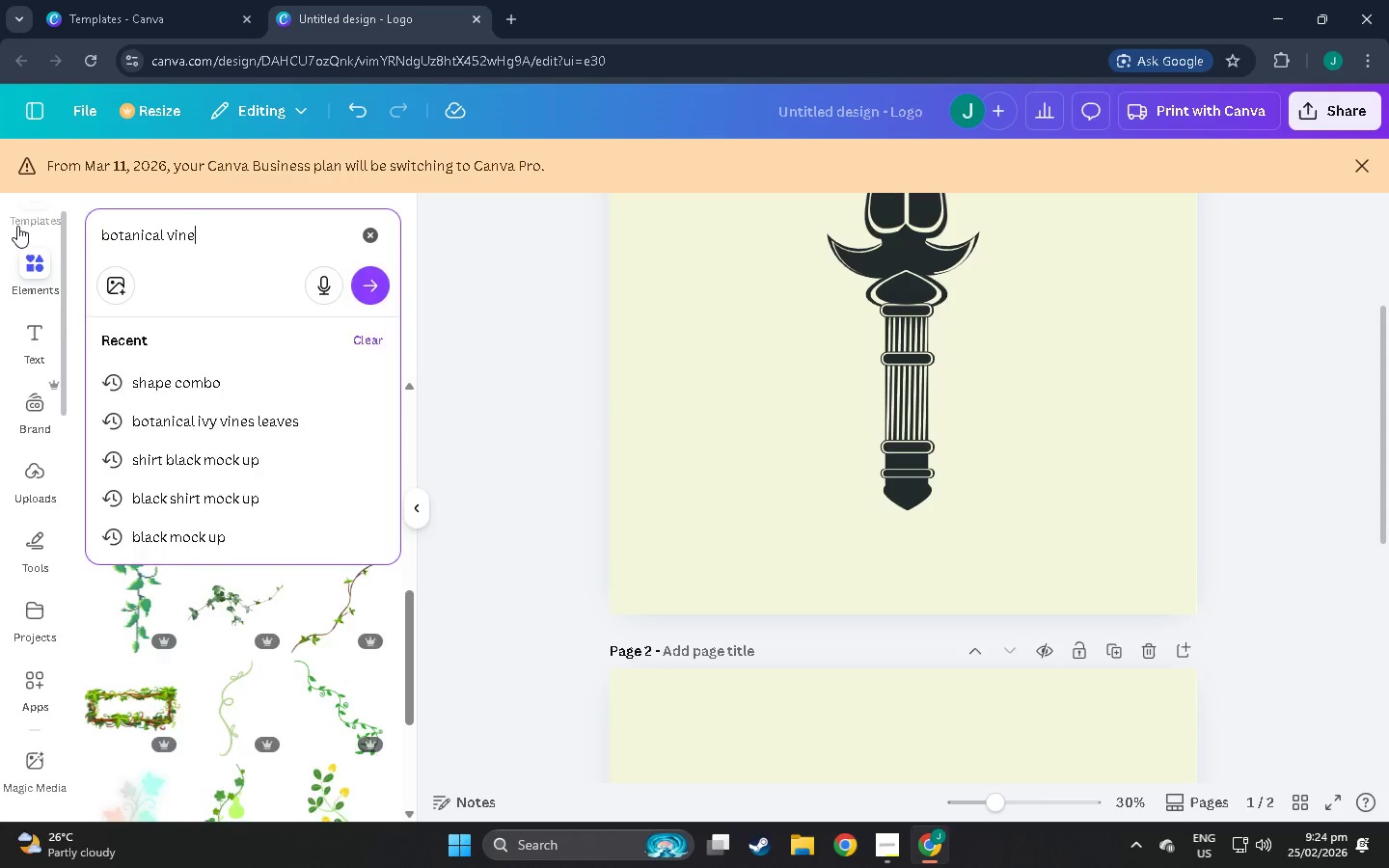 
key(Enter)
 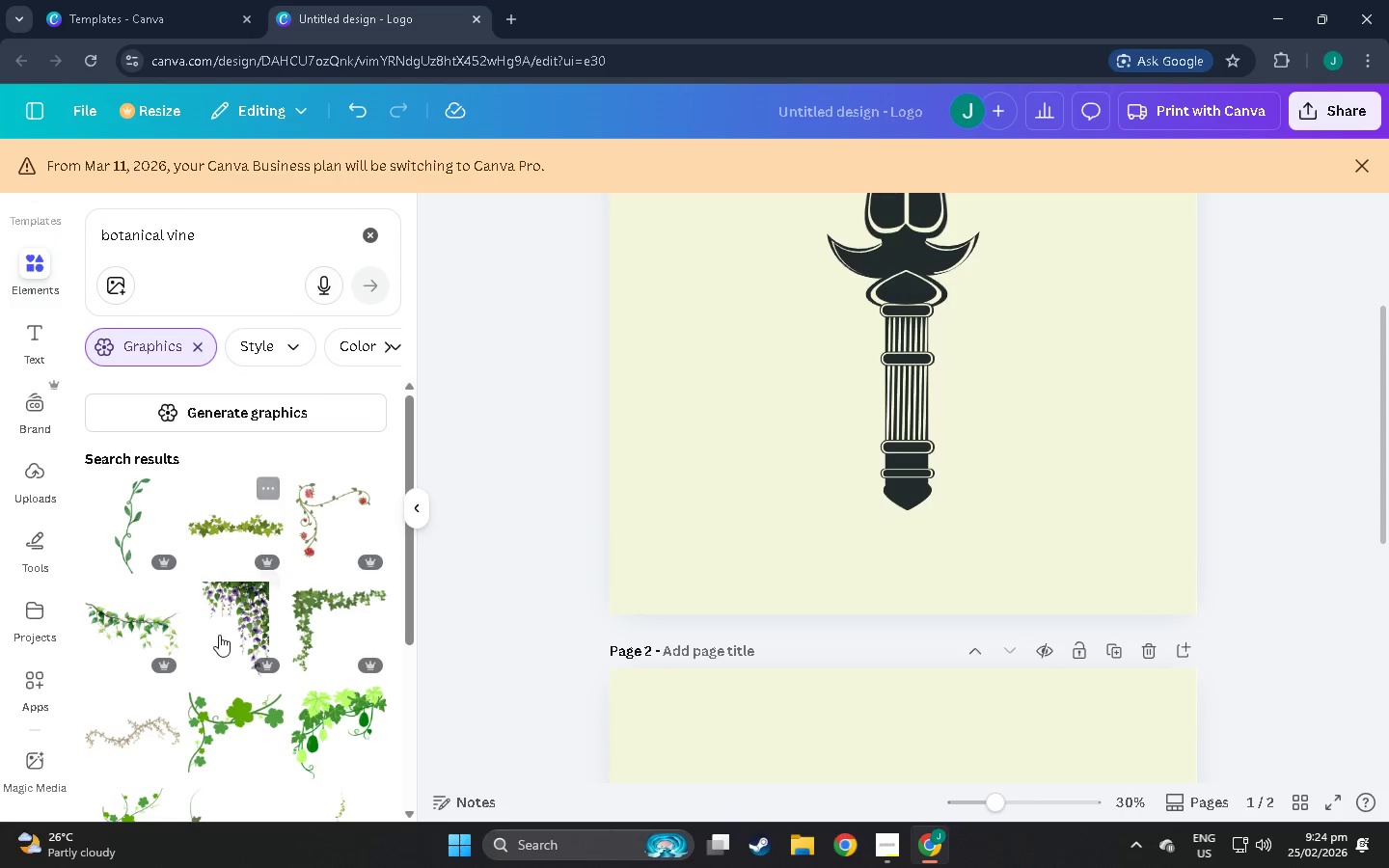 
scroll: coordinate [201, 596], scroll_direction: down, amount: 14.0
 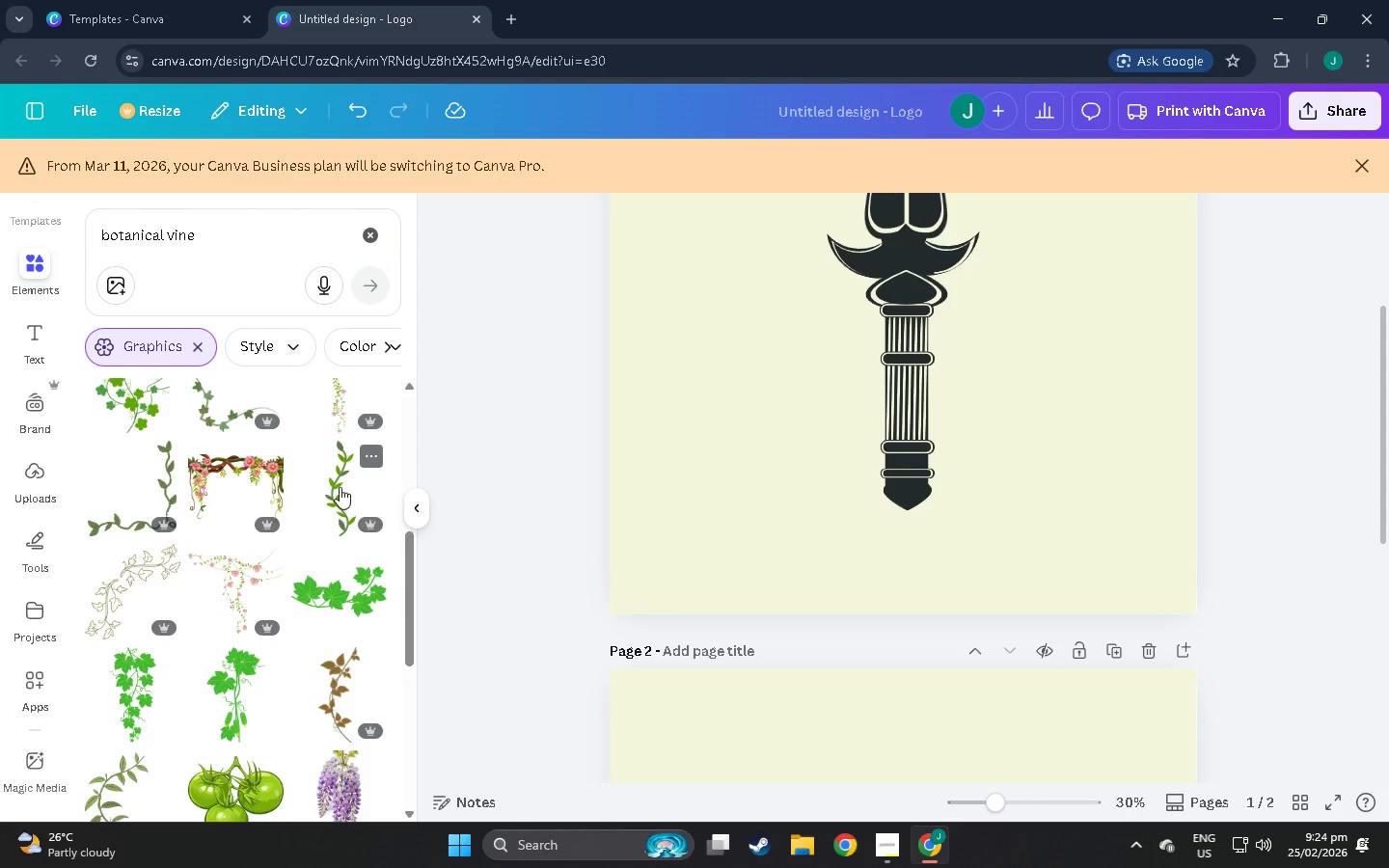 
left_click([335, 480])
 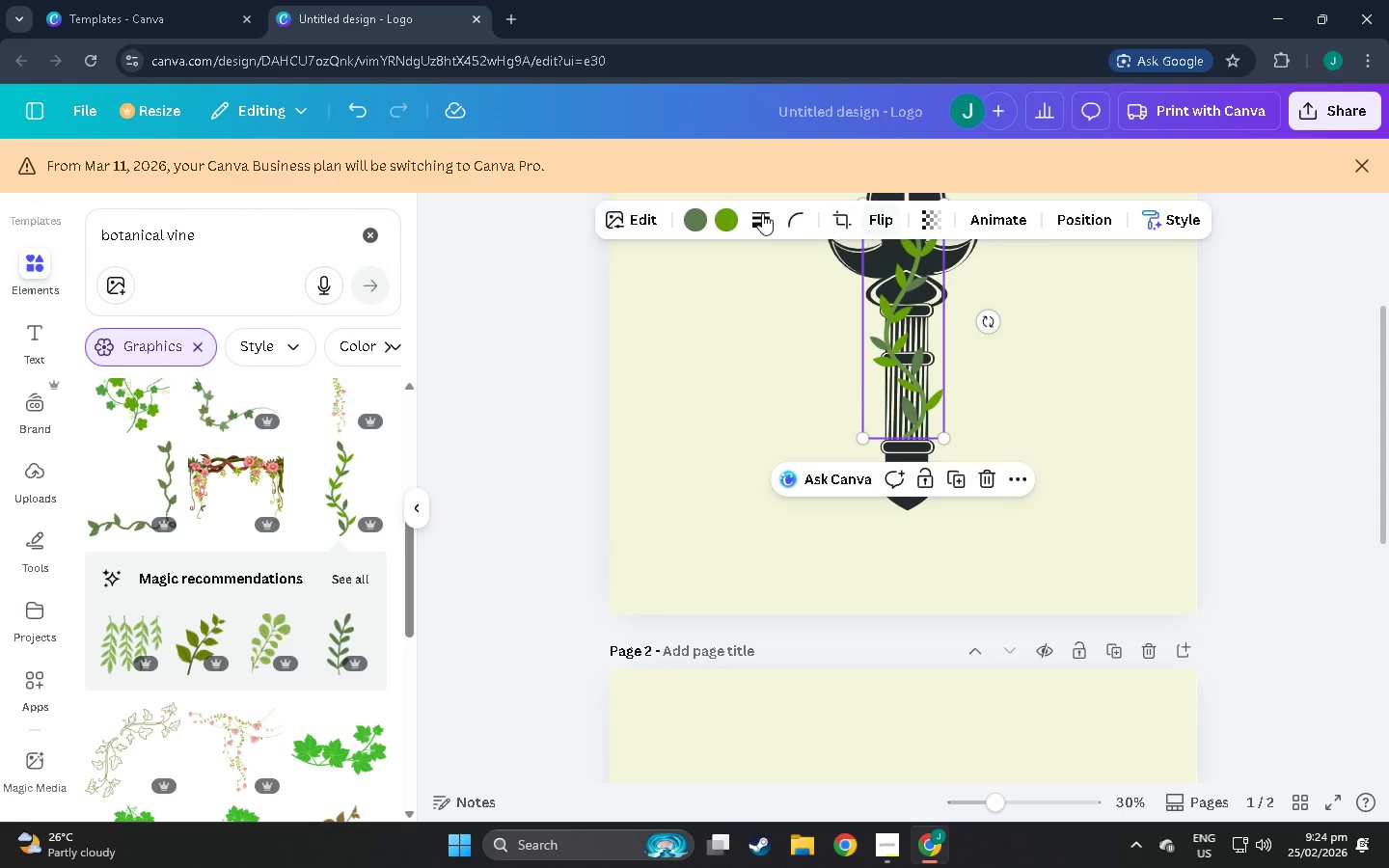 
left_click([691, 215])
 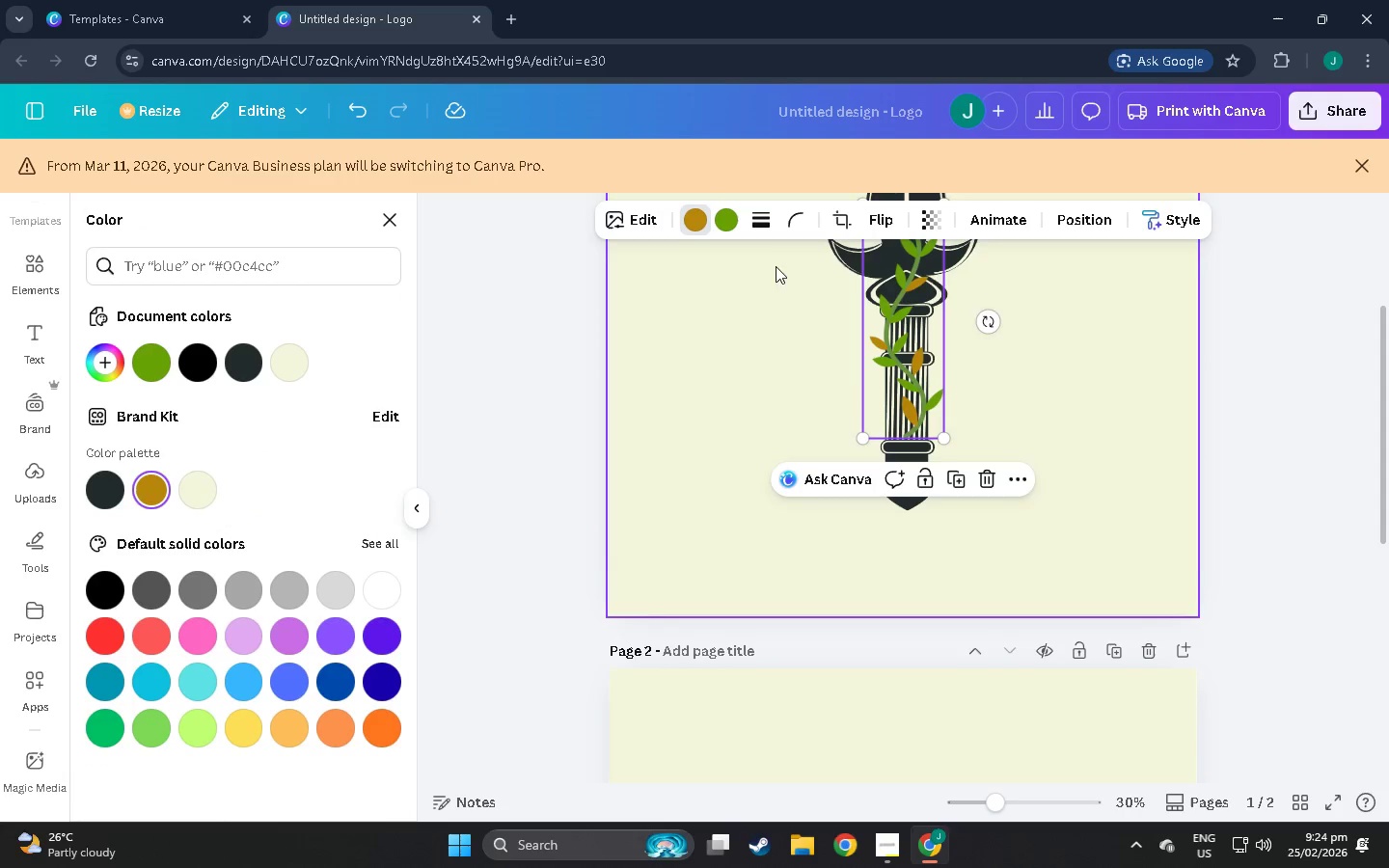 
left_click([728, 217])
 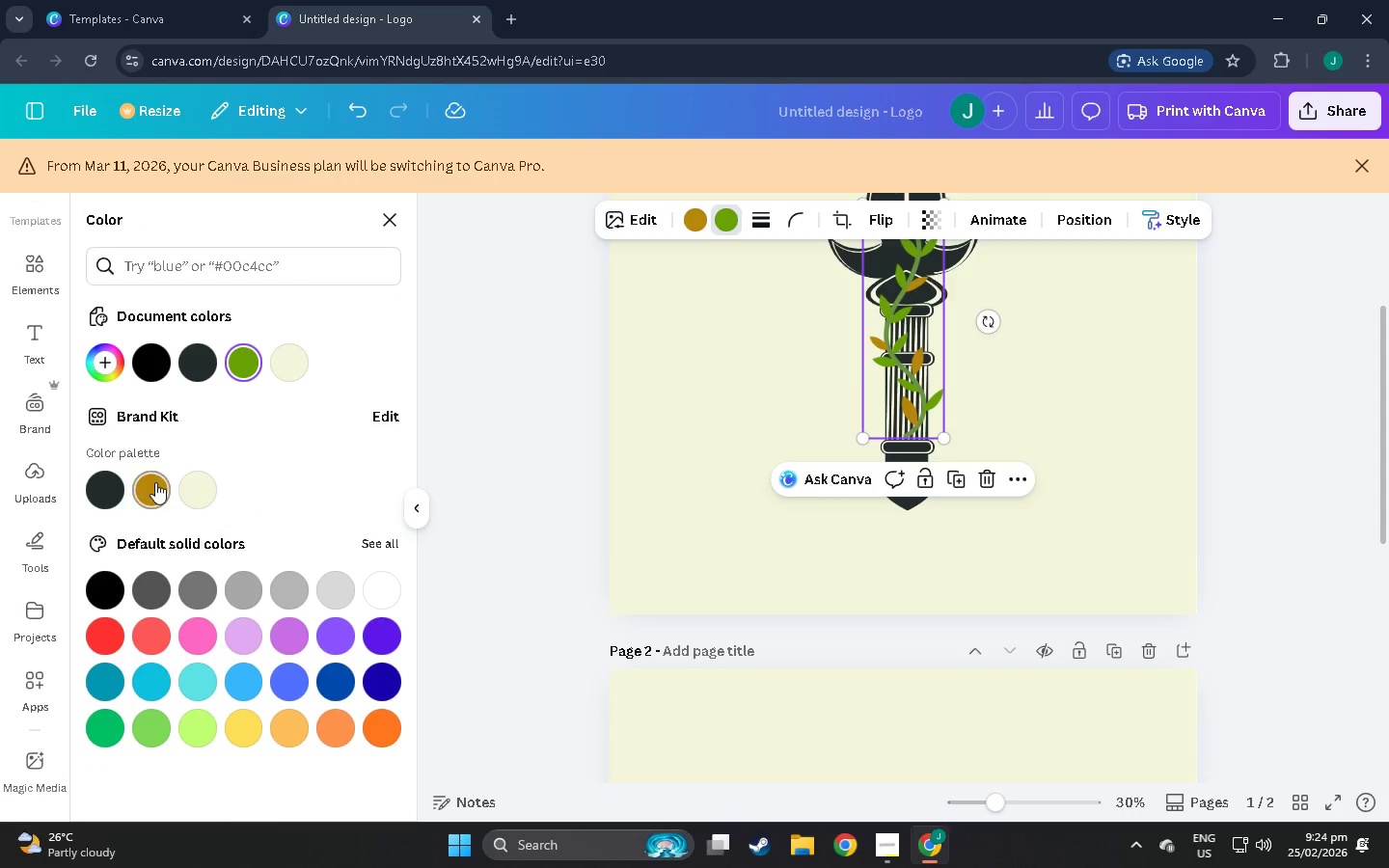 
left_click([156, 482])
 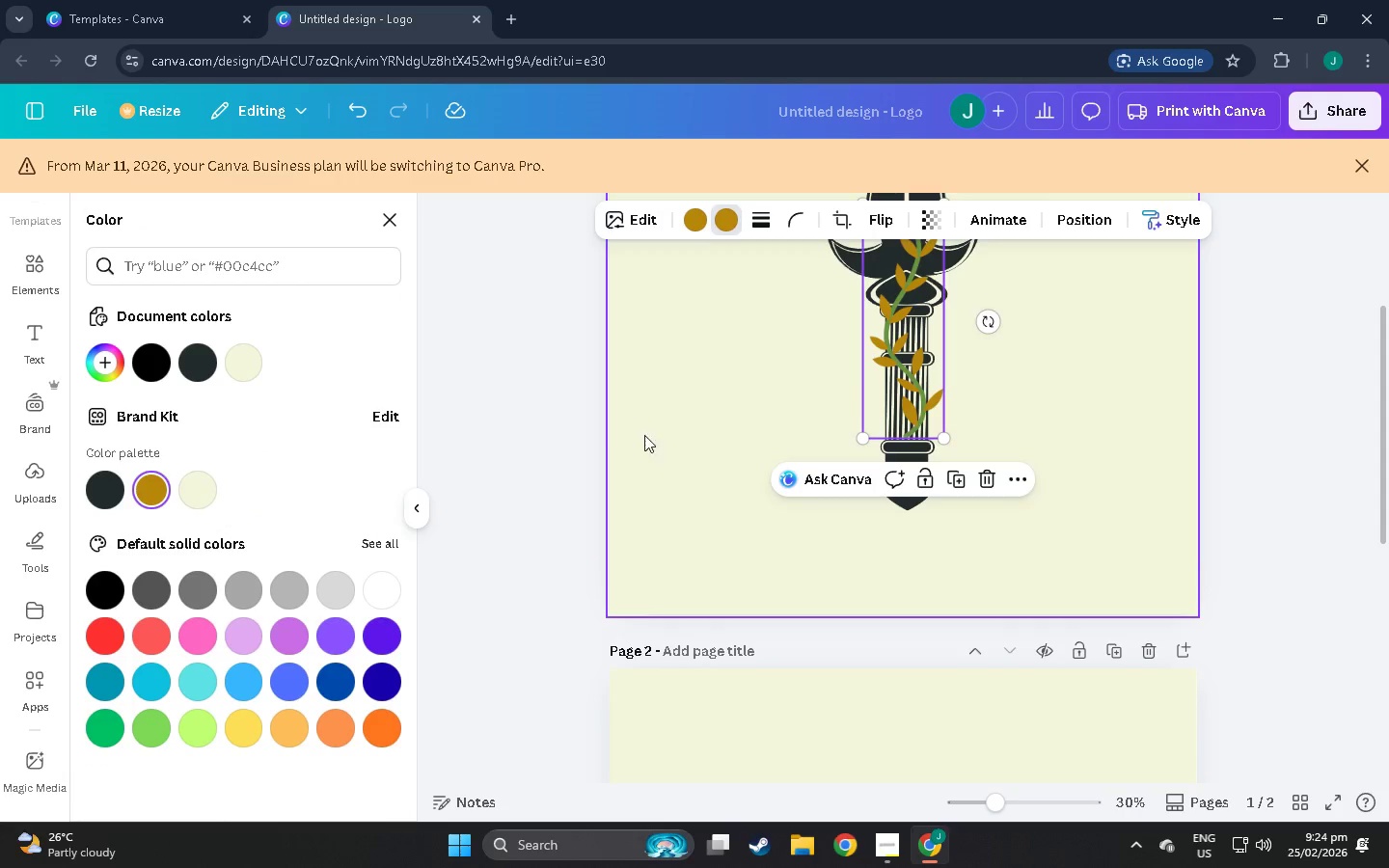 
left_click([611, 434])
 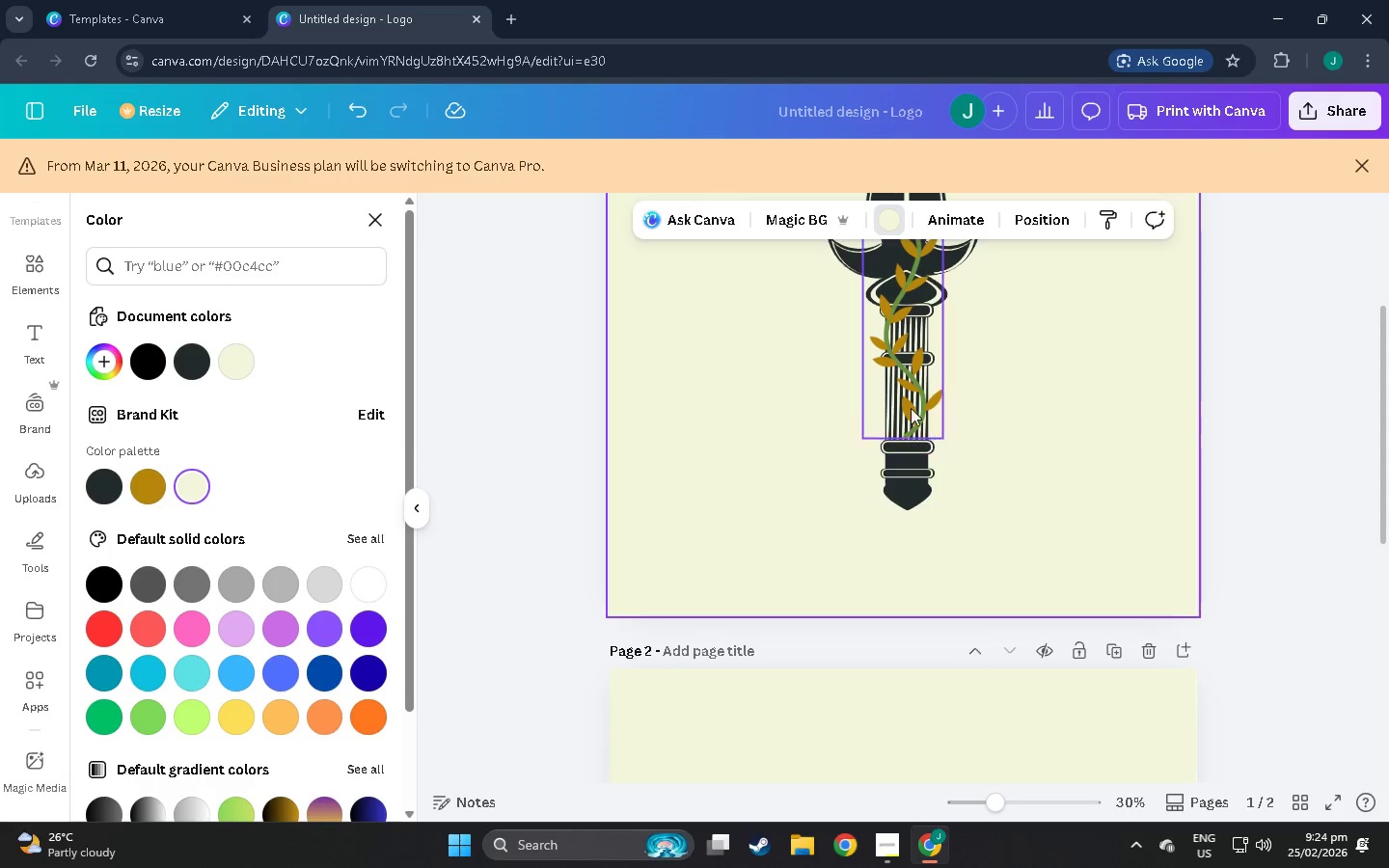 
left_click([911, 390])
 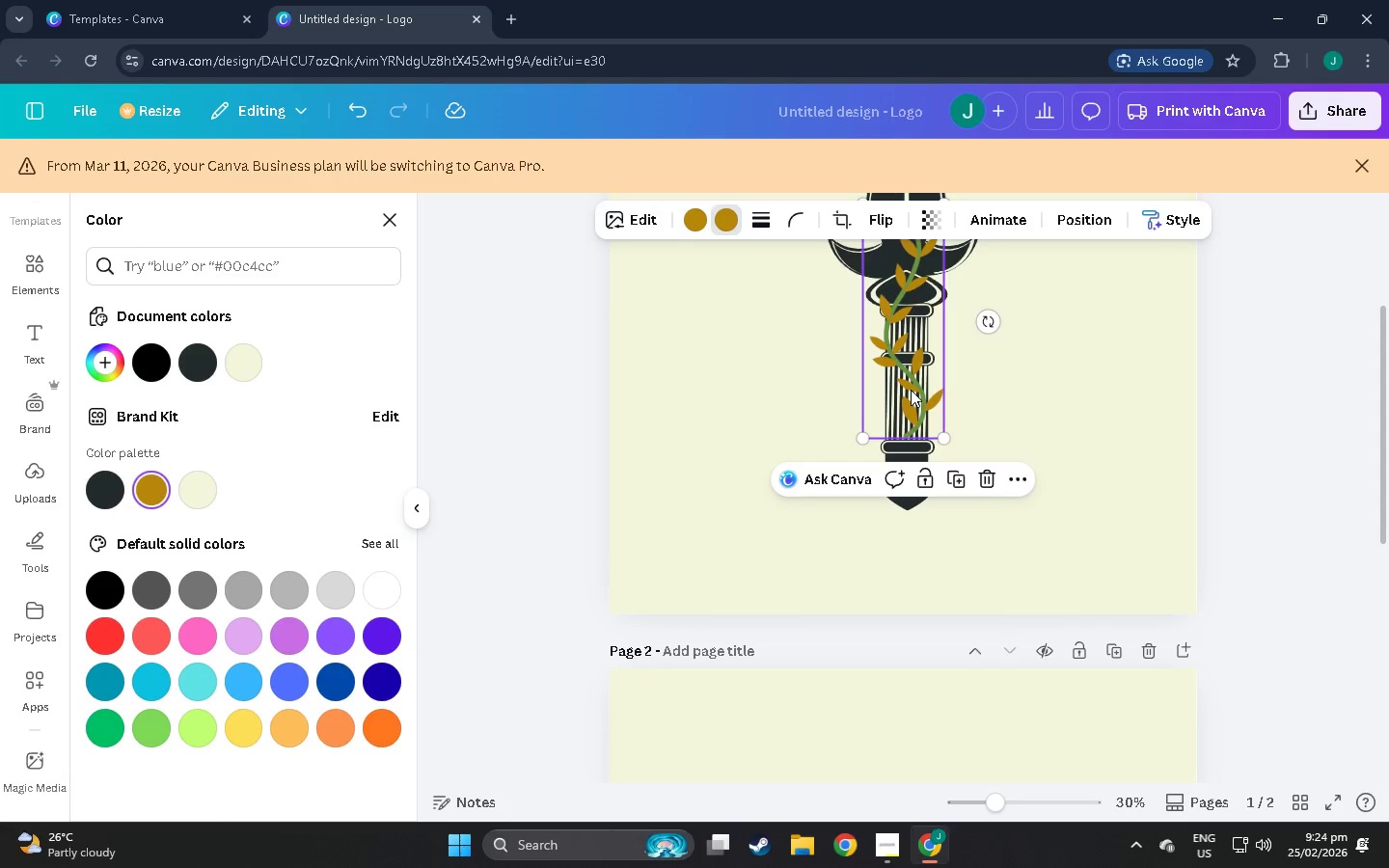 
left_click_drag(start_coordinate=[911, 390], to_coordinate=[661, 526])
 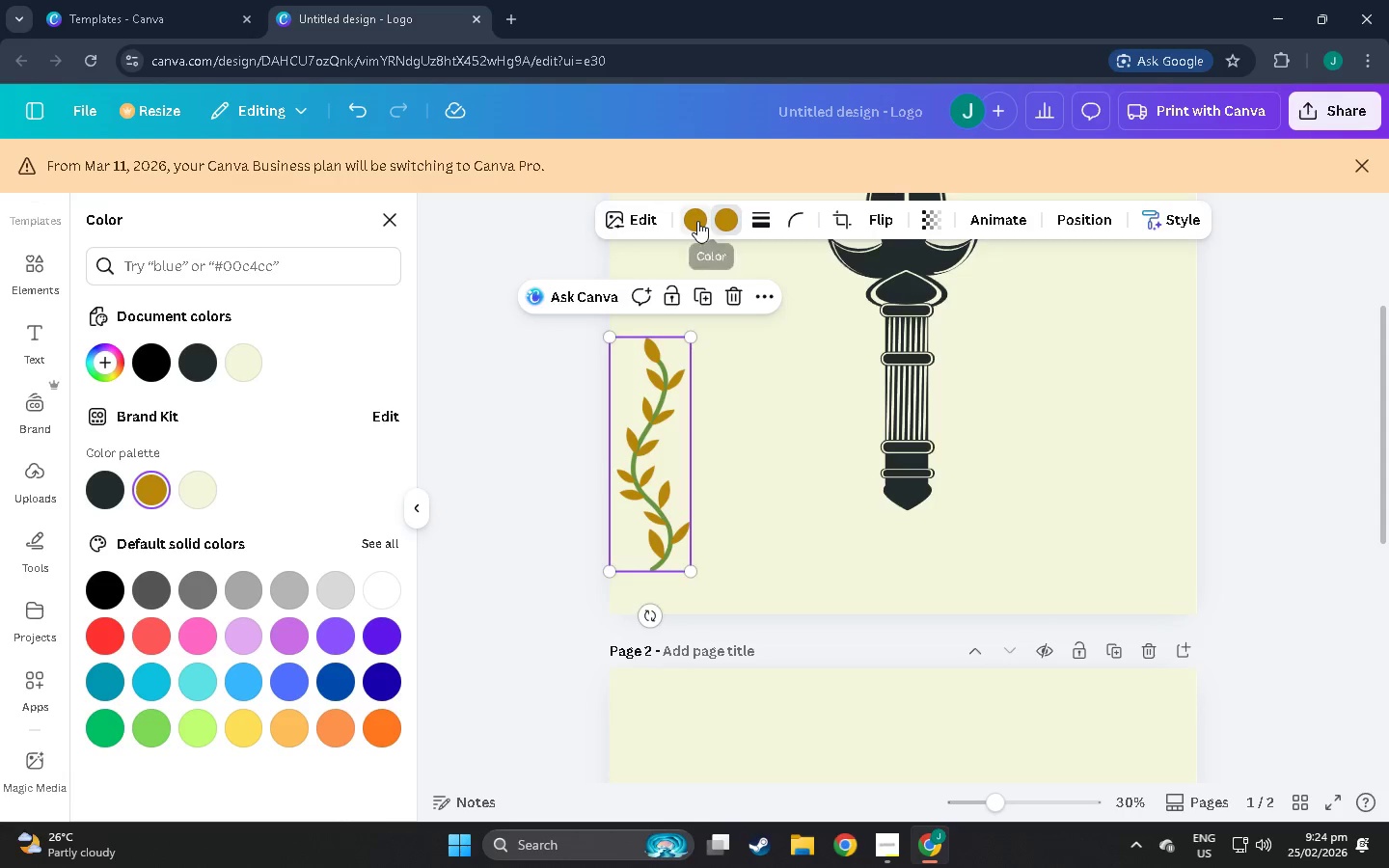 
left_click([624, 221])
 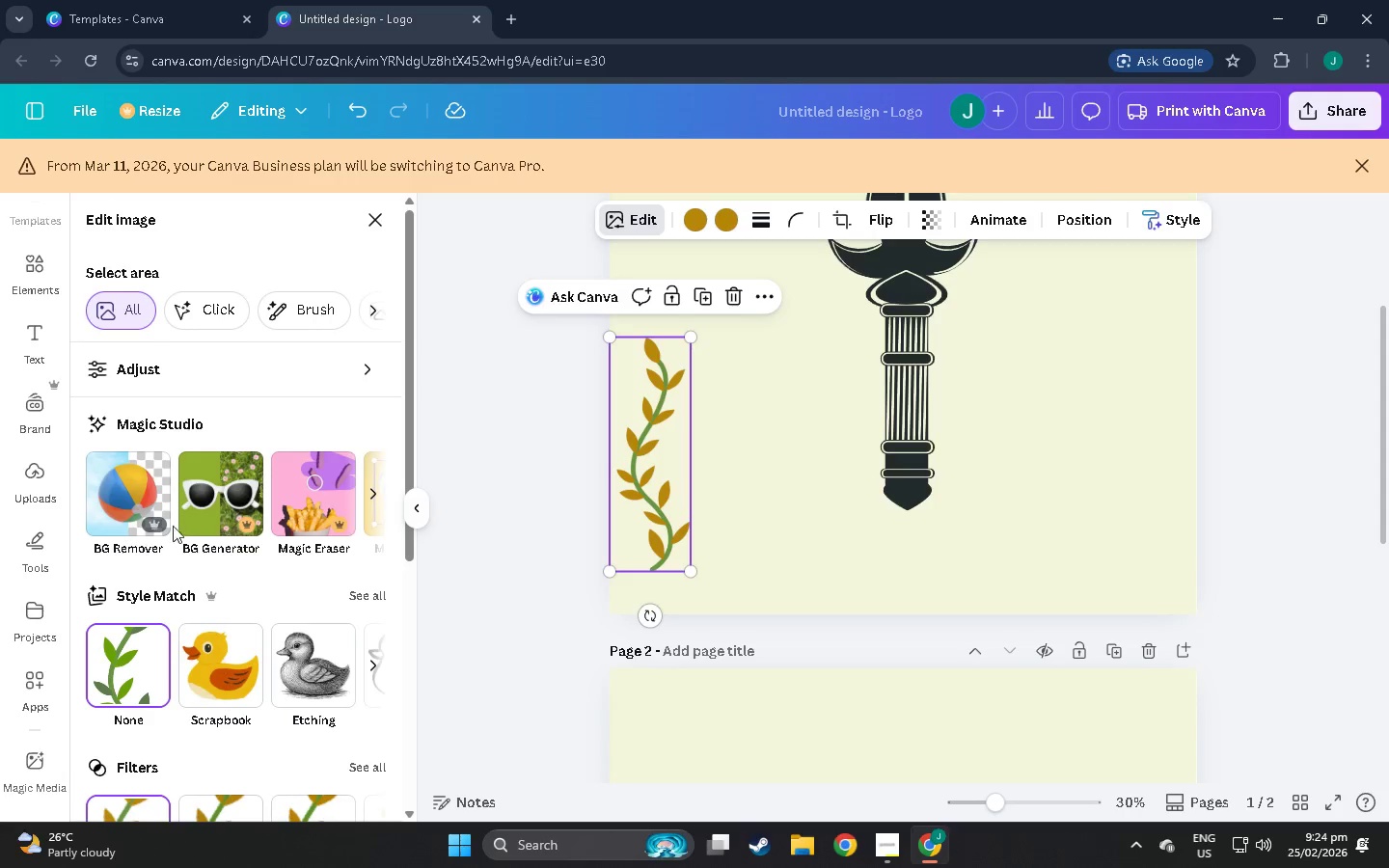 
scroll: coordinate [230, 665], scroll_direction: down, amount: 8.0
 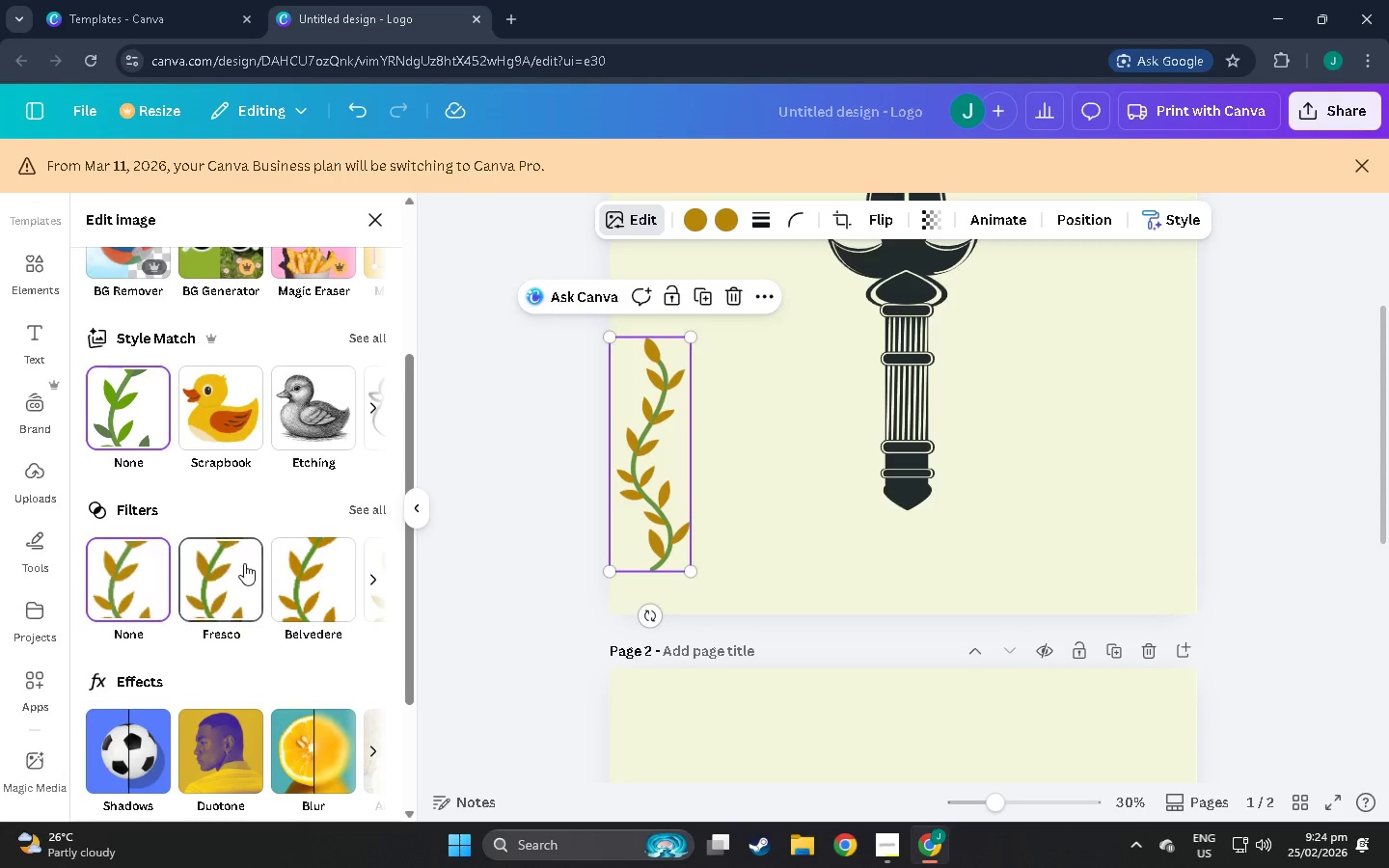 
left_click([238, 610])
 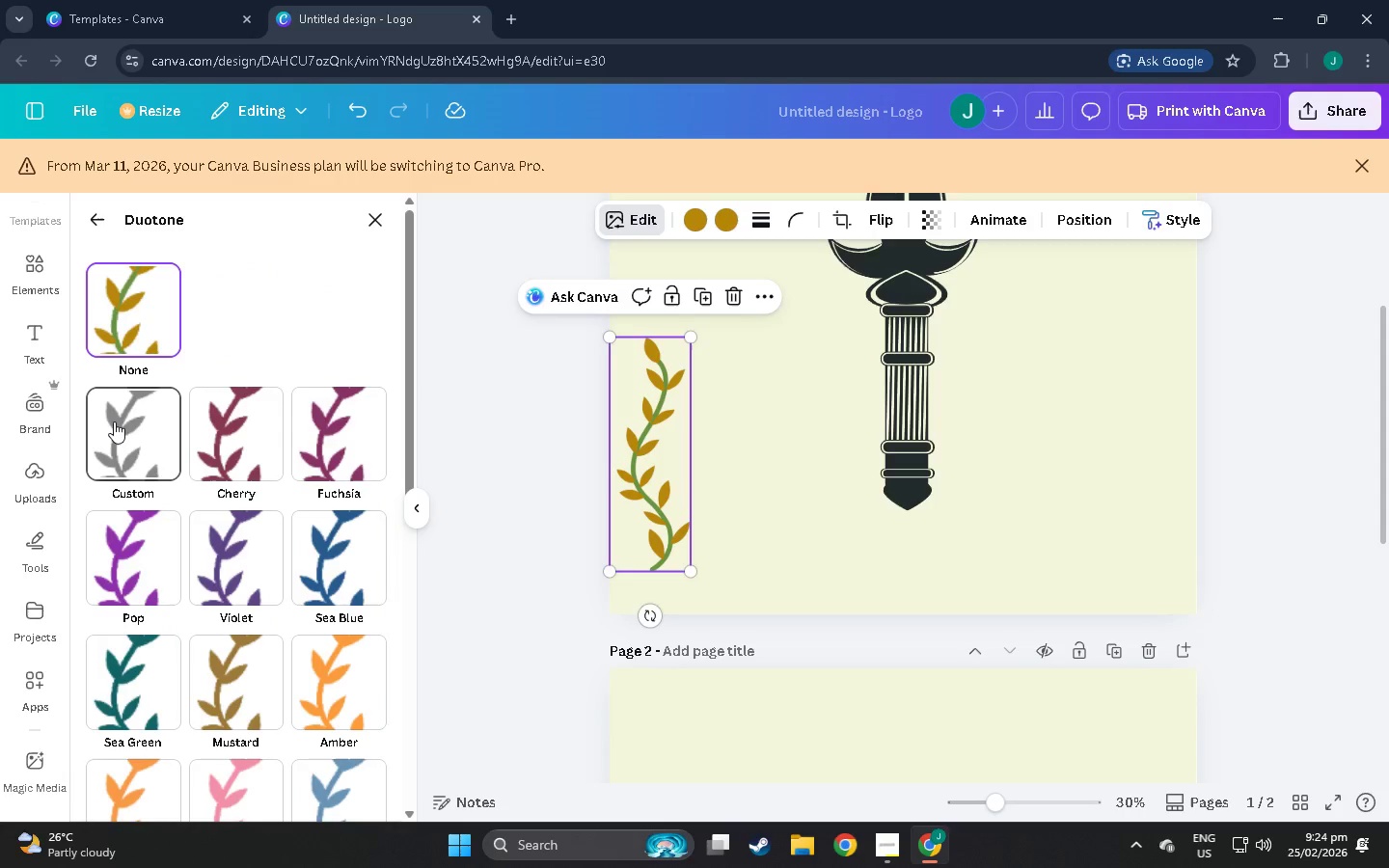 
scroll: coordinate [239, 678], scroll_direction: down, amount: 4.0
 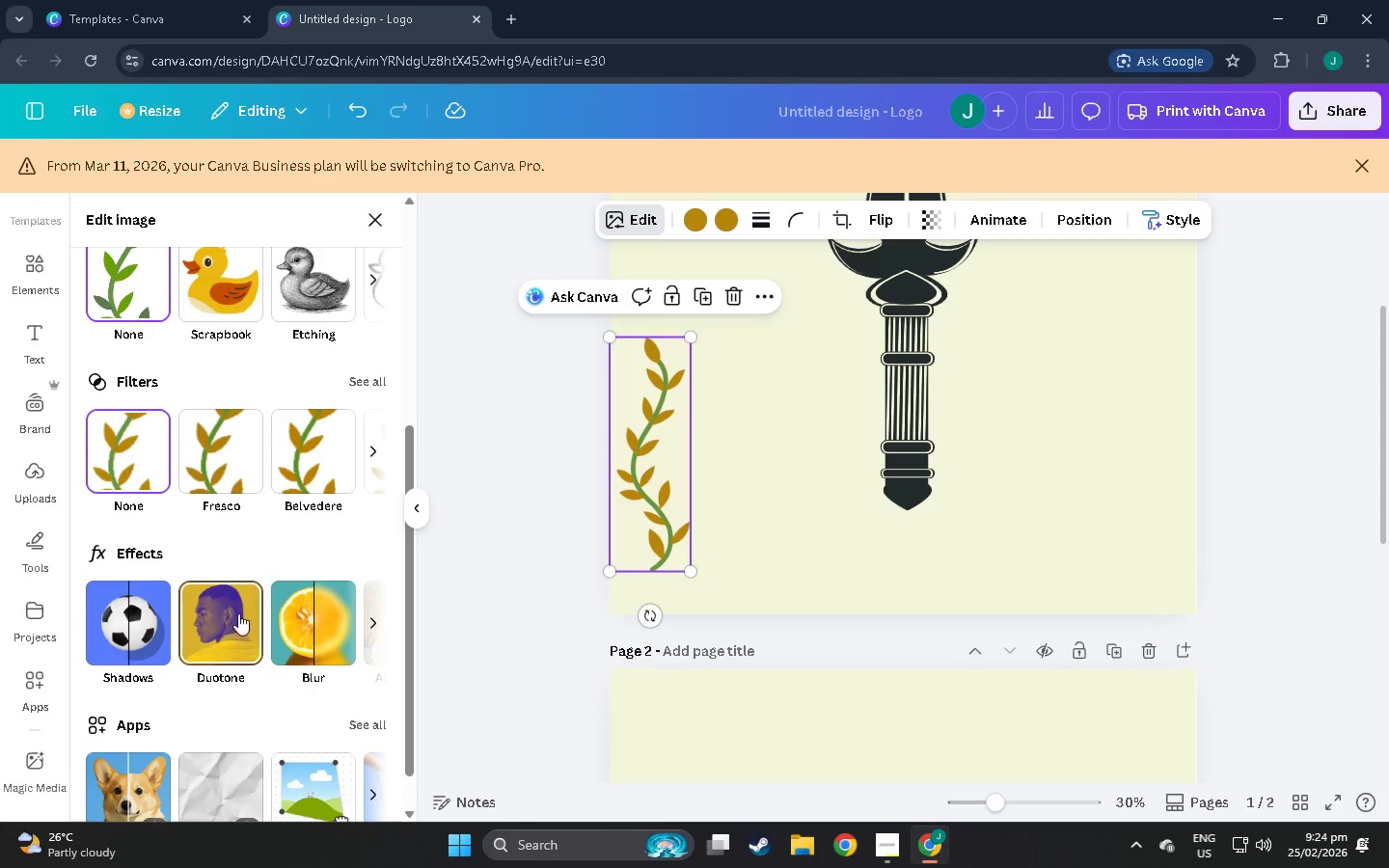 
left_click([114, 421])
 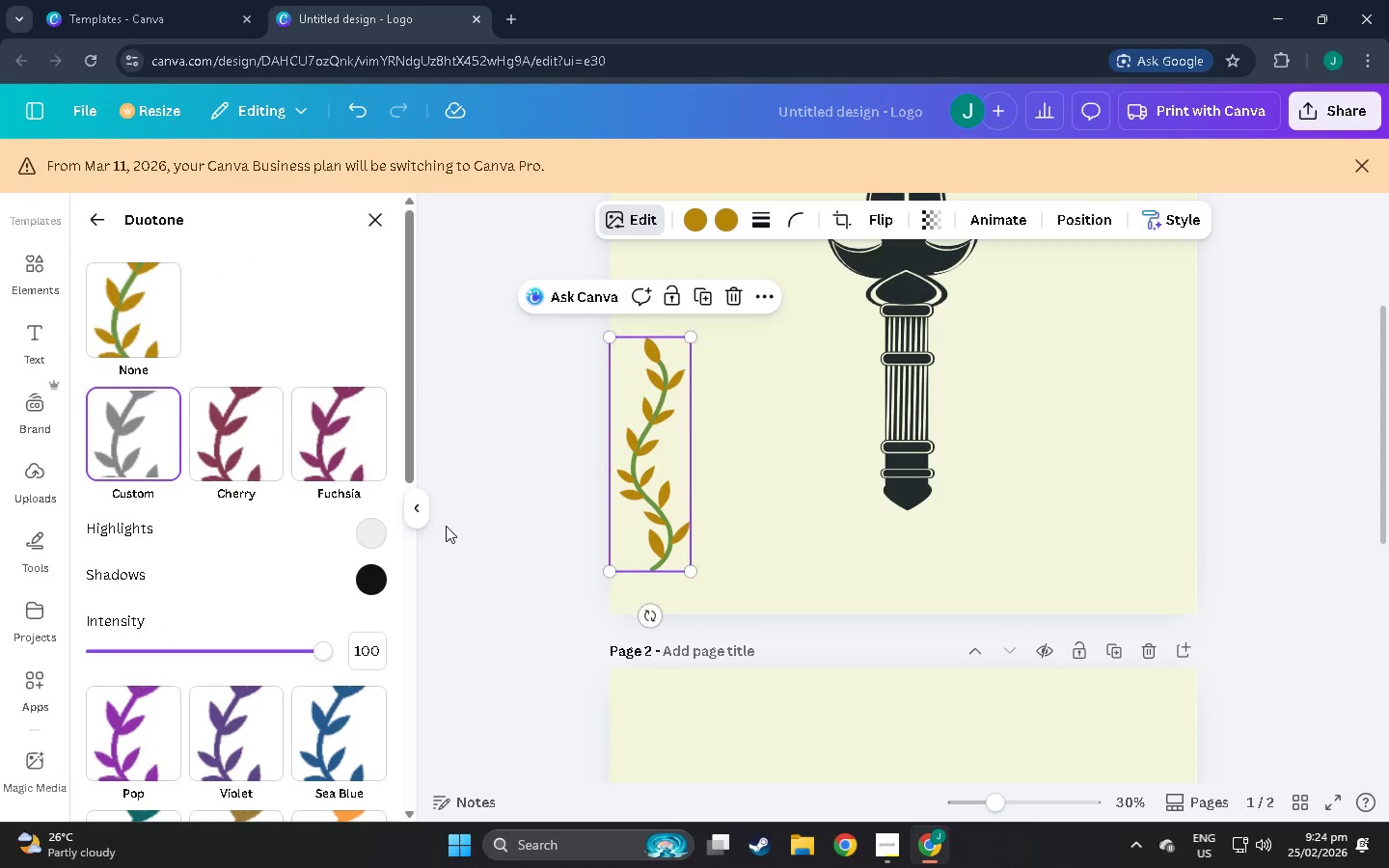 
mouse_move([368, 556])
 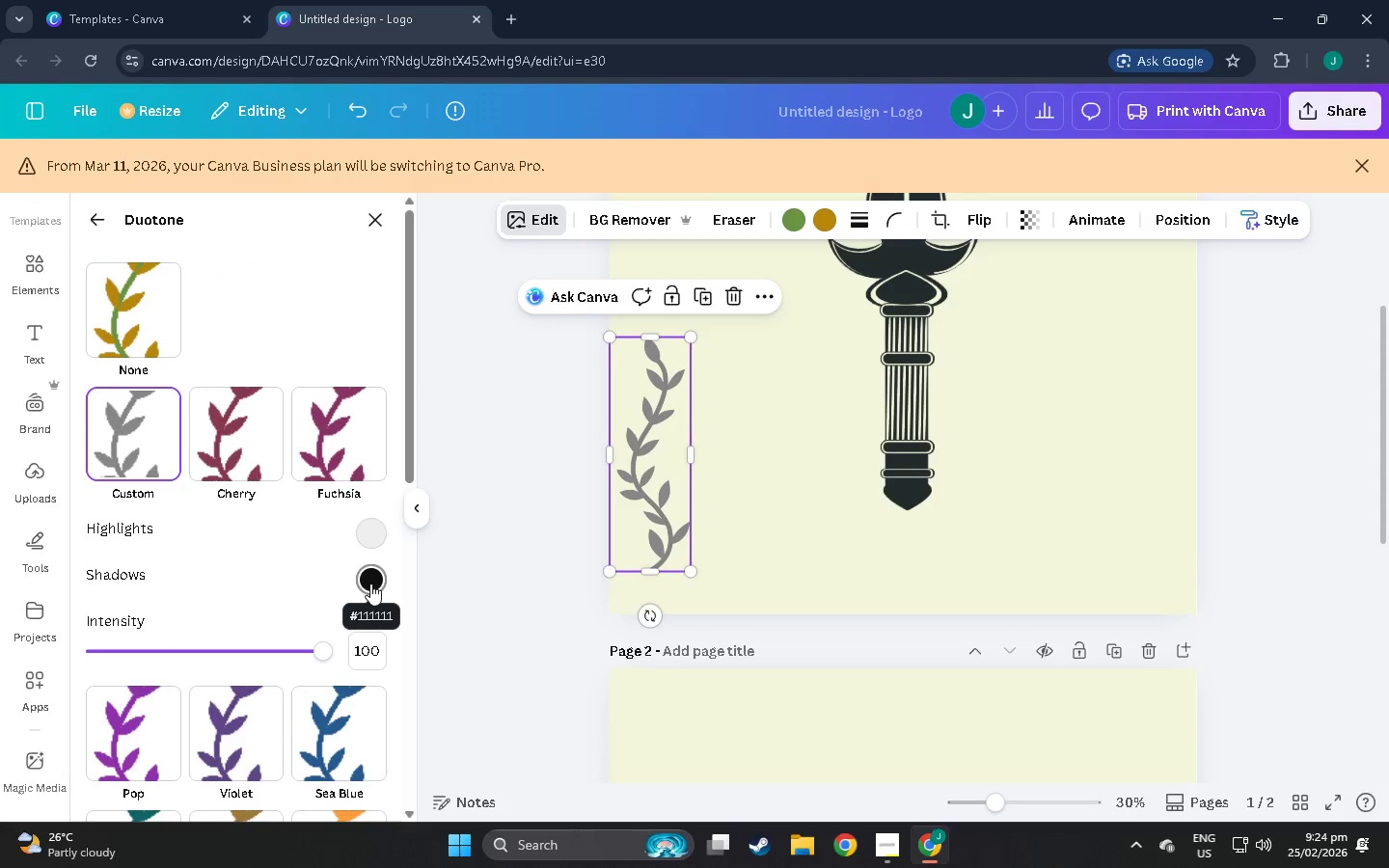 
left_click([370, 573])
 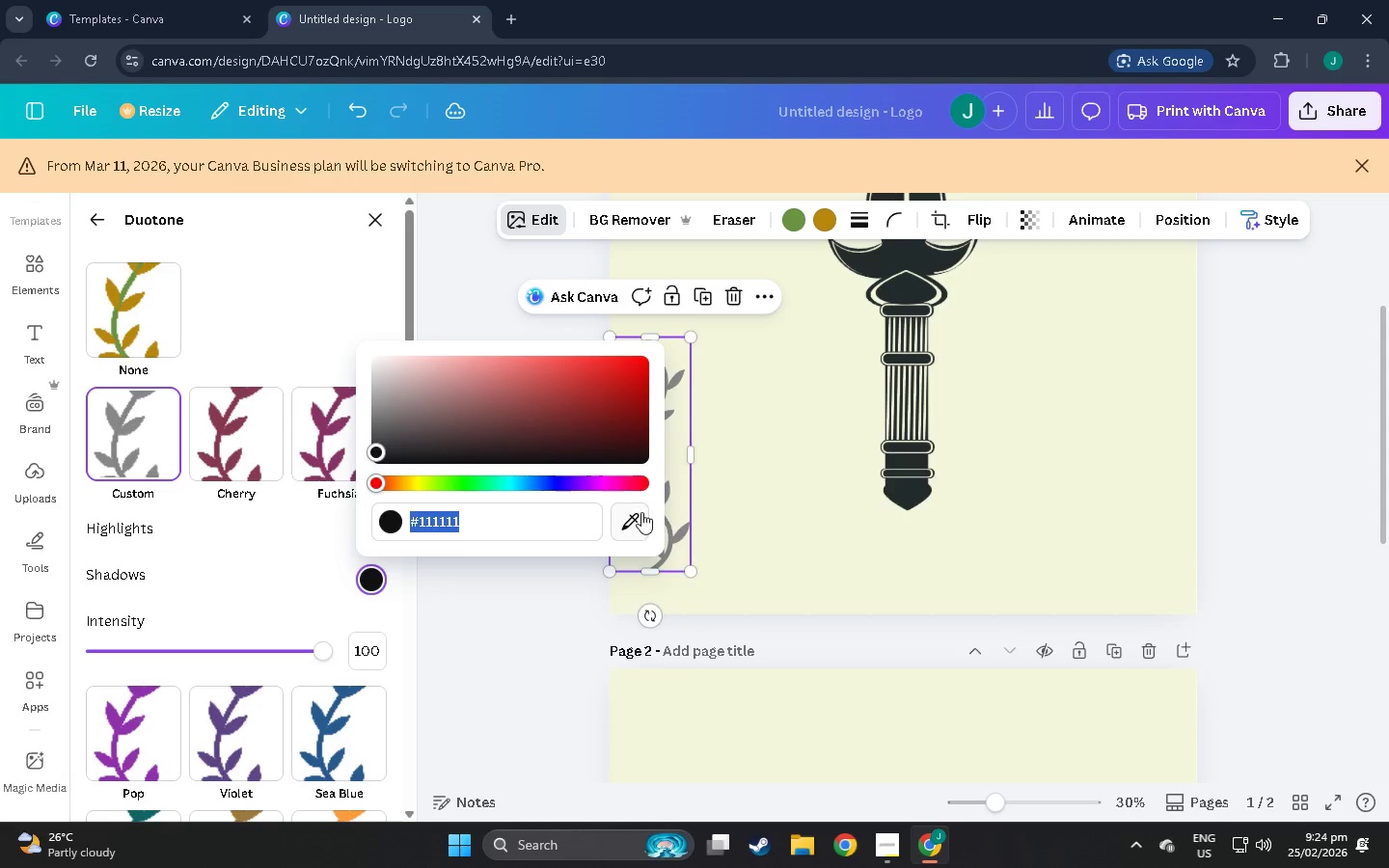 
left_click([640, 512])
 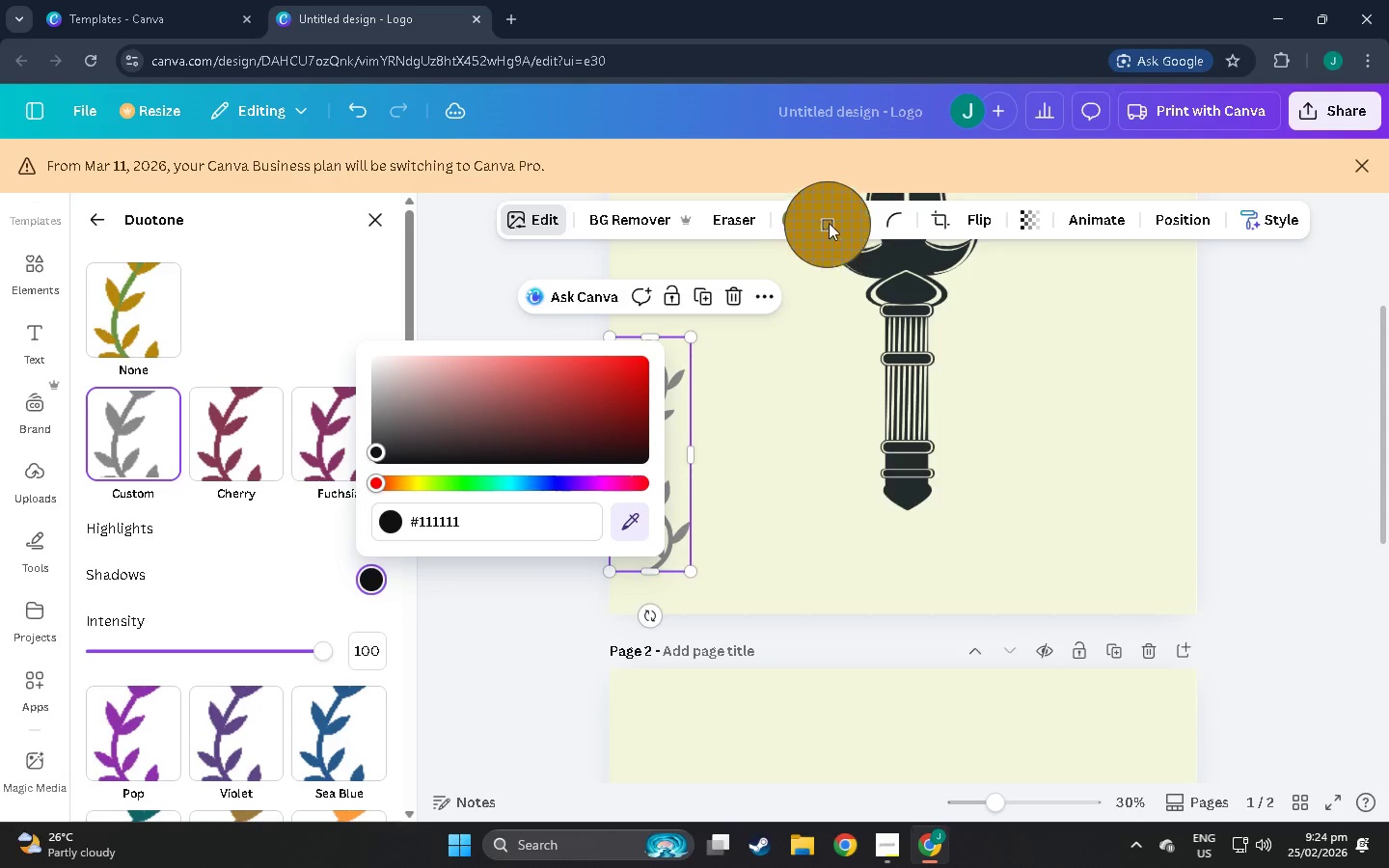 
left_click([829, 221])
 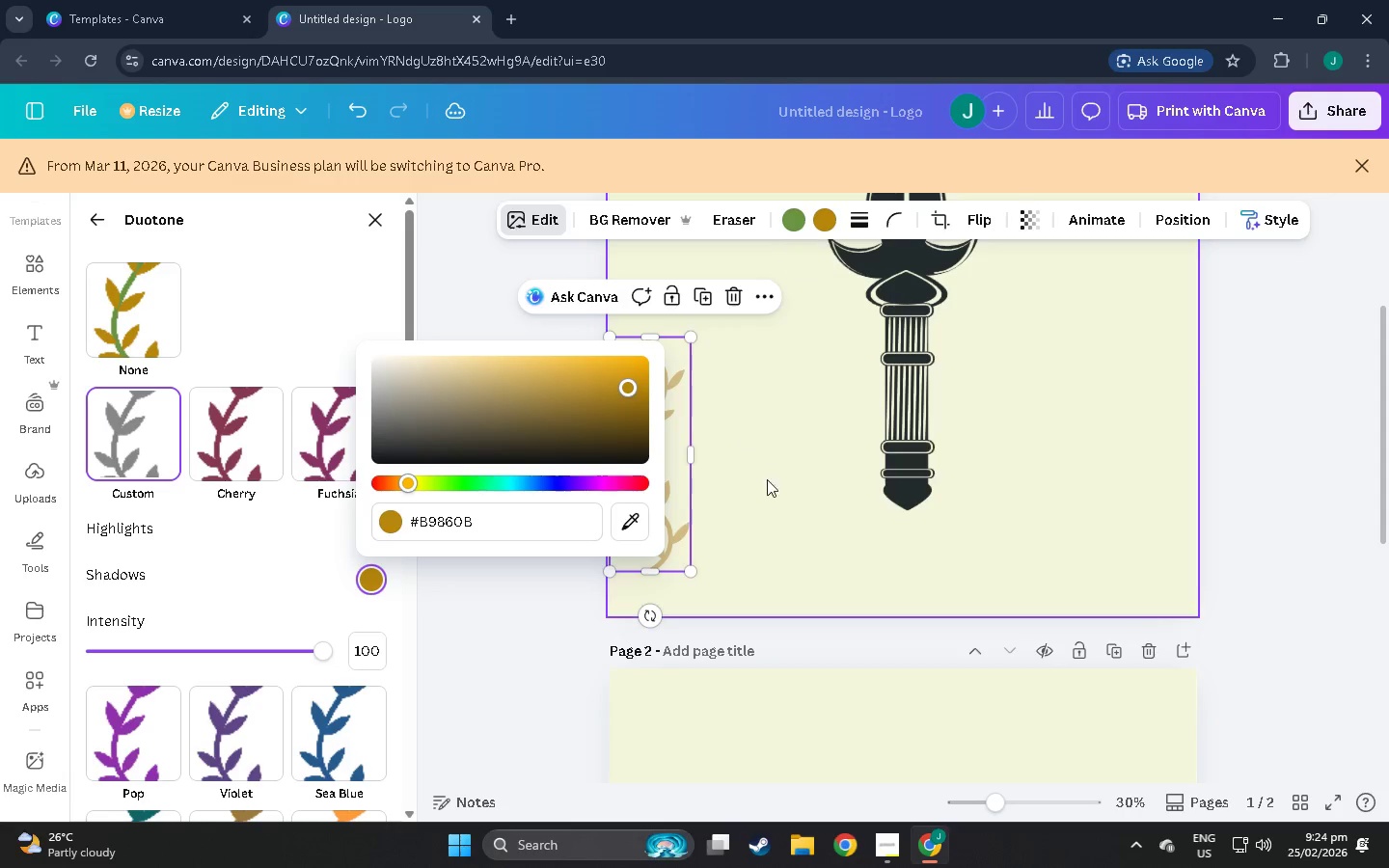 
left_click([778, 502])
 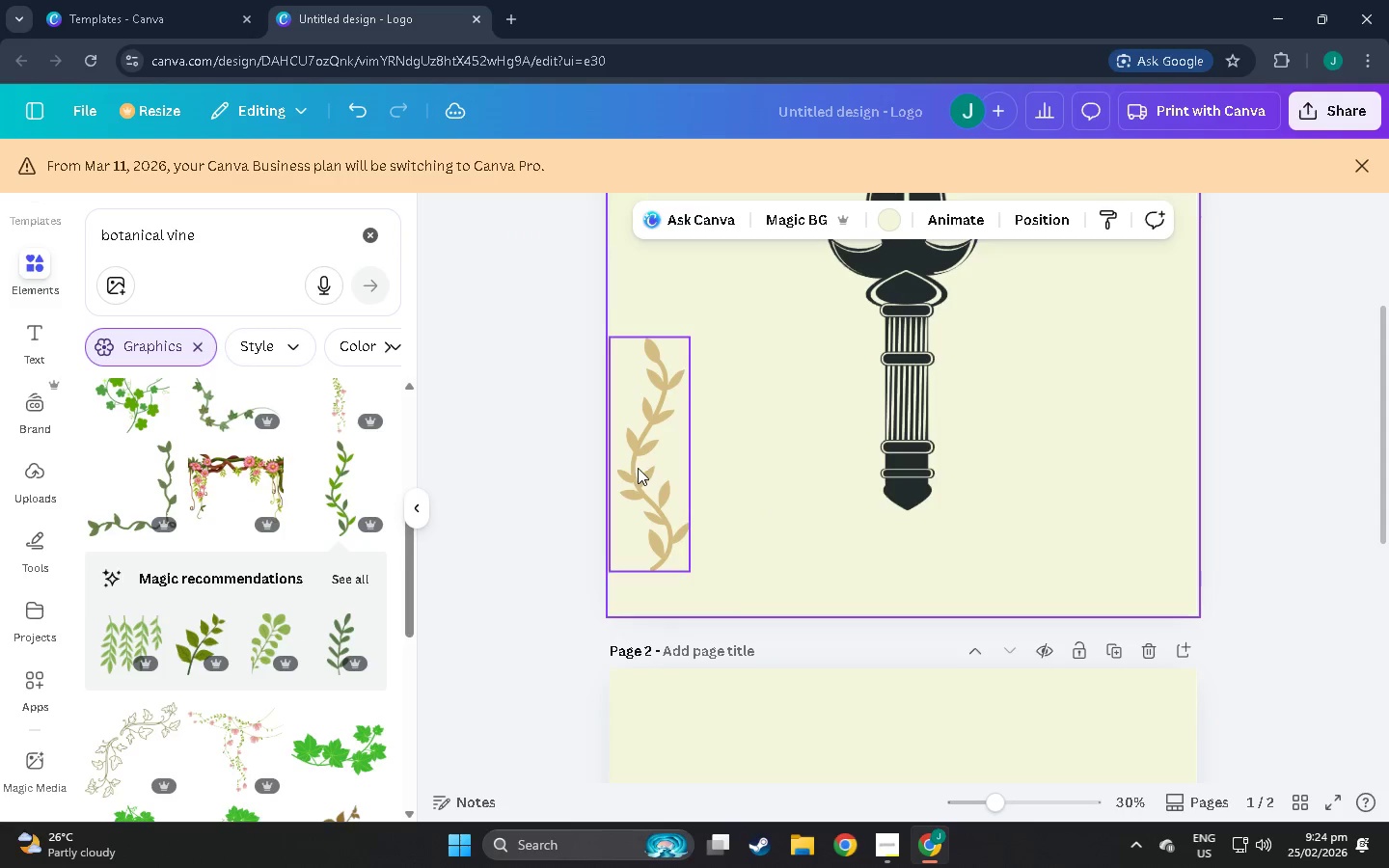 
left_click([638, 468])
 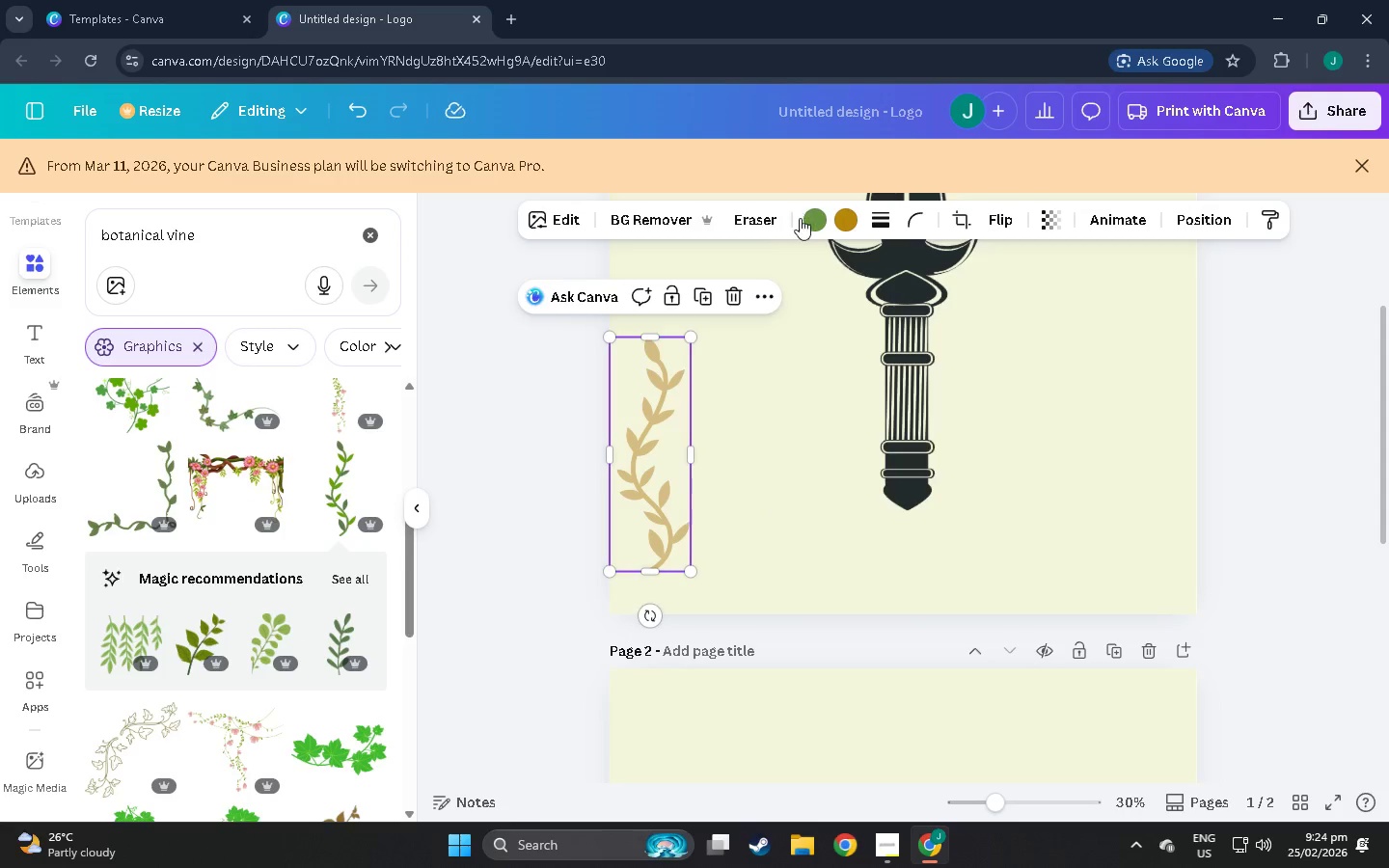 
left_click([808, 222])
 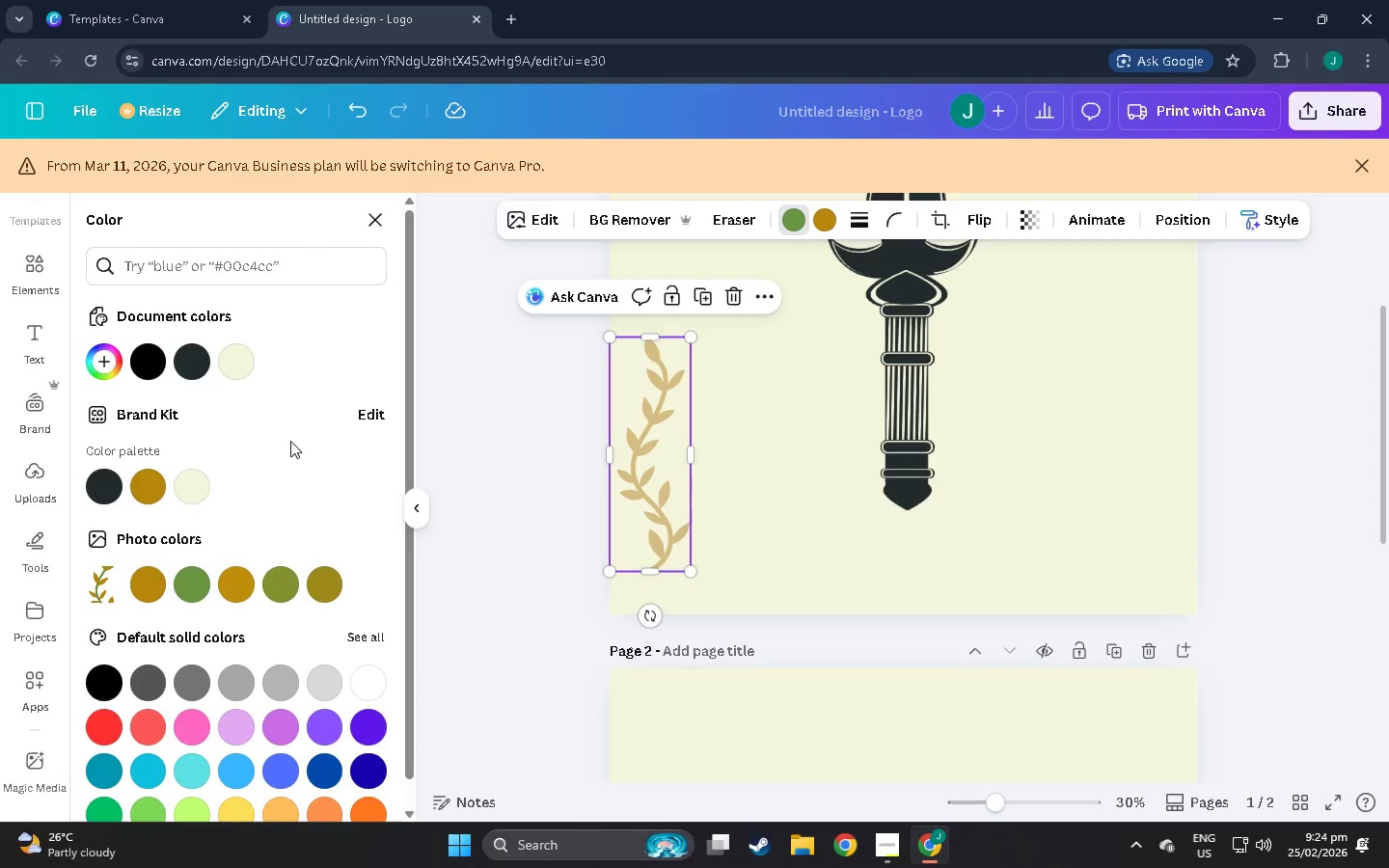 
mouse_move([189, 495])
 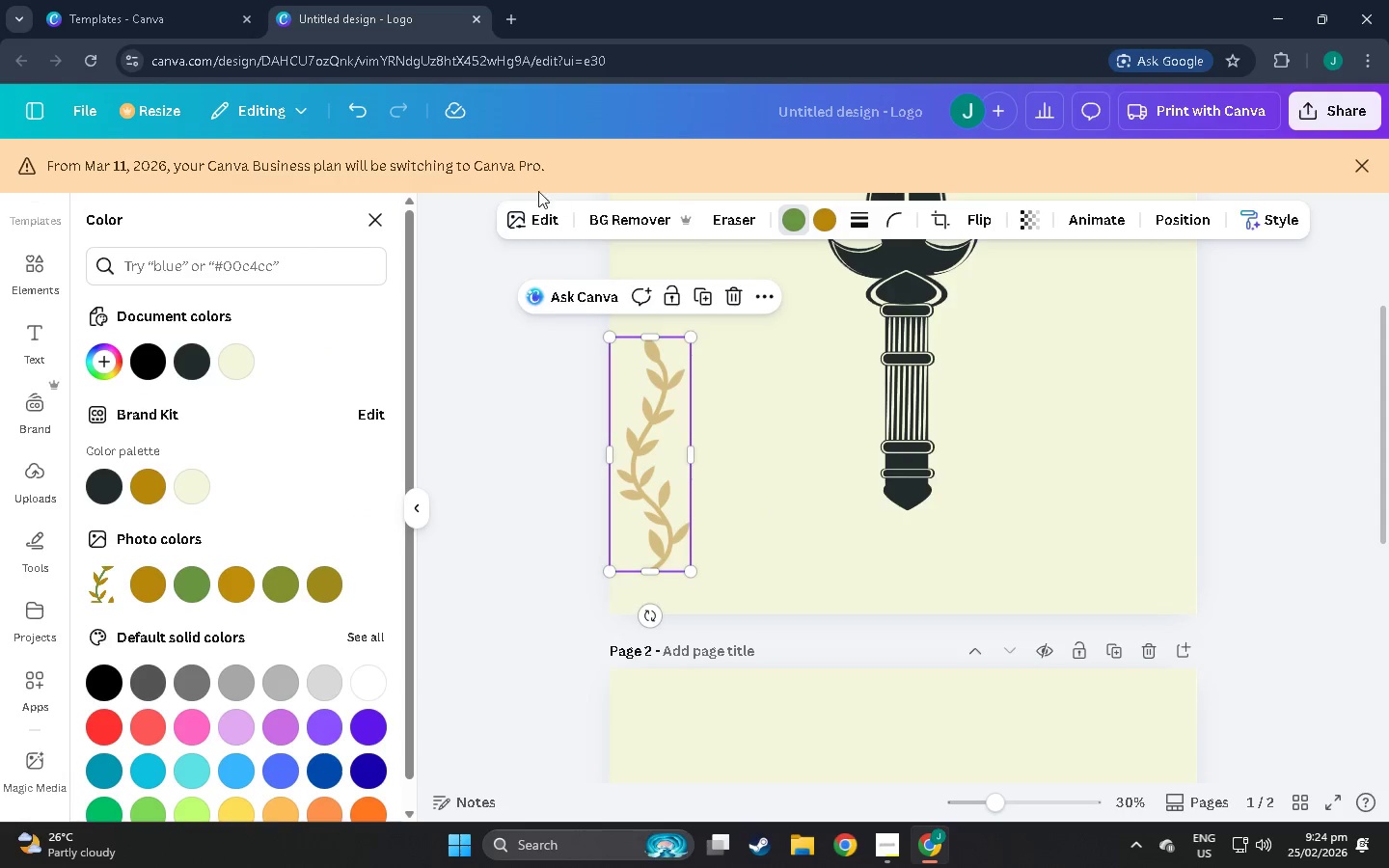 
left_click([538, 211])
 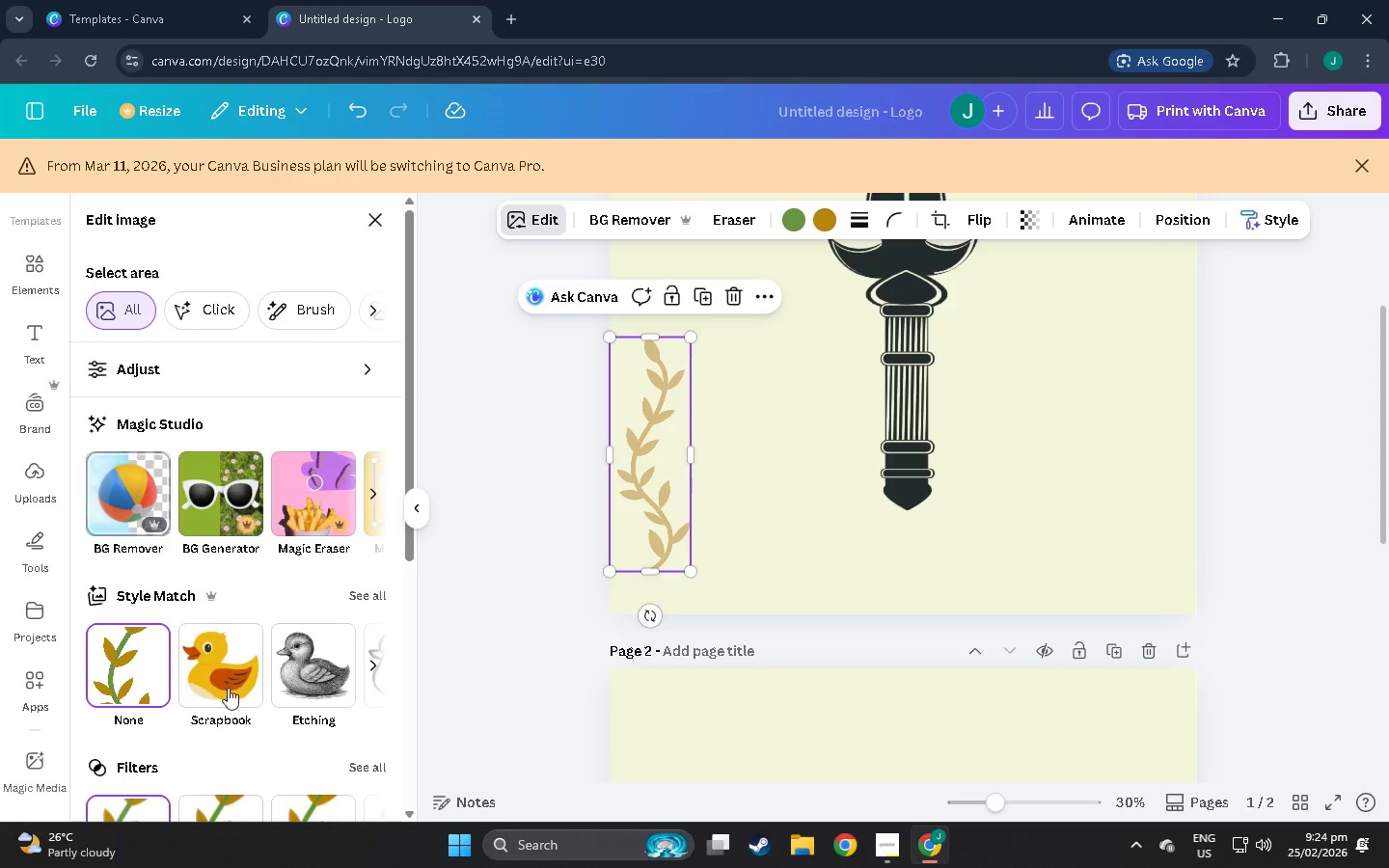 
left_click([232, 632])
 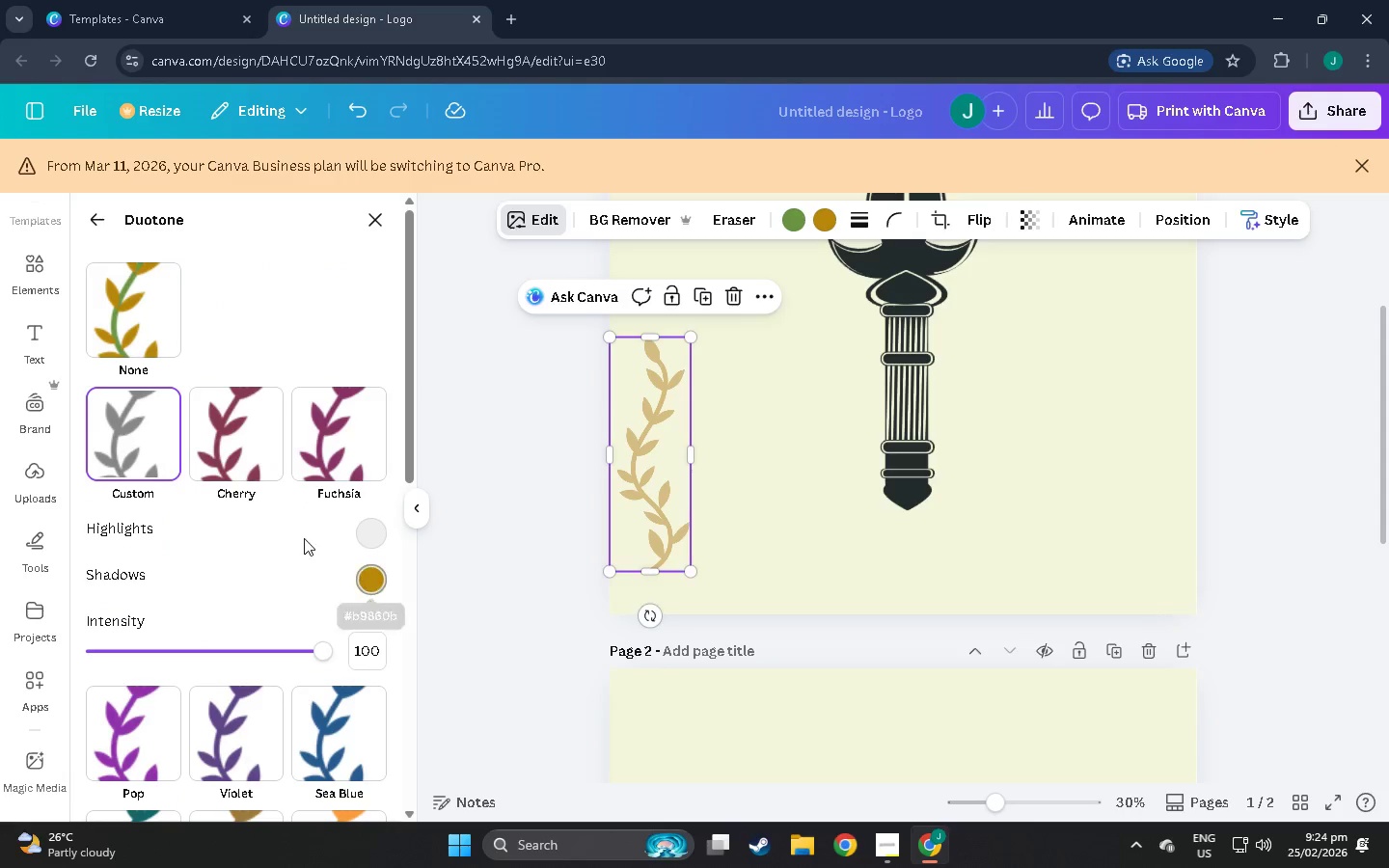 
scroll: coordinate [234, 716], scroll_direction: down, amount: 12.0
 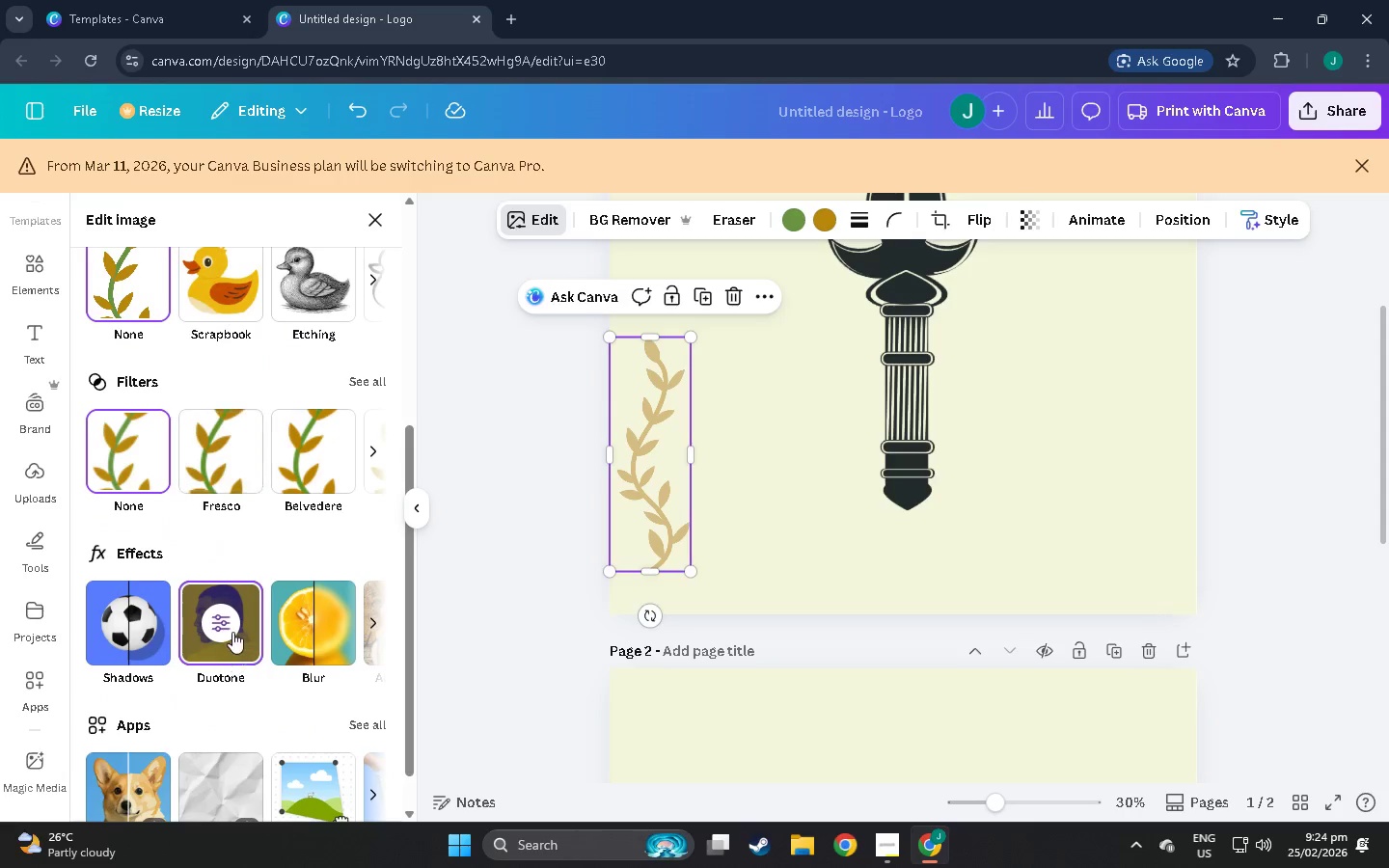 
left_click([371, 523])
 